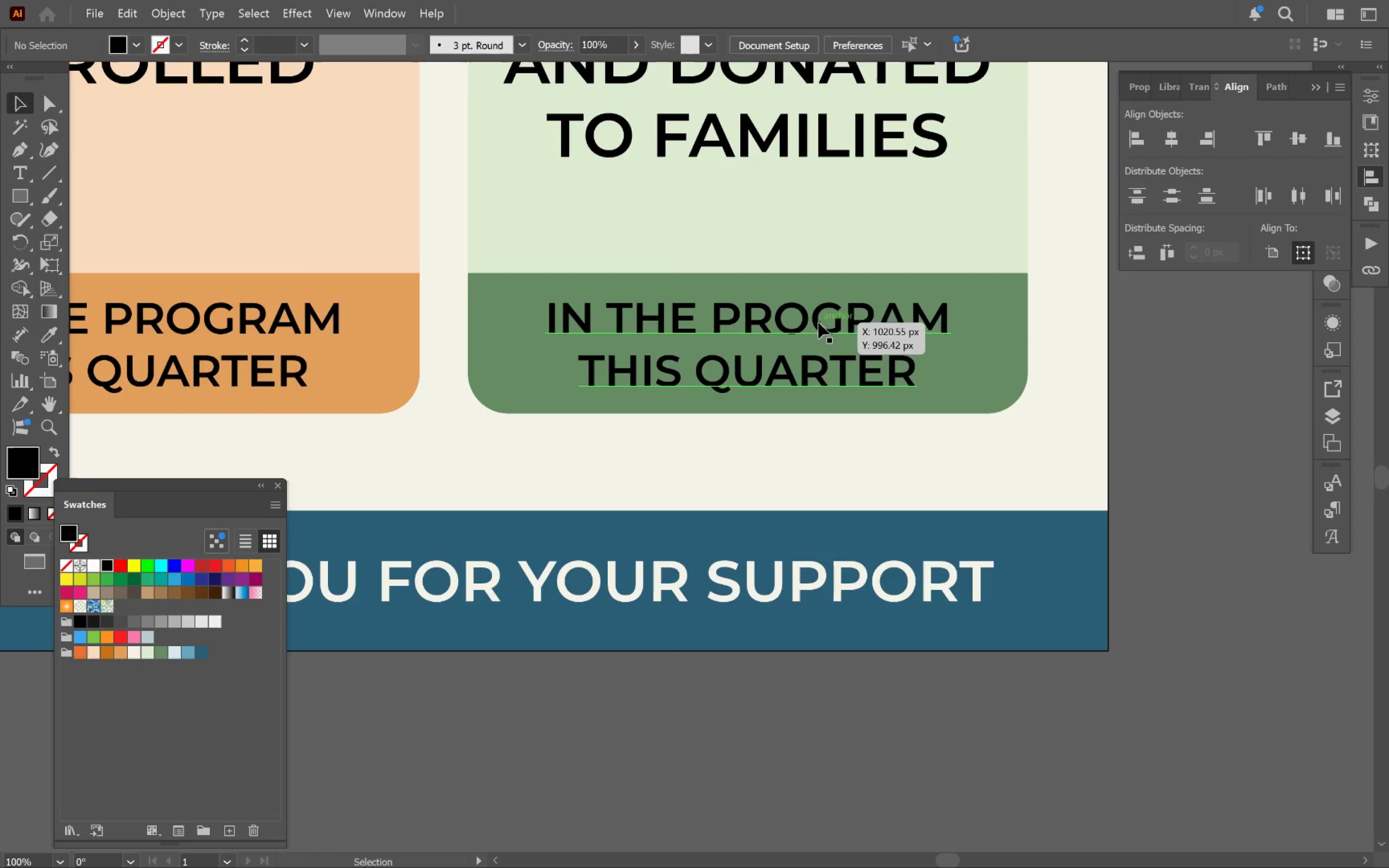 
double_click([817, 320])
 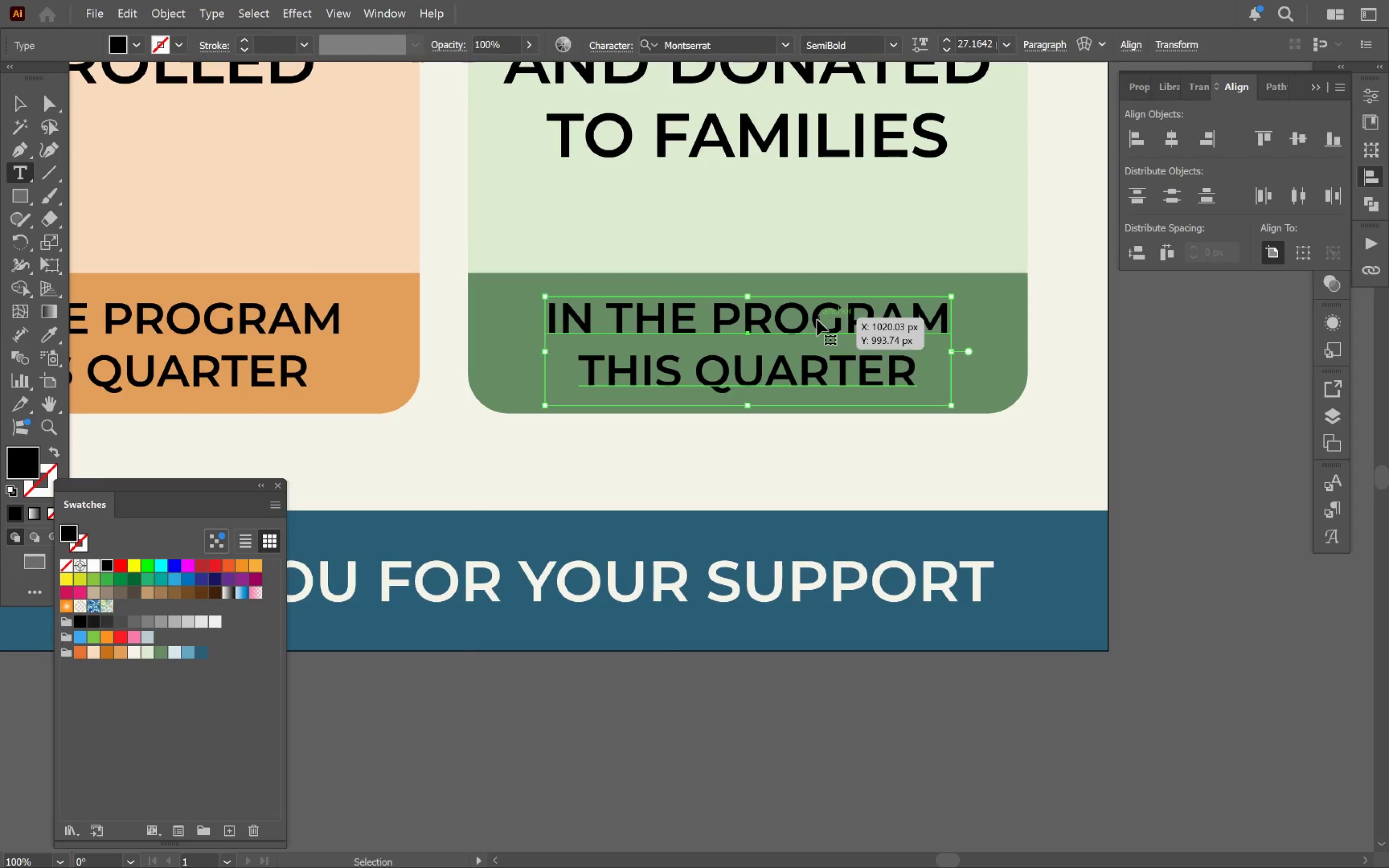 
key(Control+A)
 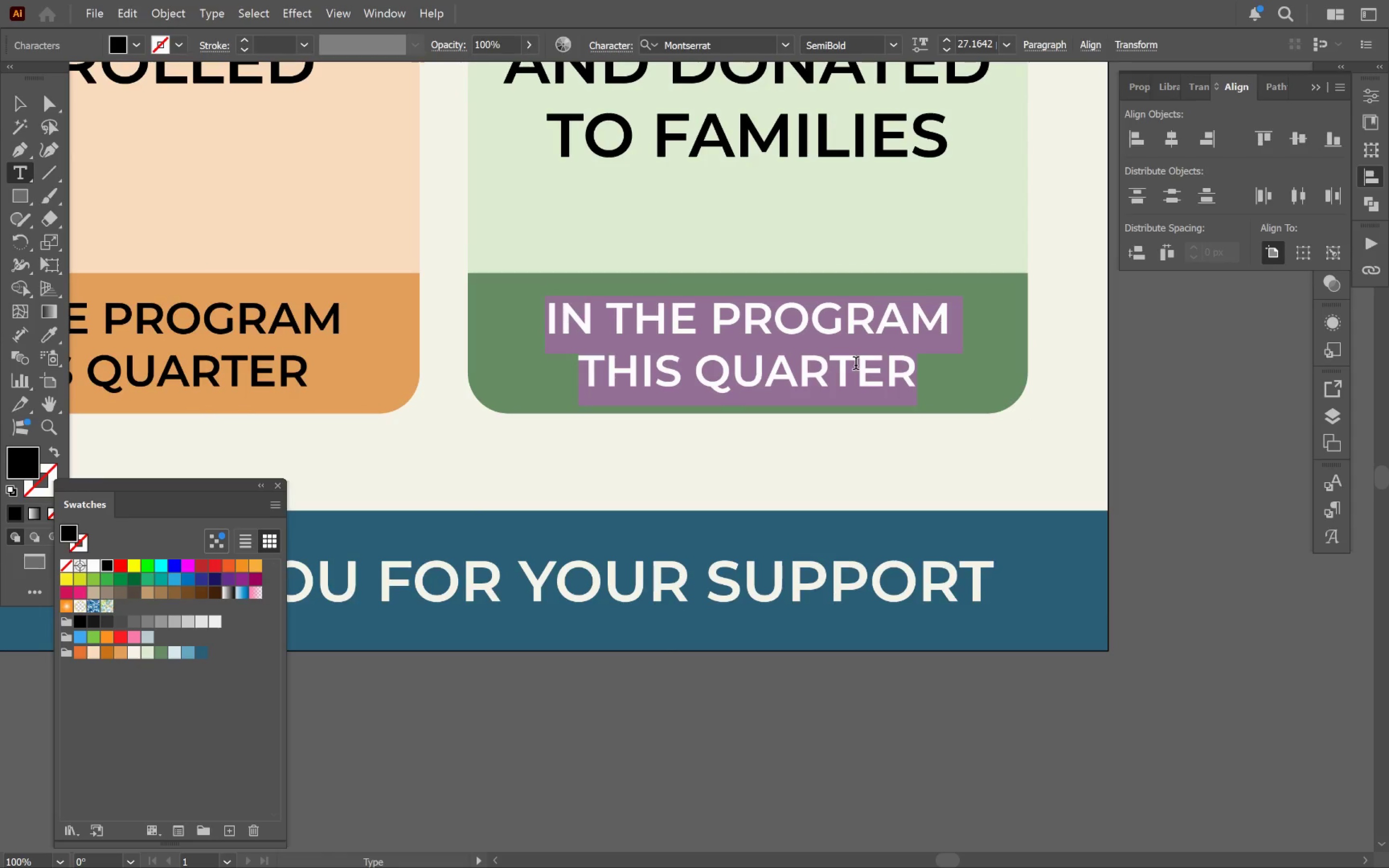 
type(fostering lasting)
key(Backspace)
 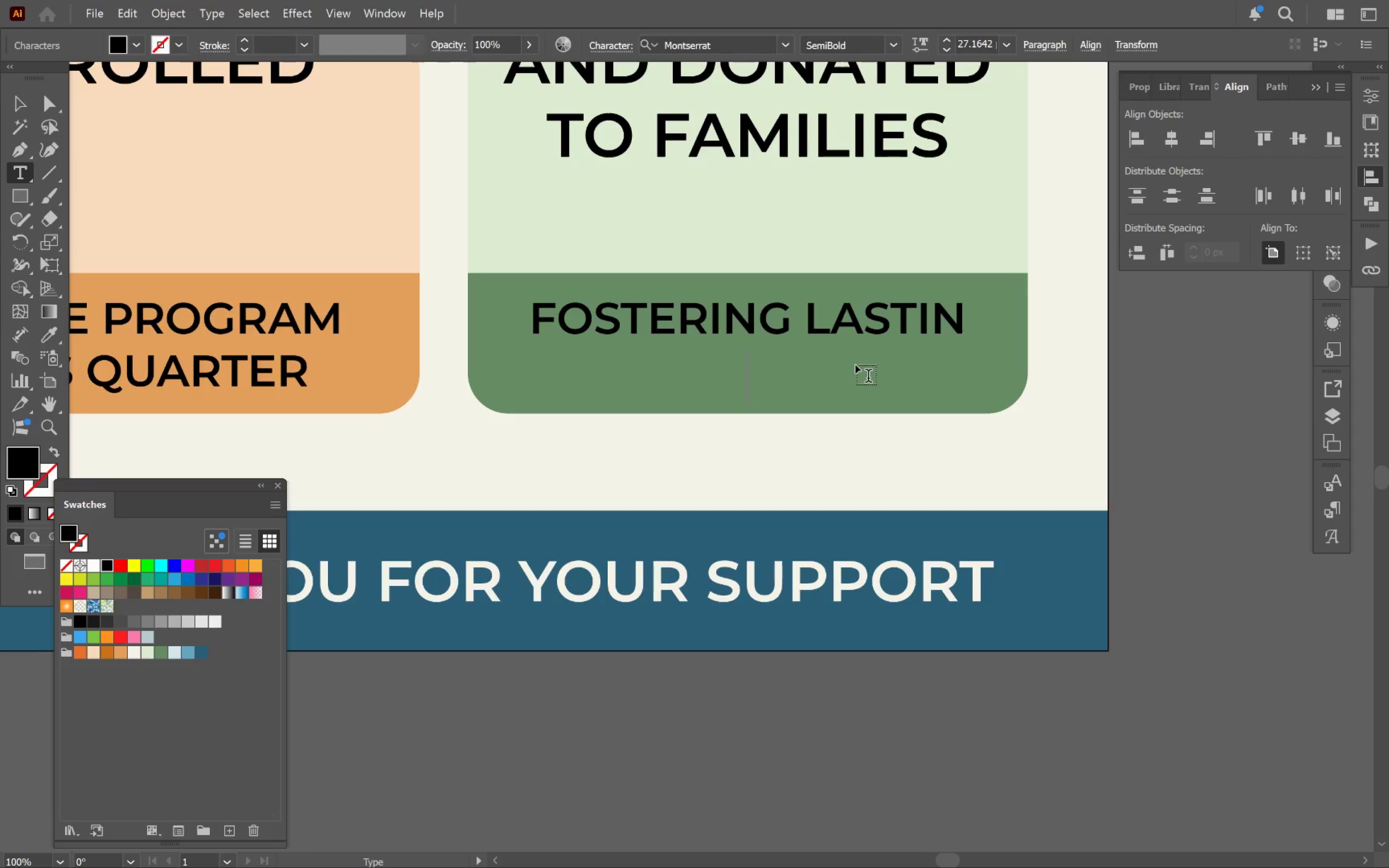 
key(Enter)
 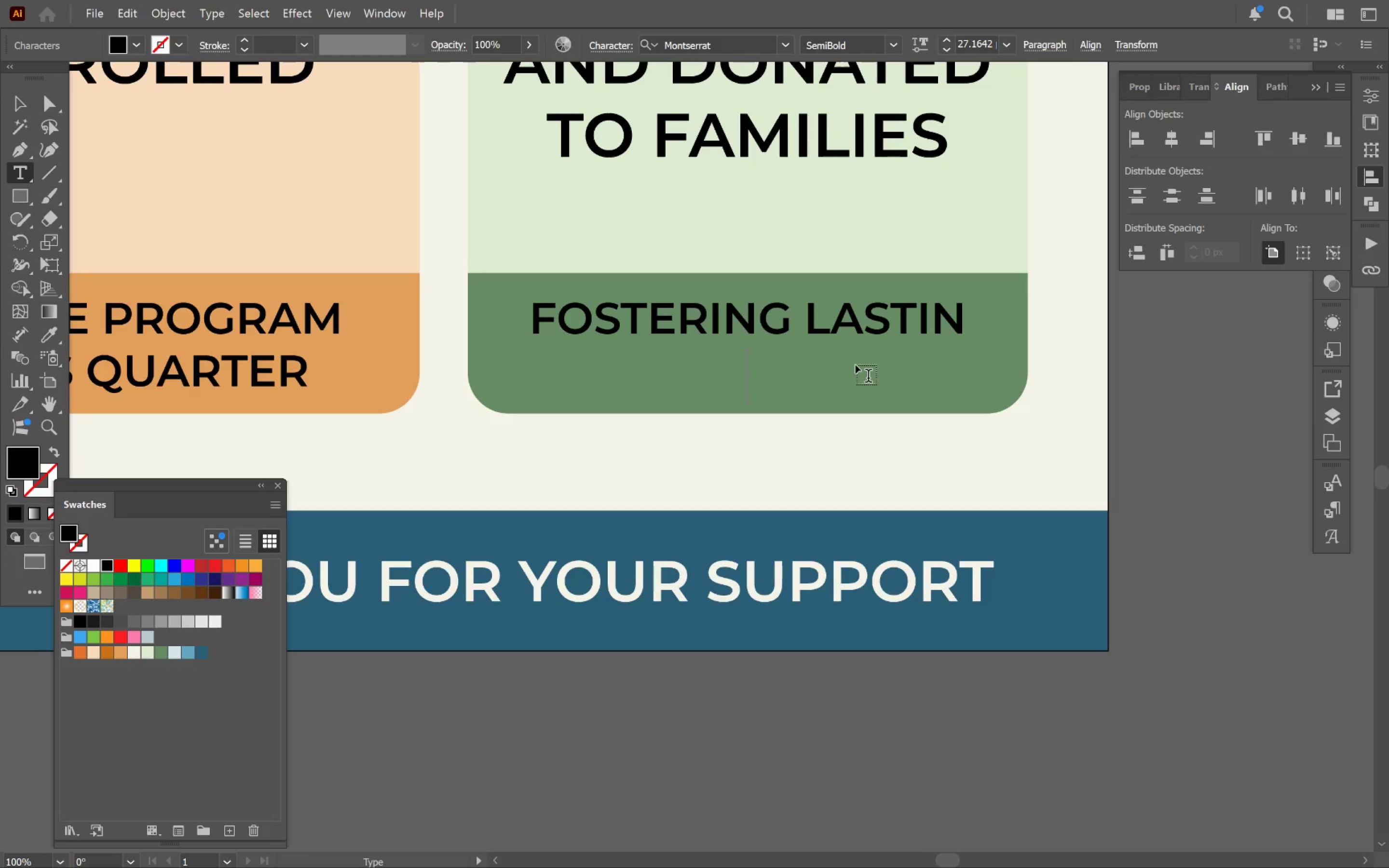 
key(Backspace)
 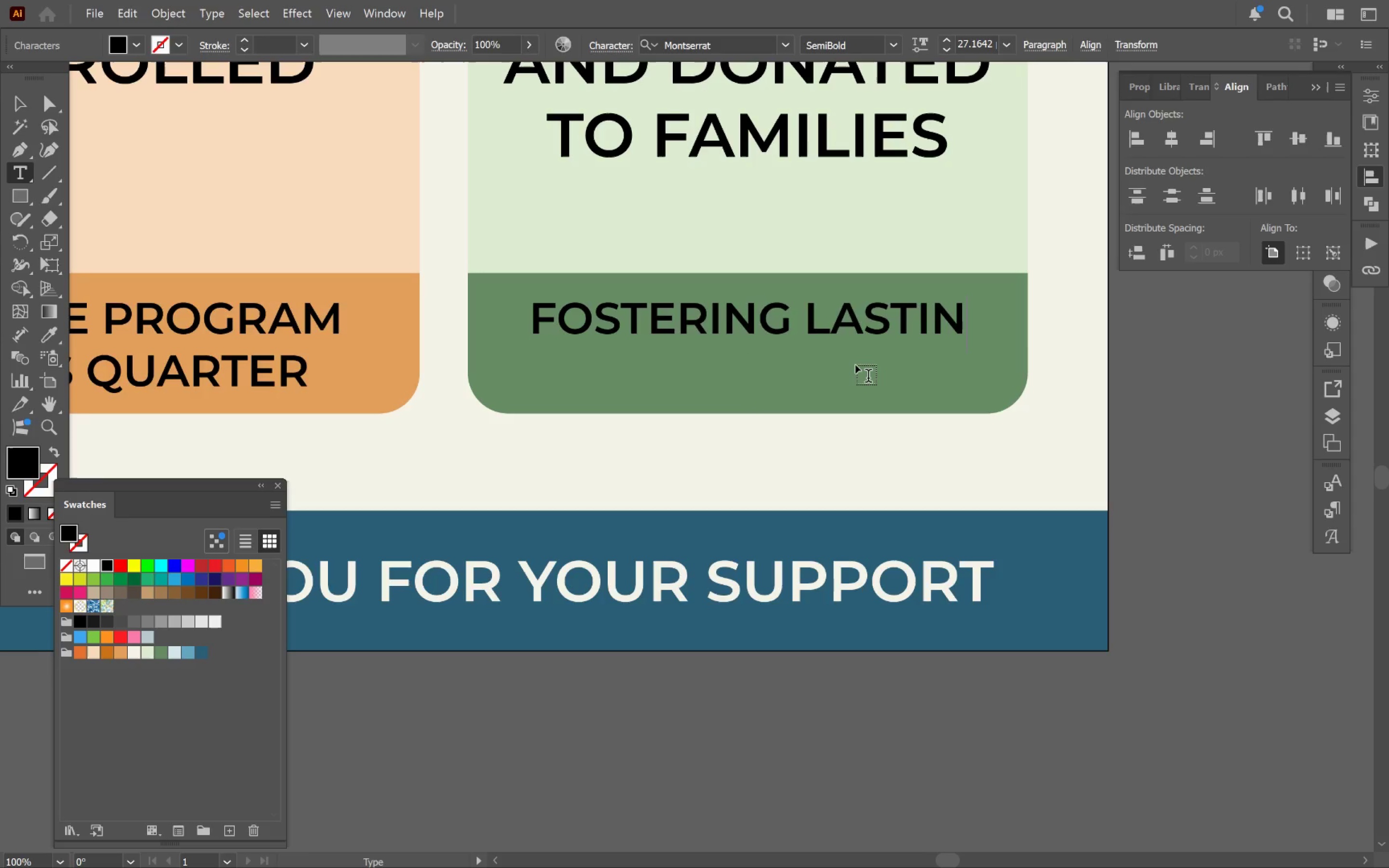 
key(G)
 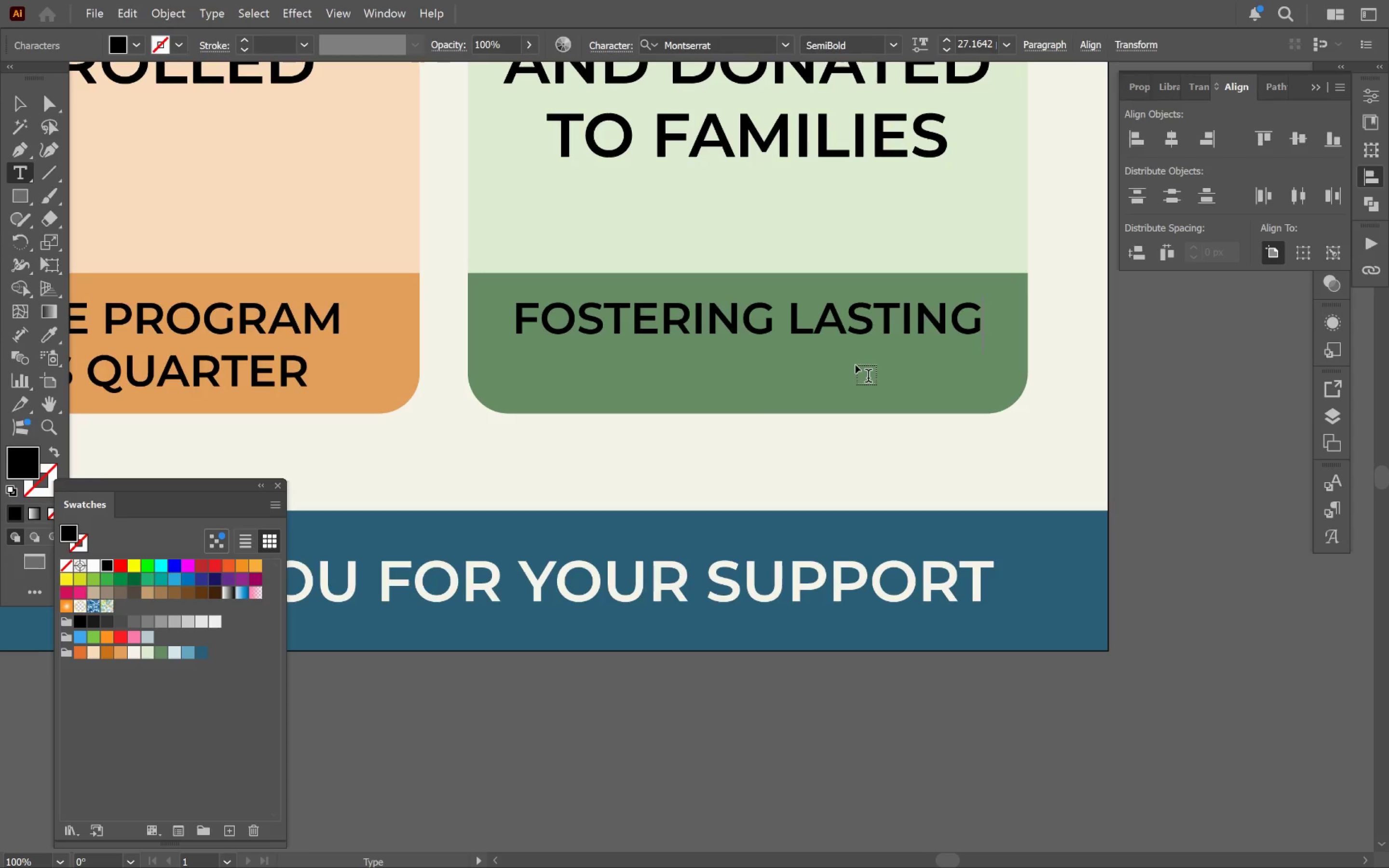 
key(Enter)
 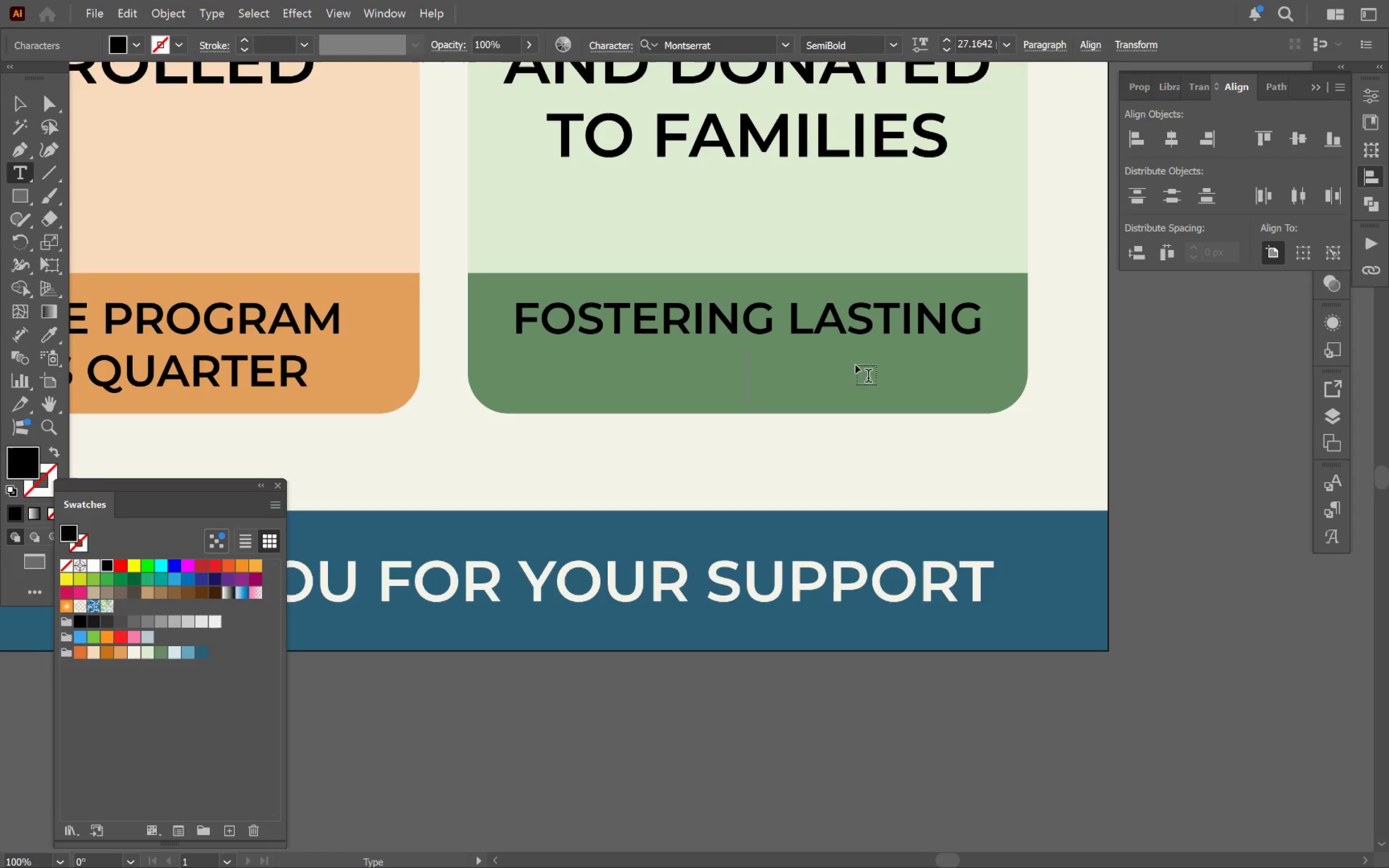 
type(creativity)
 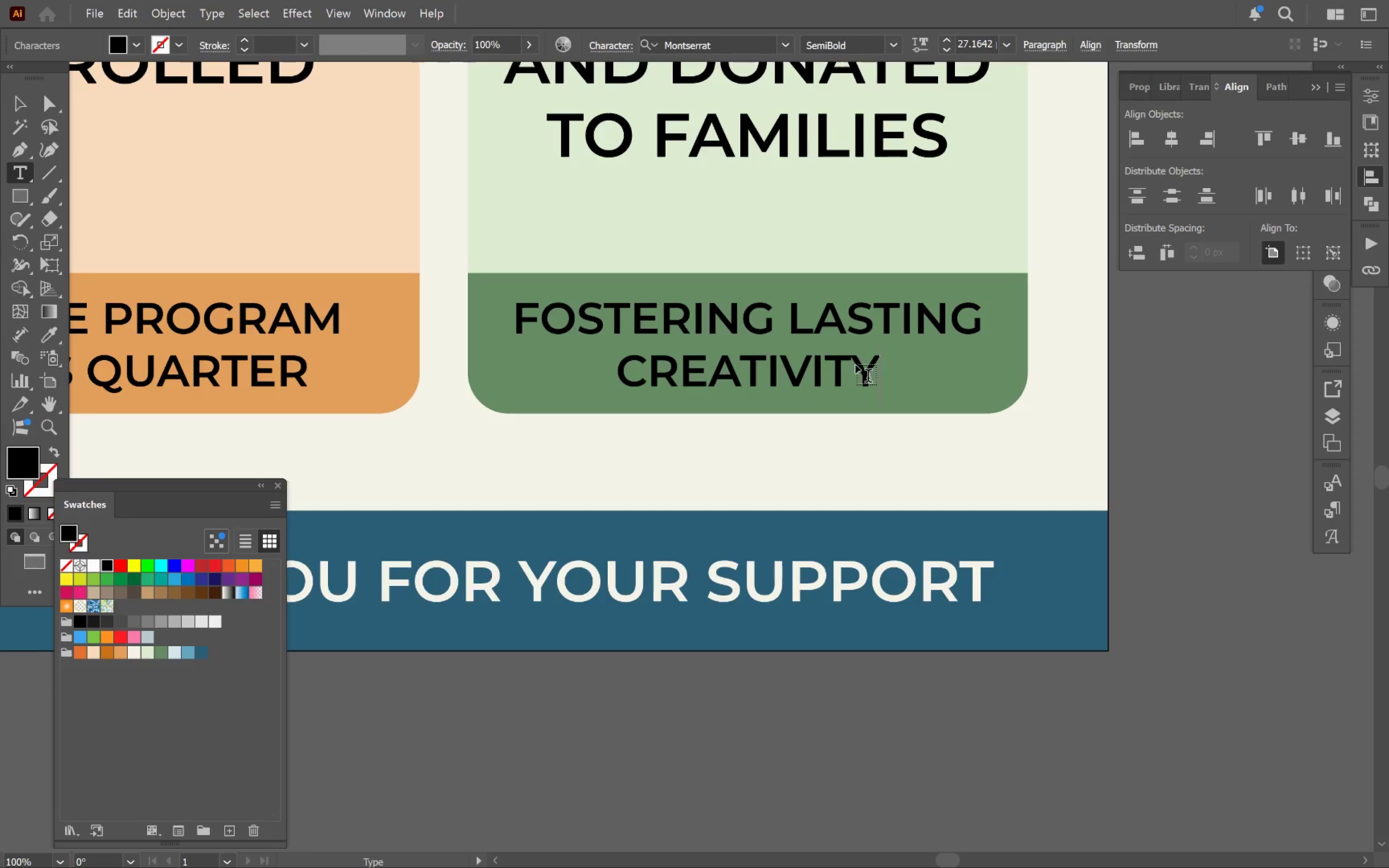 
hold_key(key=ControlLeft, duration=0.58)
left_click([1174, 457])
 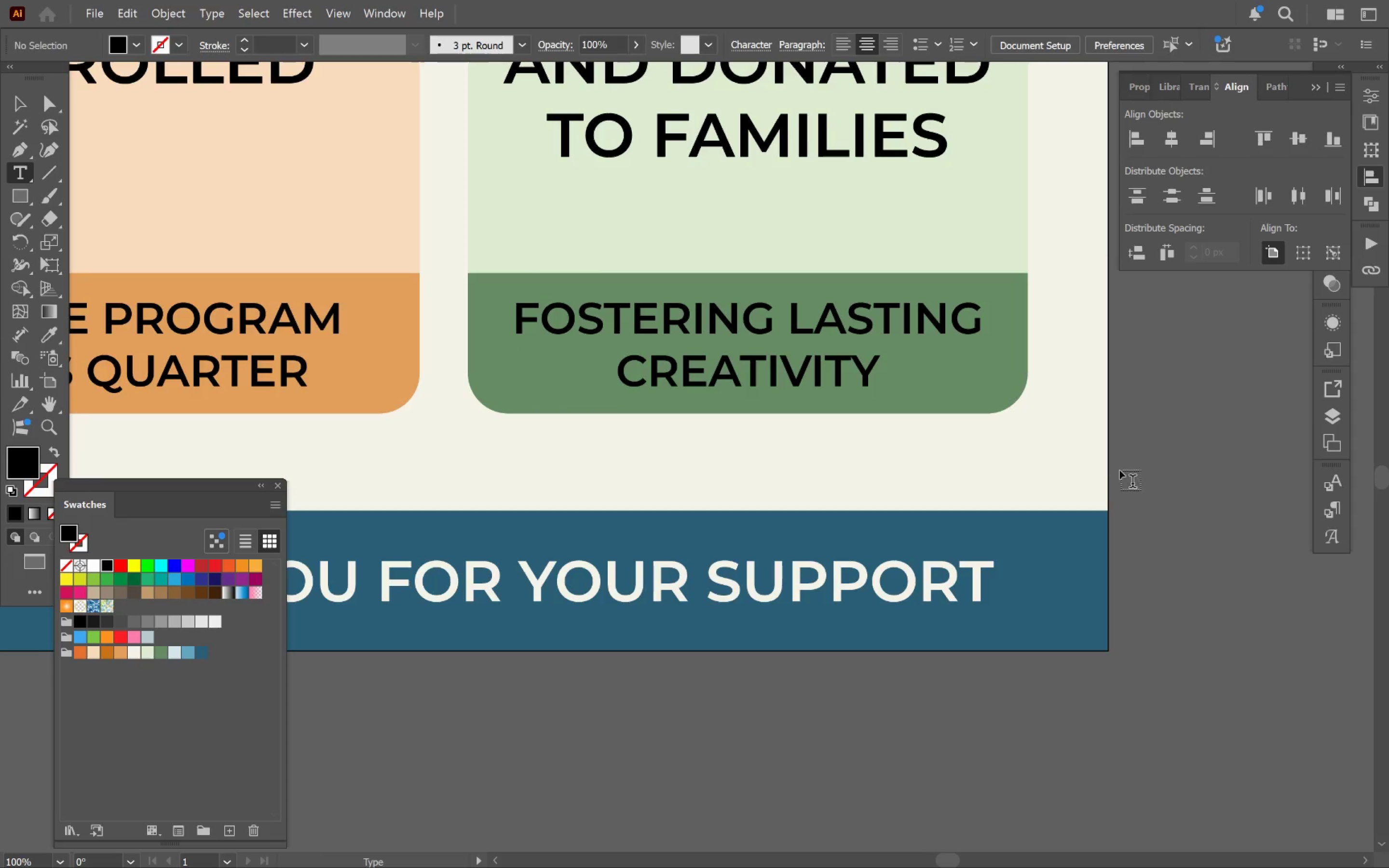 
key(V)
 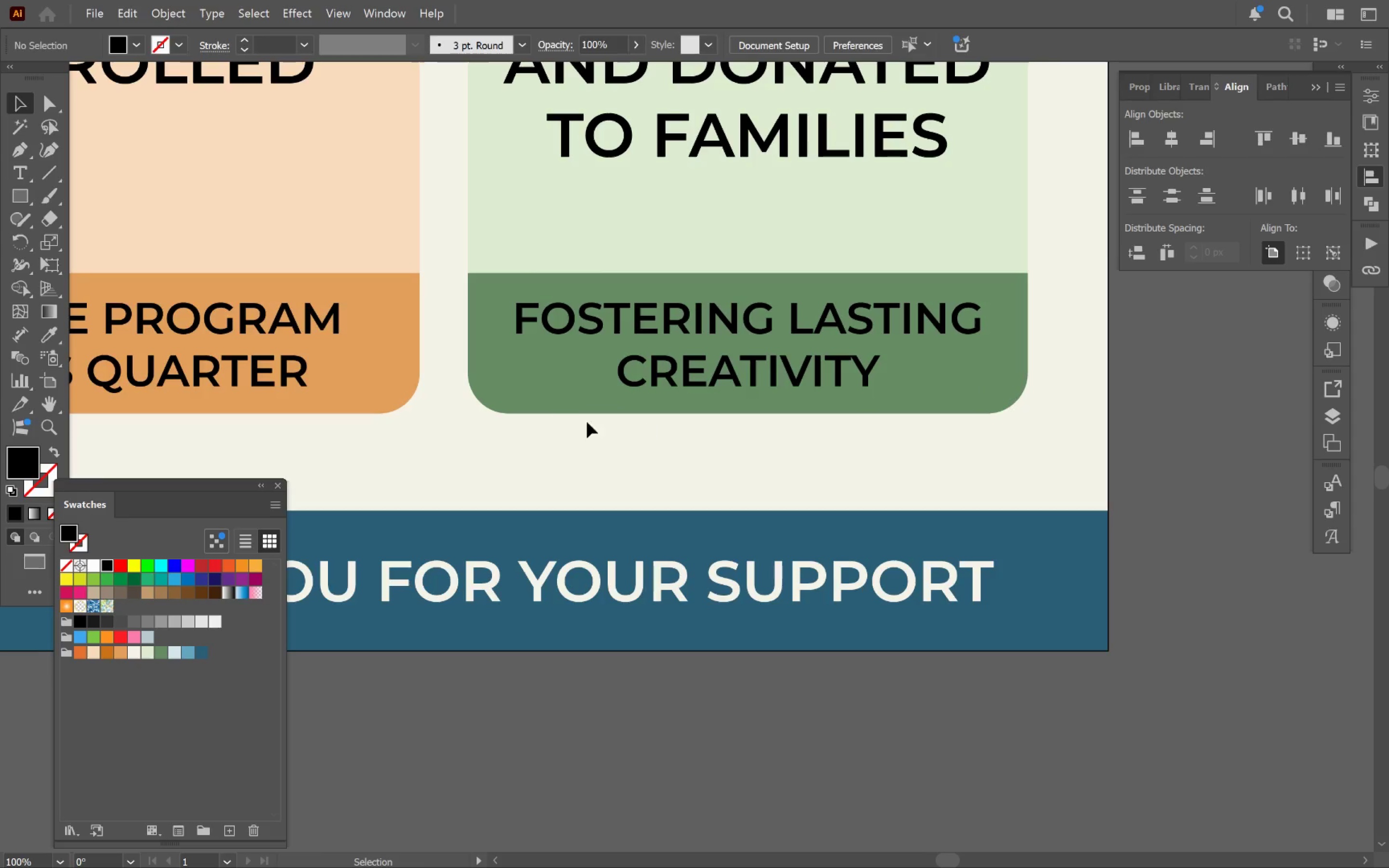 
hold_key(key=AltLeft, duration=0.62)
 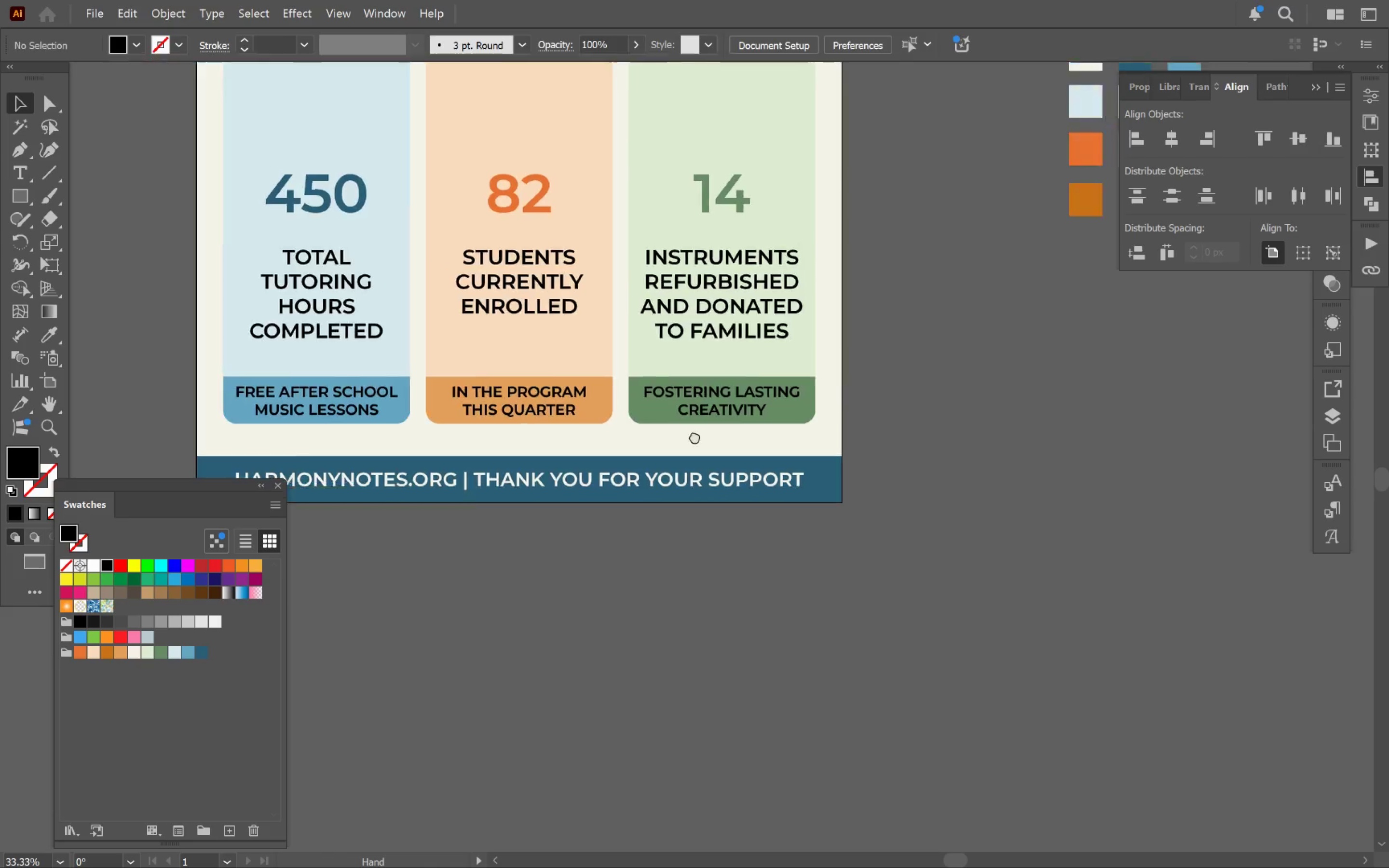 
hold_key(key=Space, duration=0.84)
 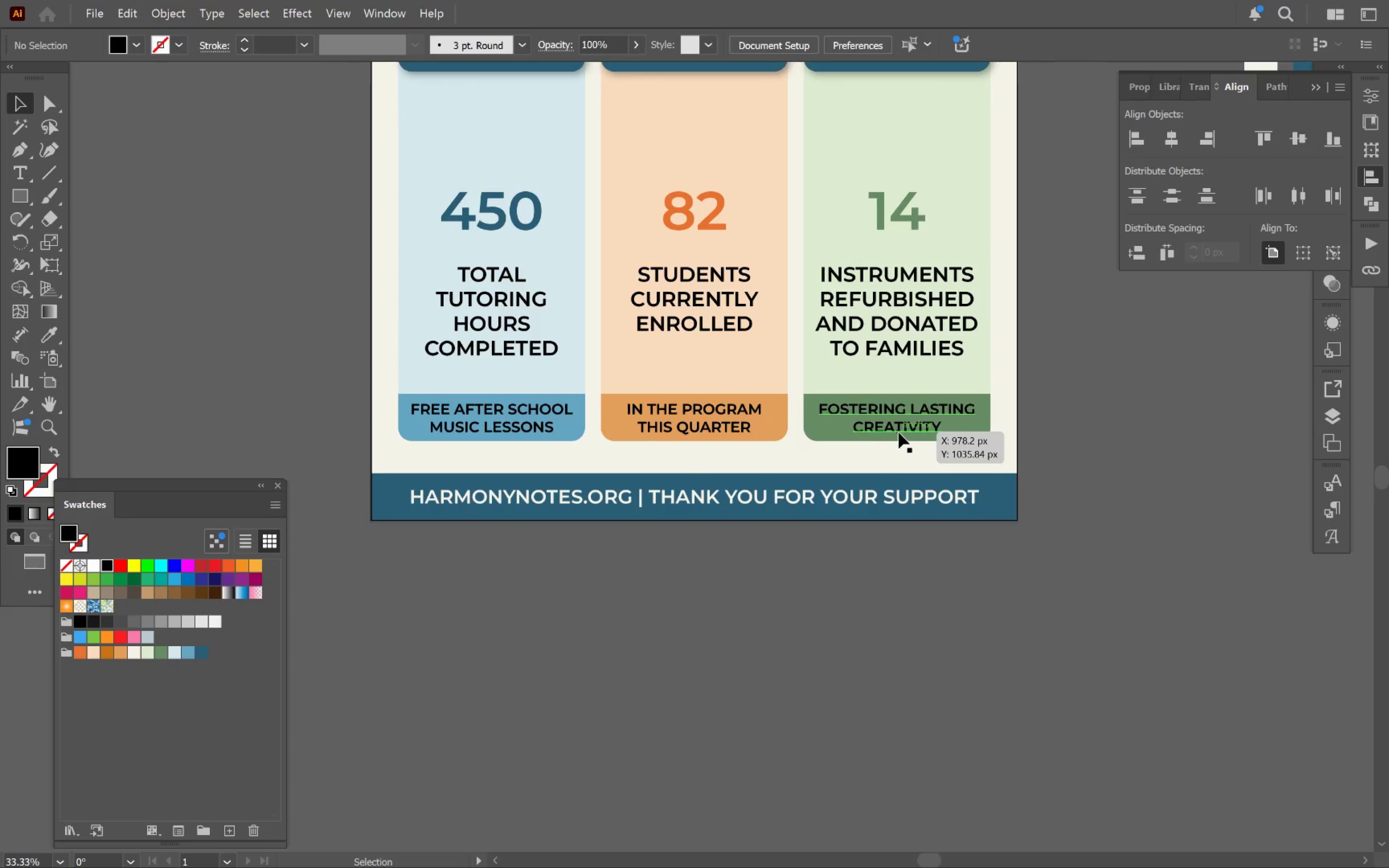 
left_click_drag(start_coordinate=[570, 427], to_coordinate=[843, 450])
 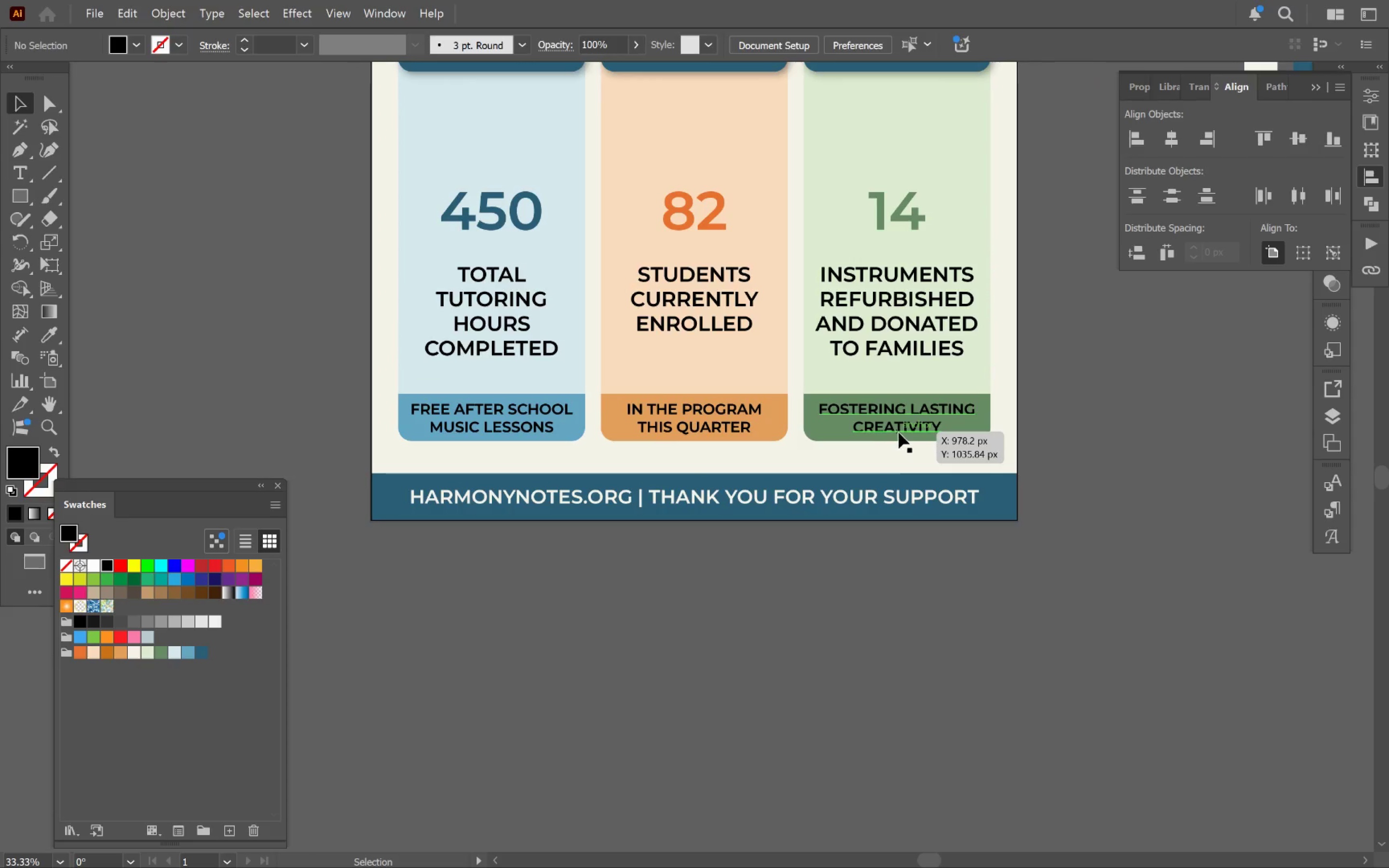 
scroll: coordinate [561, 420], scroll_direction: down, amount: 3.0
 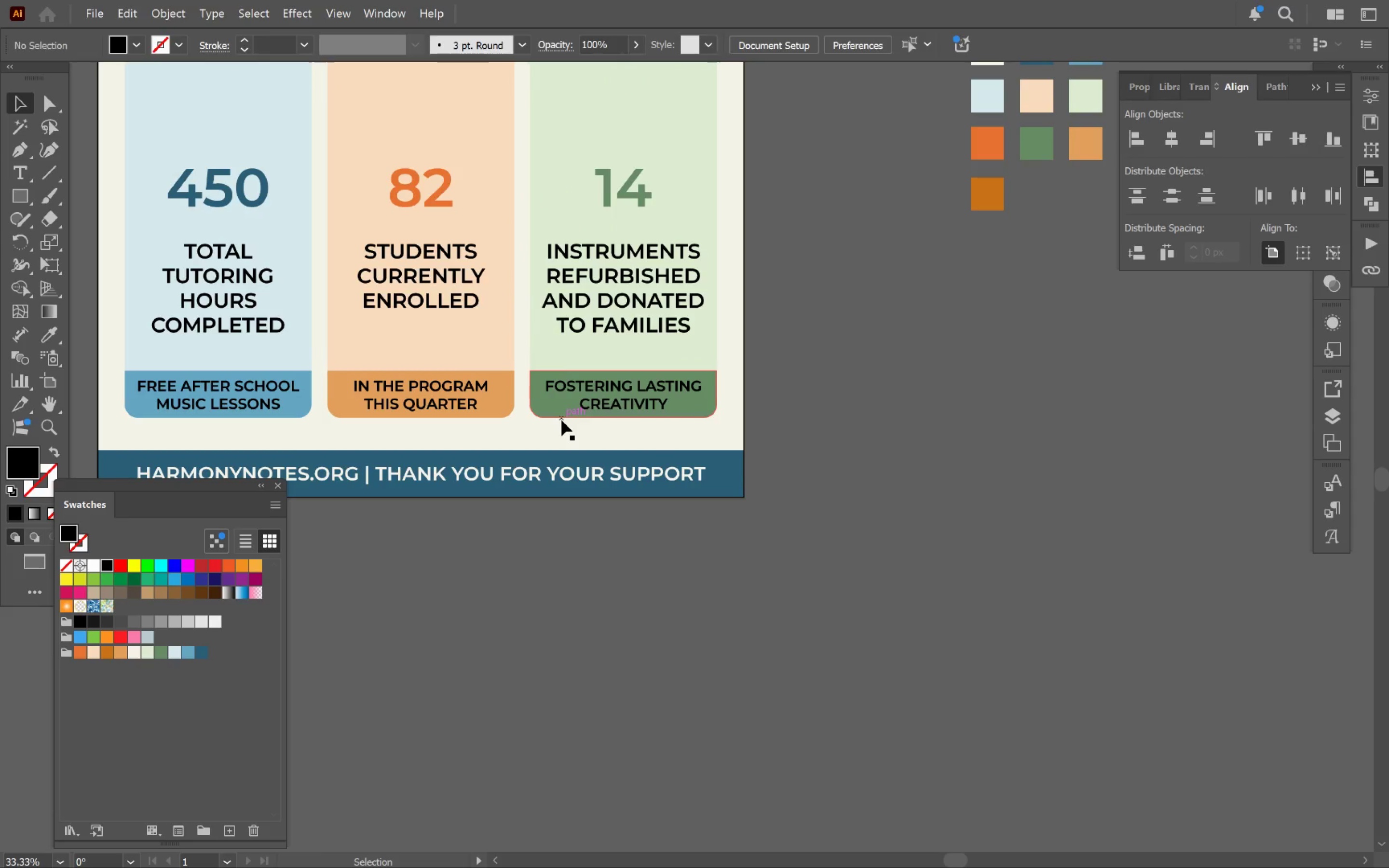 
left_click([899, 432])
 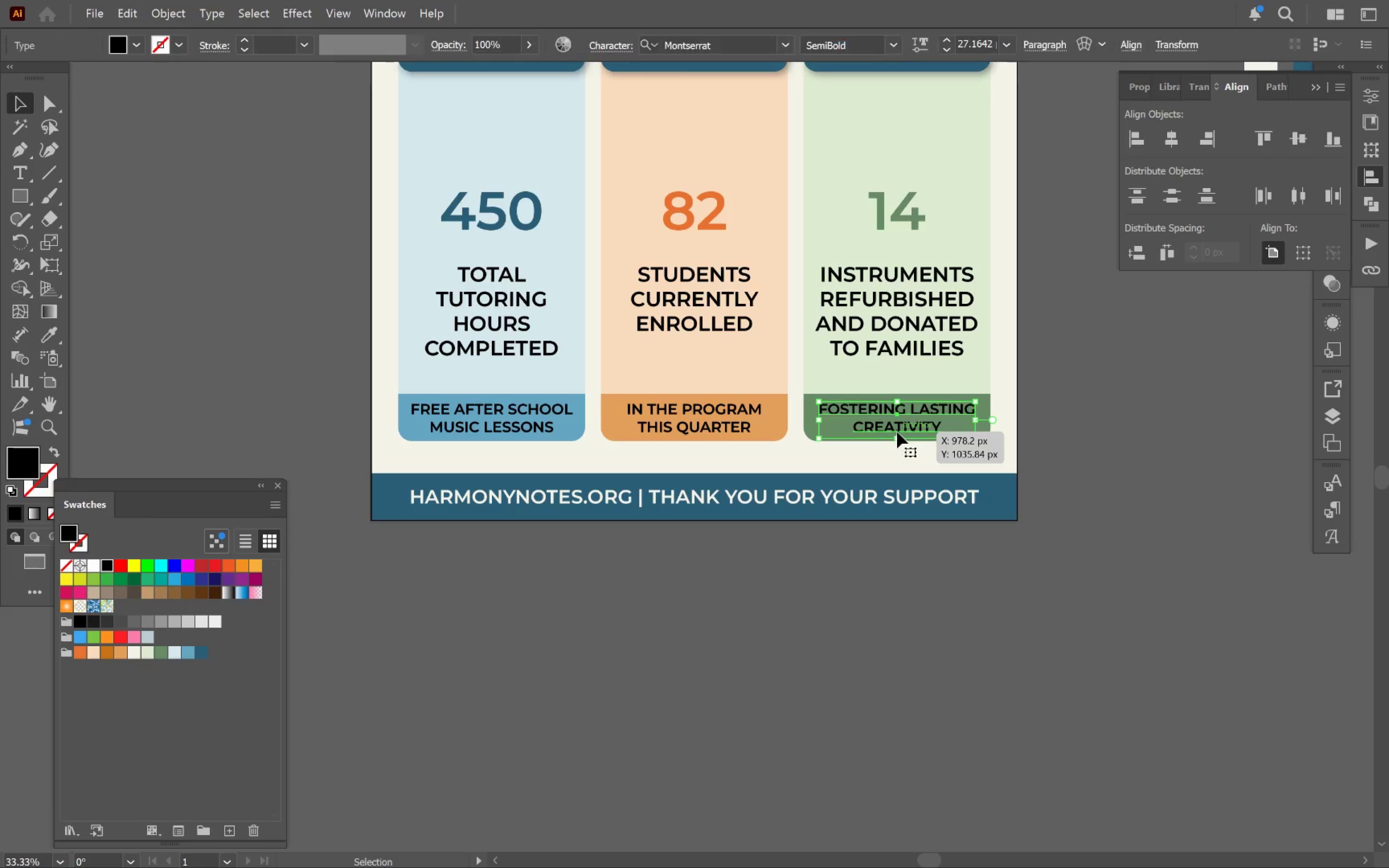 
hold_key(key=ShiftLeft, duration=1.5)
left_click([717, 426])
 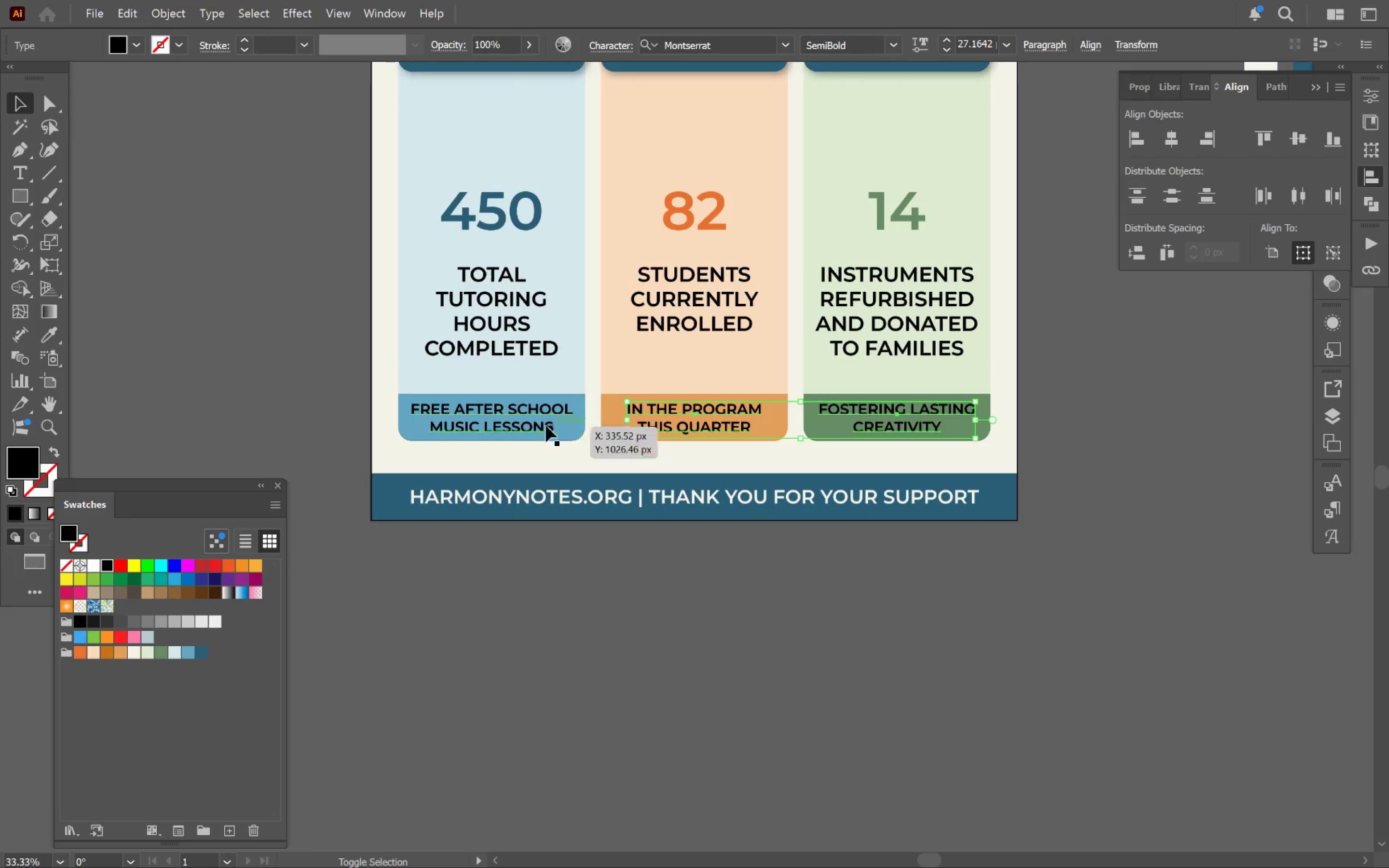 
left_click([531, 423])
 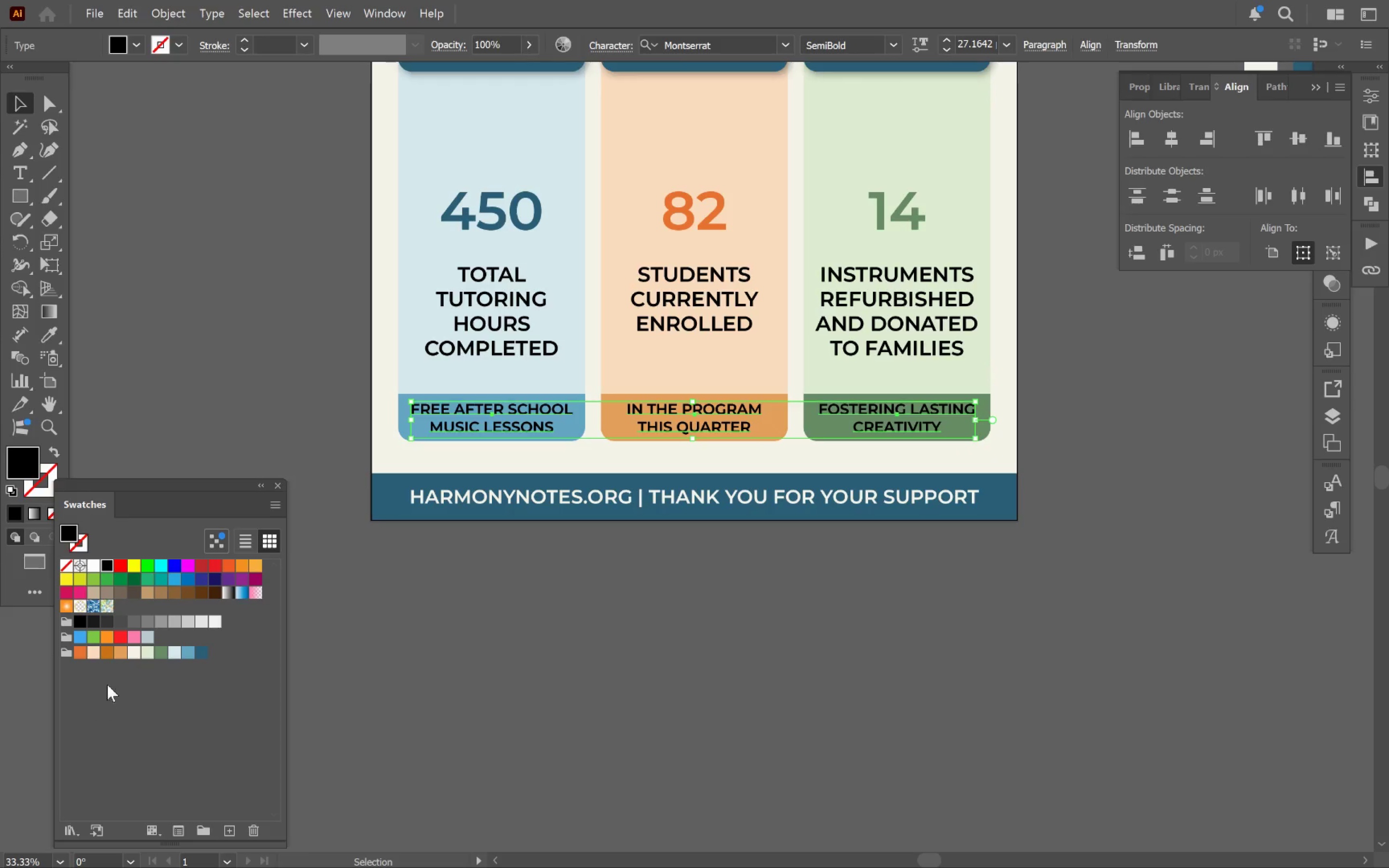 
left_click([132, 651])
 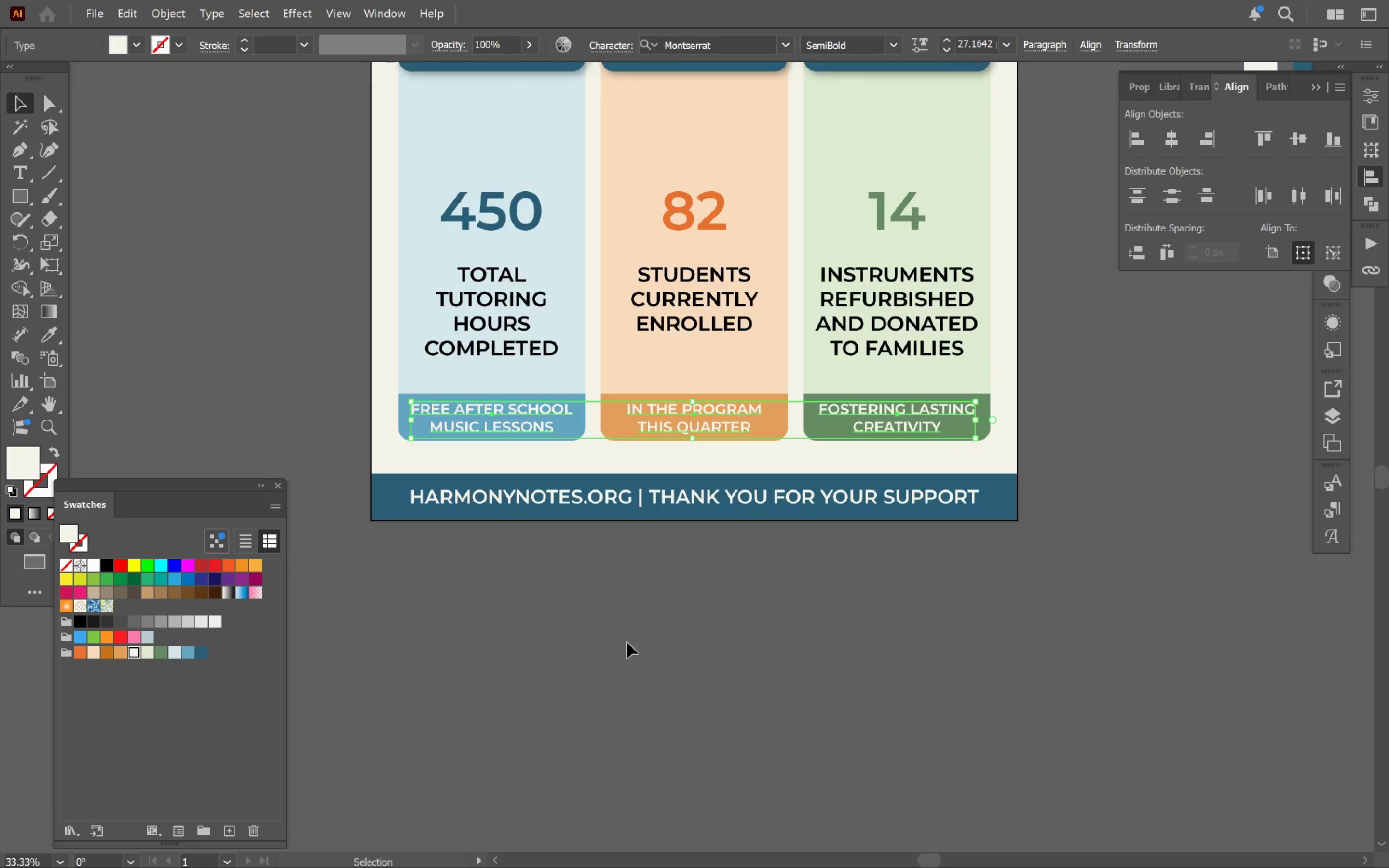 
left_click([672, 652])
 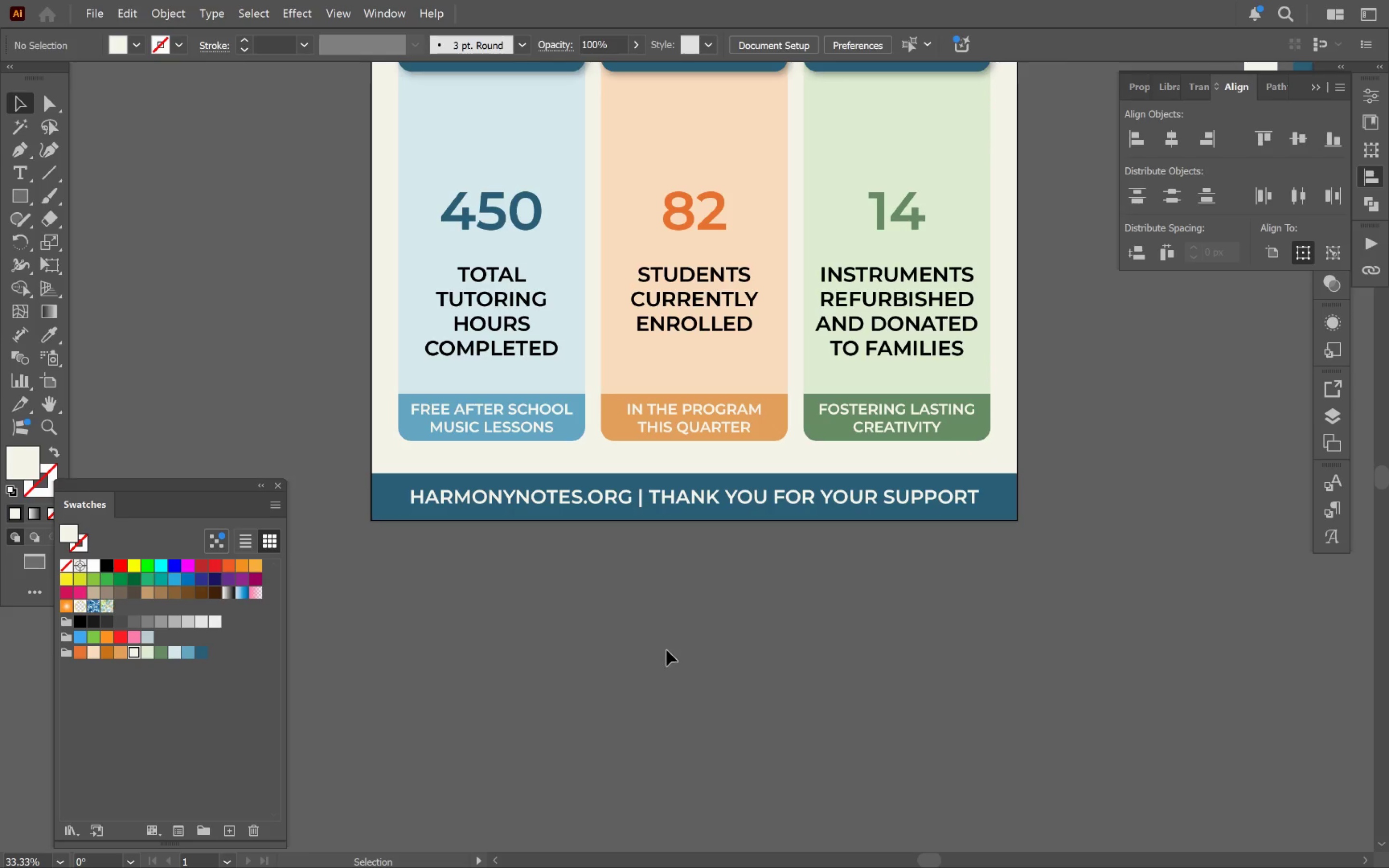 
hold_key(key=Space, duration=1.51)
 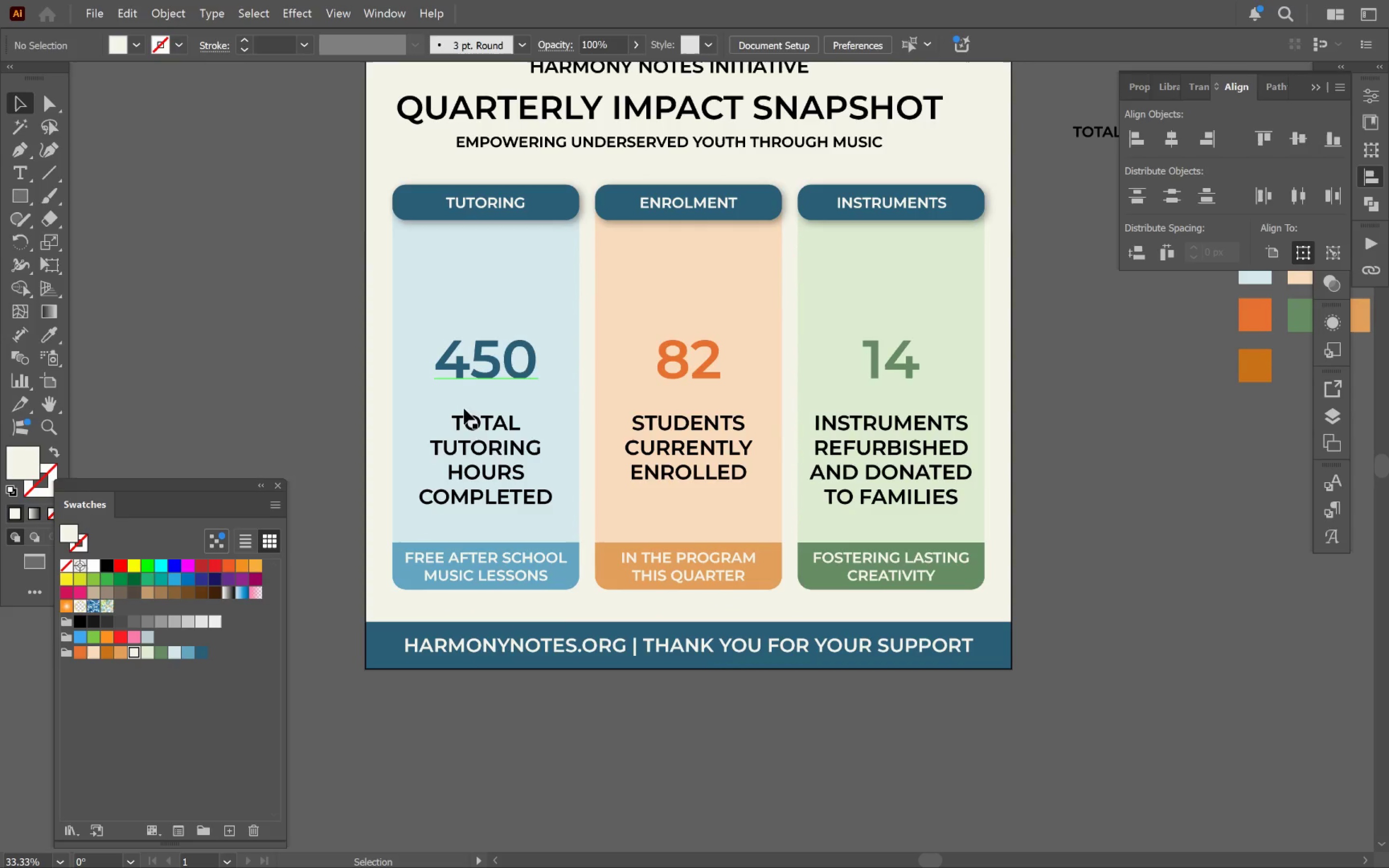 
left_click_drag(start_coordinate=[739, 619], to_coordinate=[733, 768])
 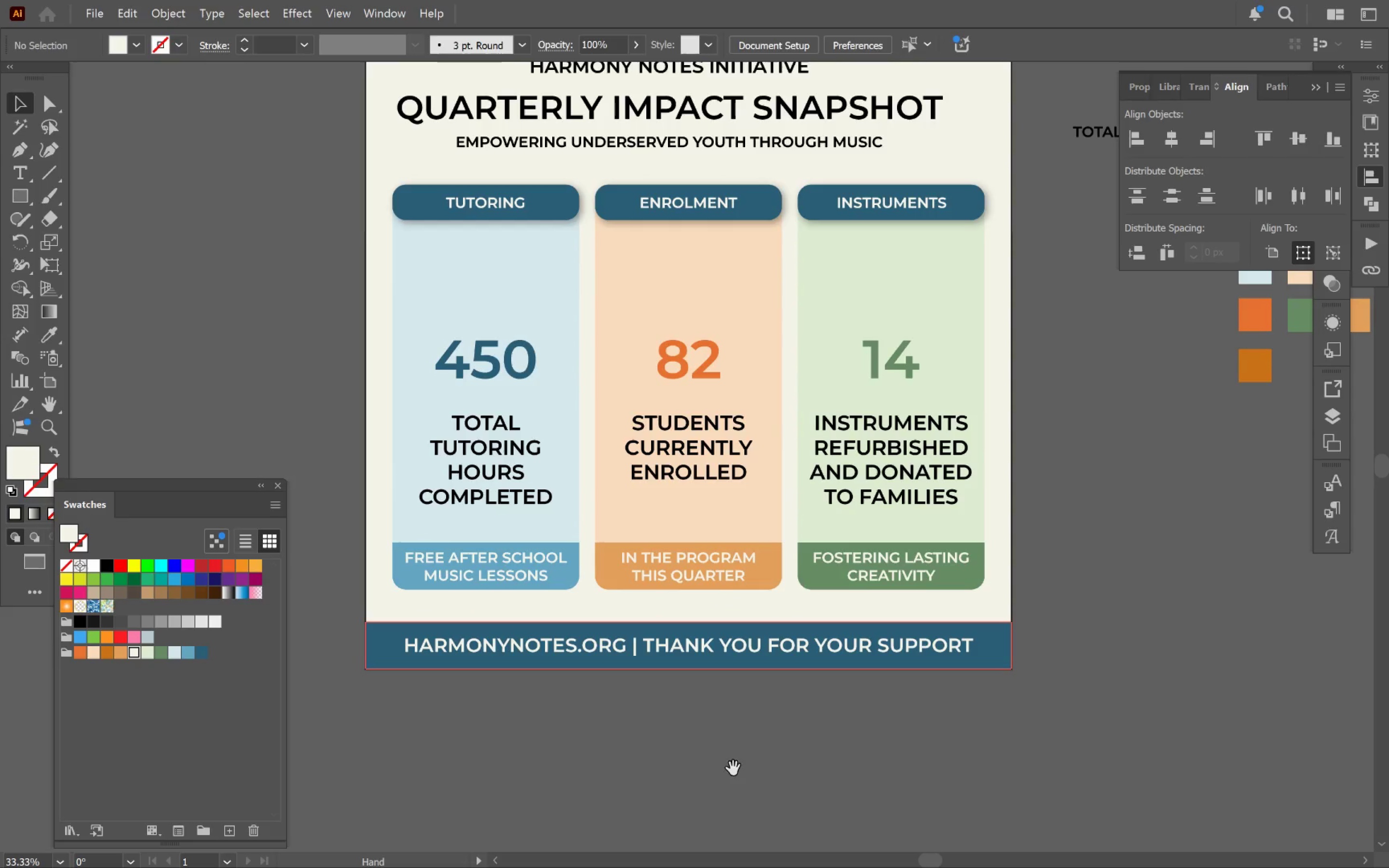 
key(Space)
 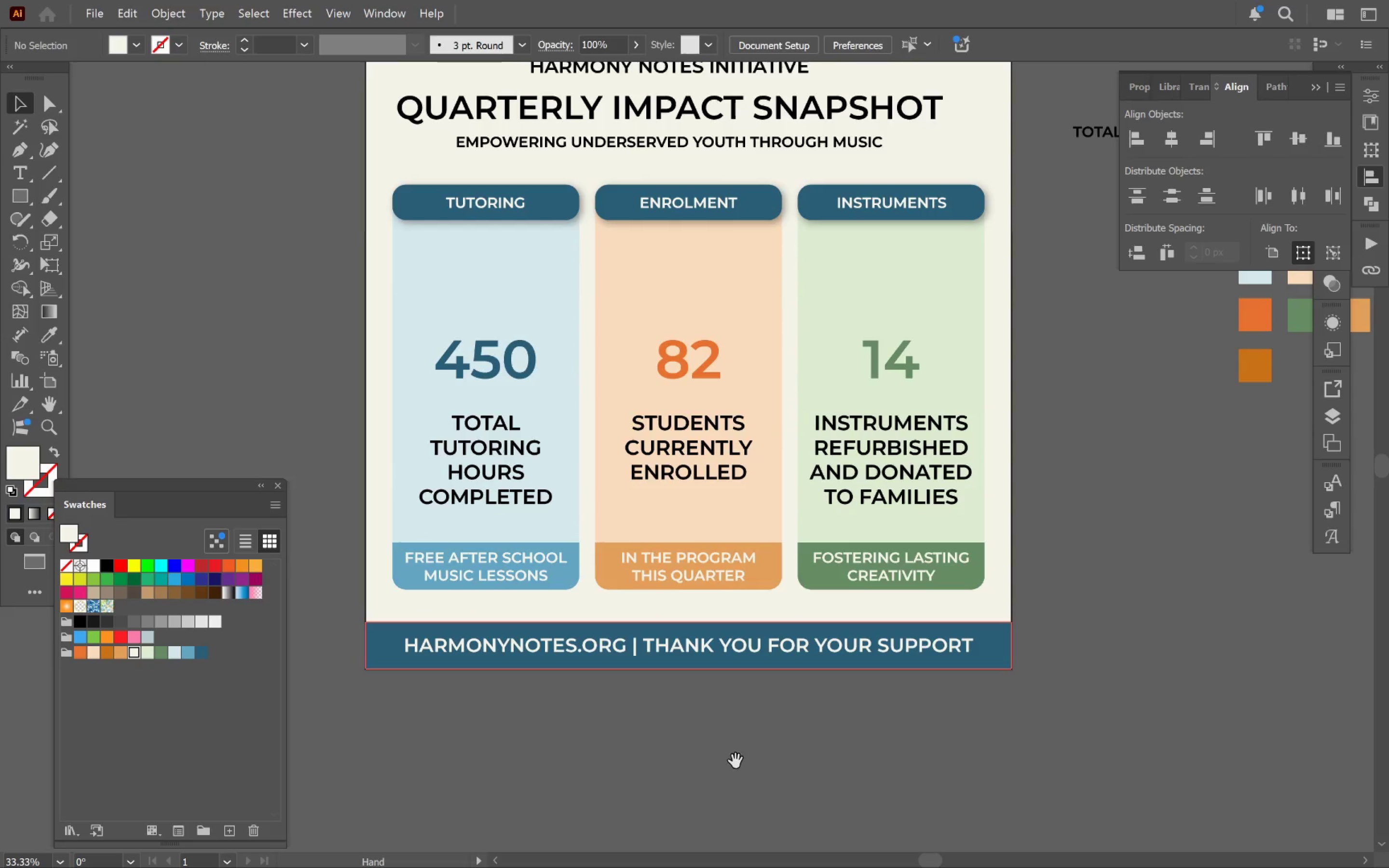 
key(Space)
 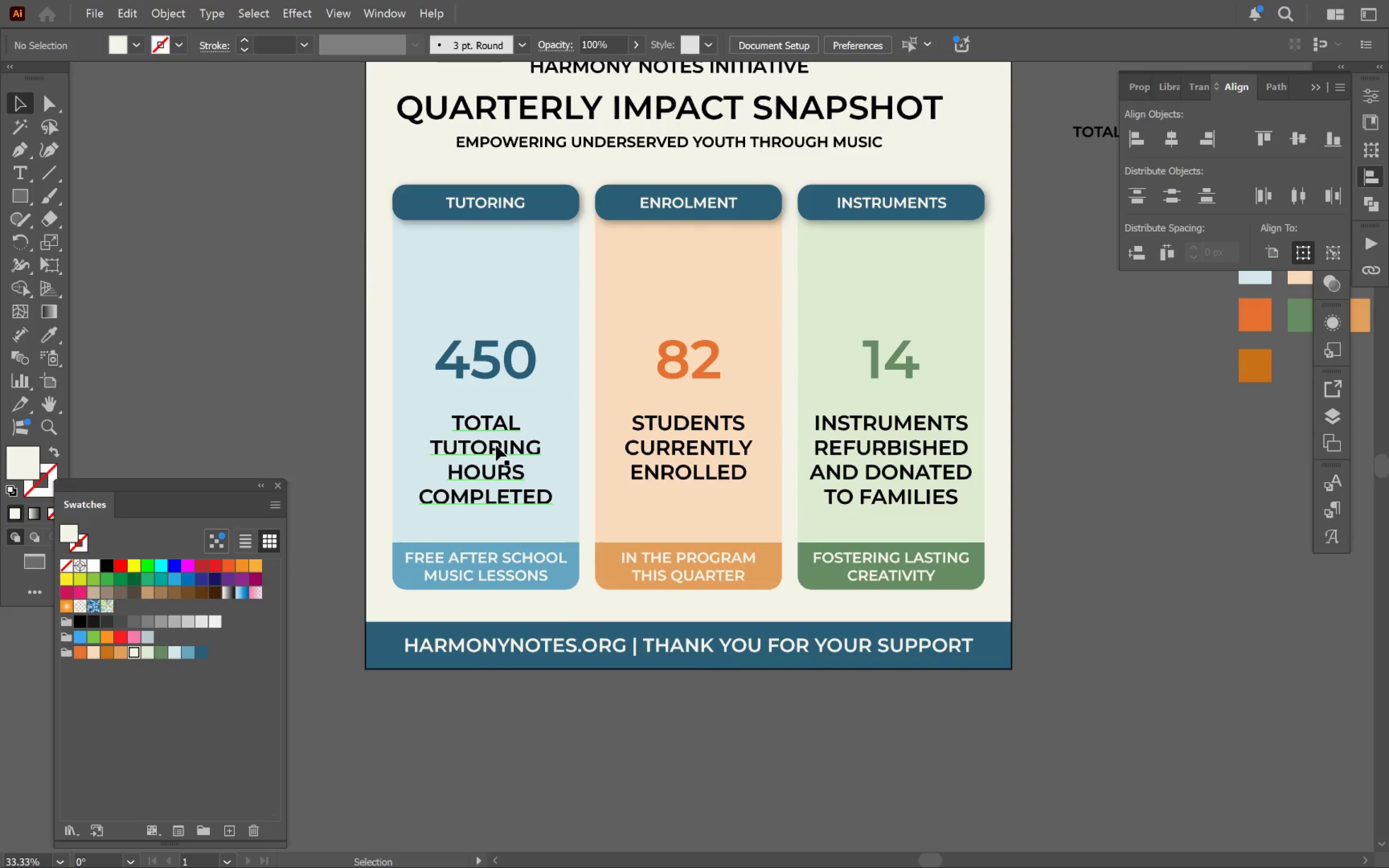 
left_click([496, 462])
 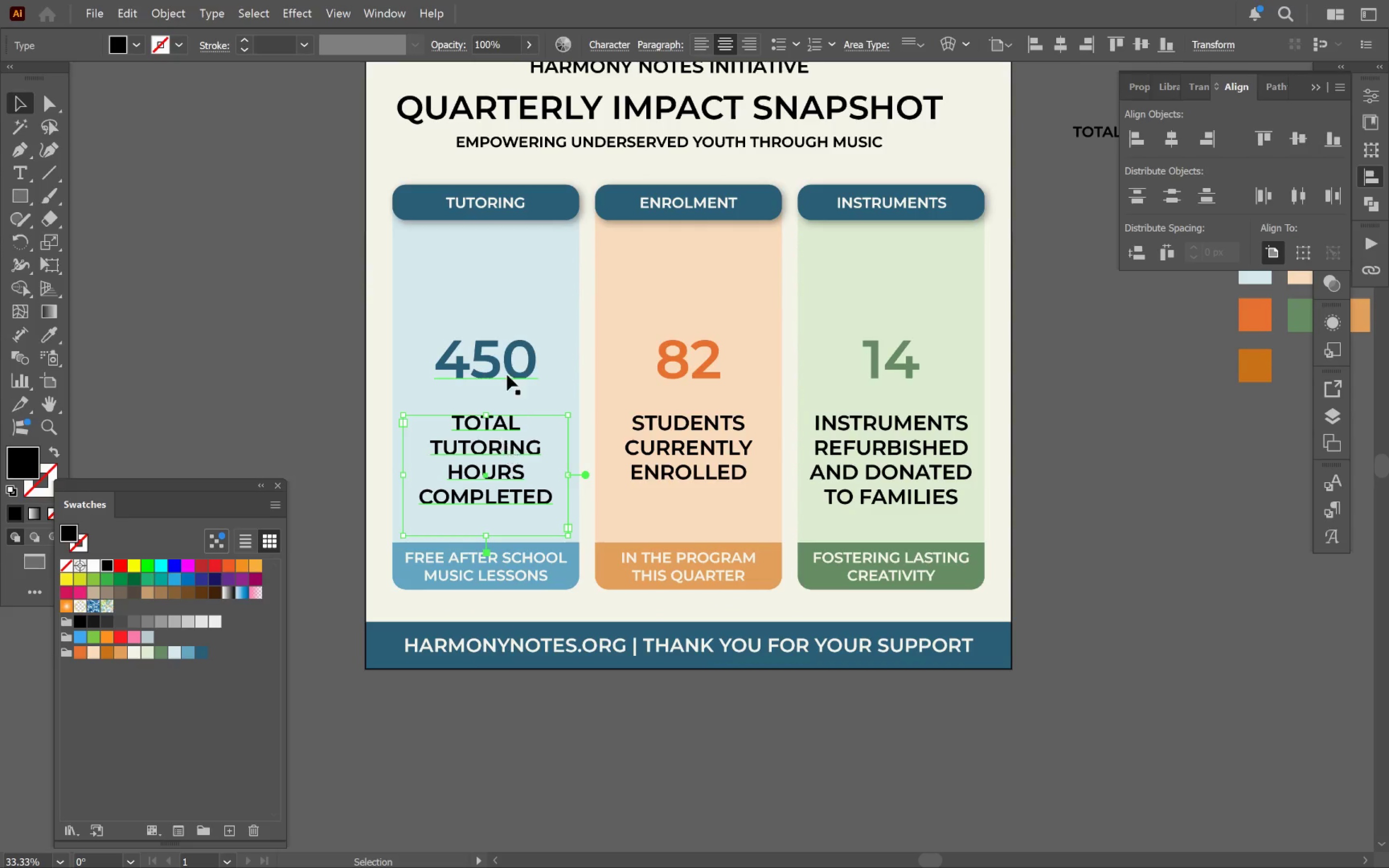 
hold_key(key=ShiftLeft, duration=0.61)
left_click([506, 366])
 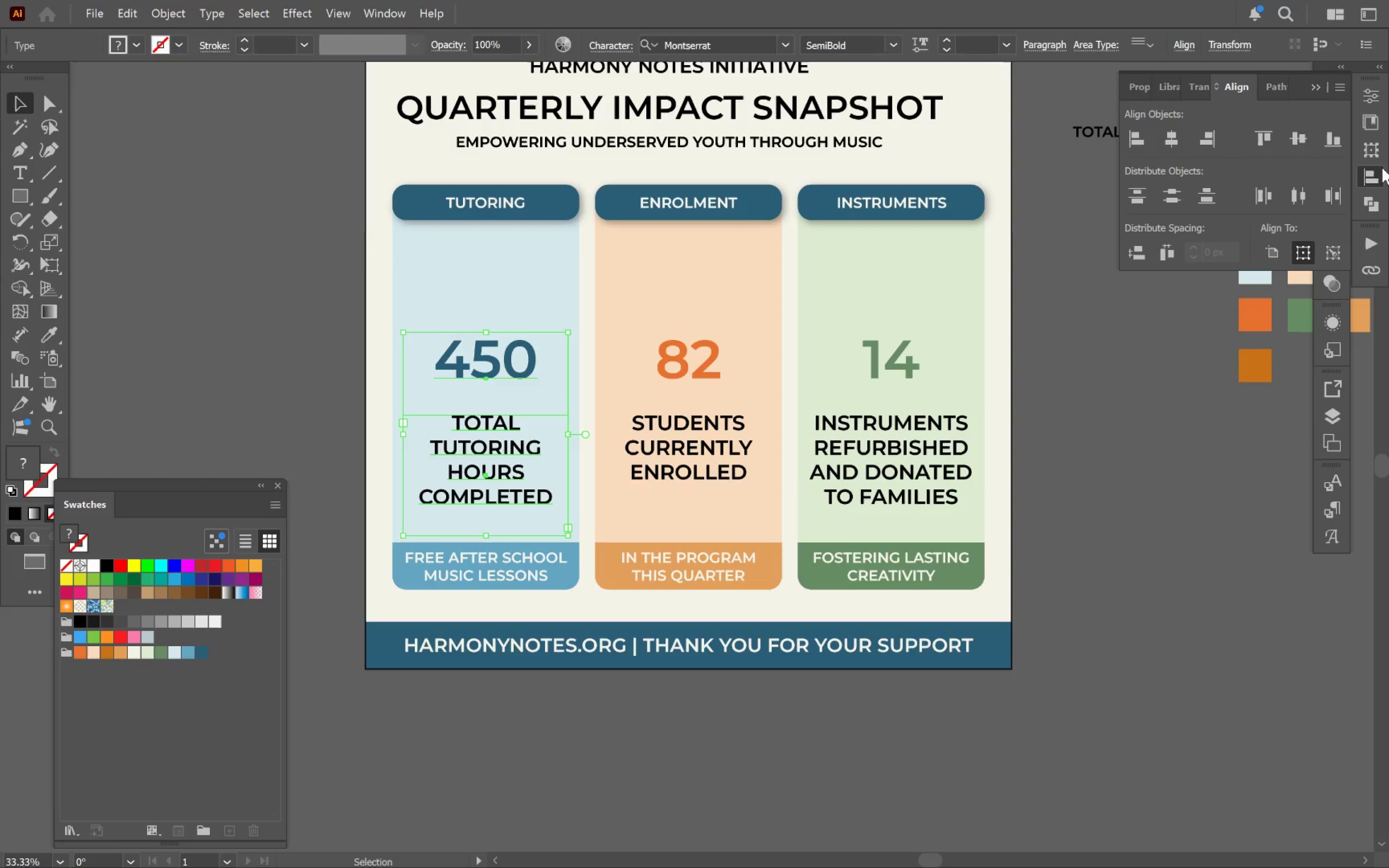 
left_click([1371, 179])
 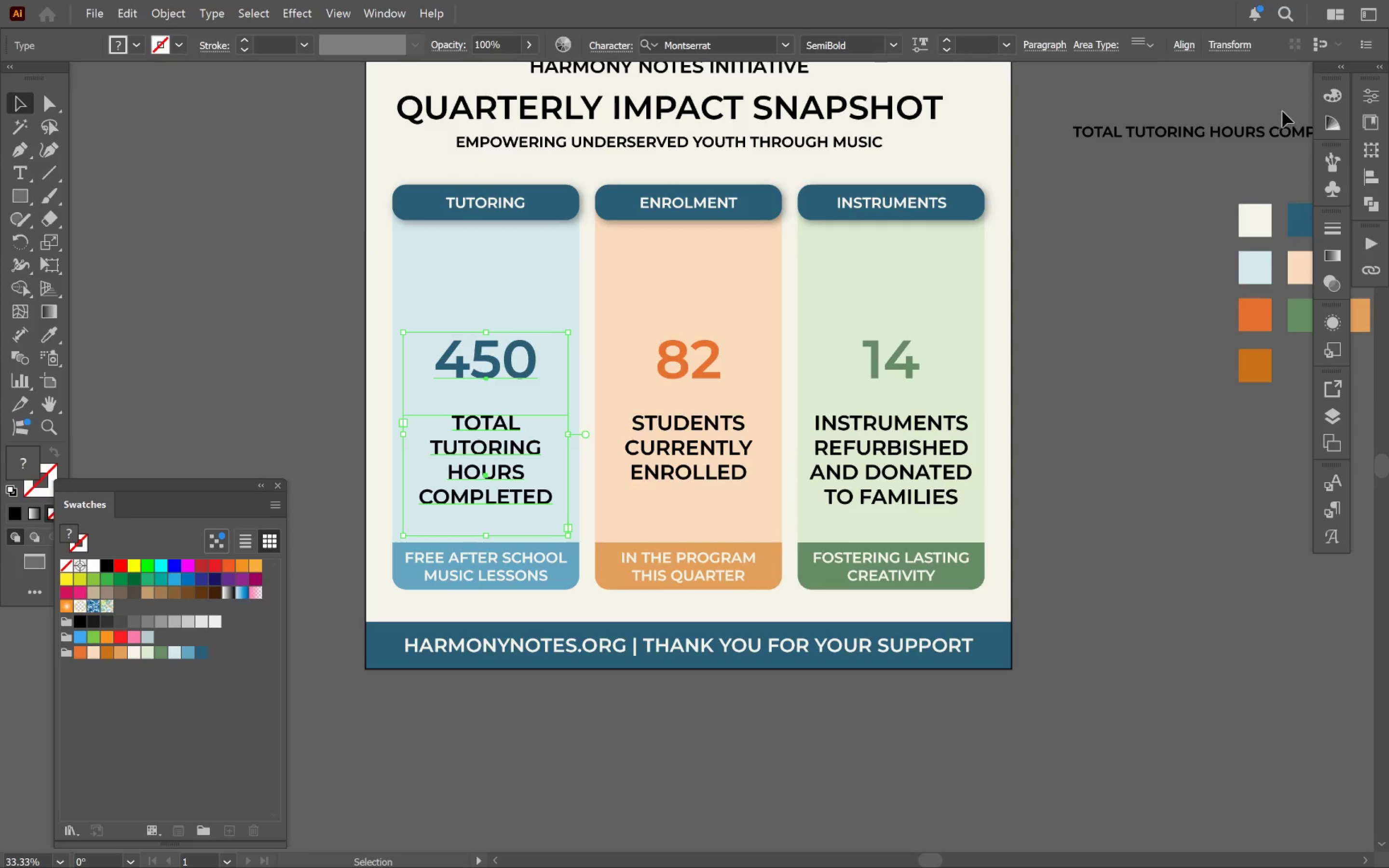 
type(ff)
 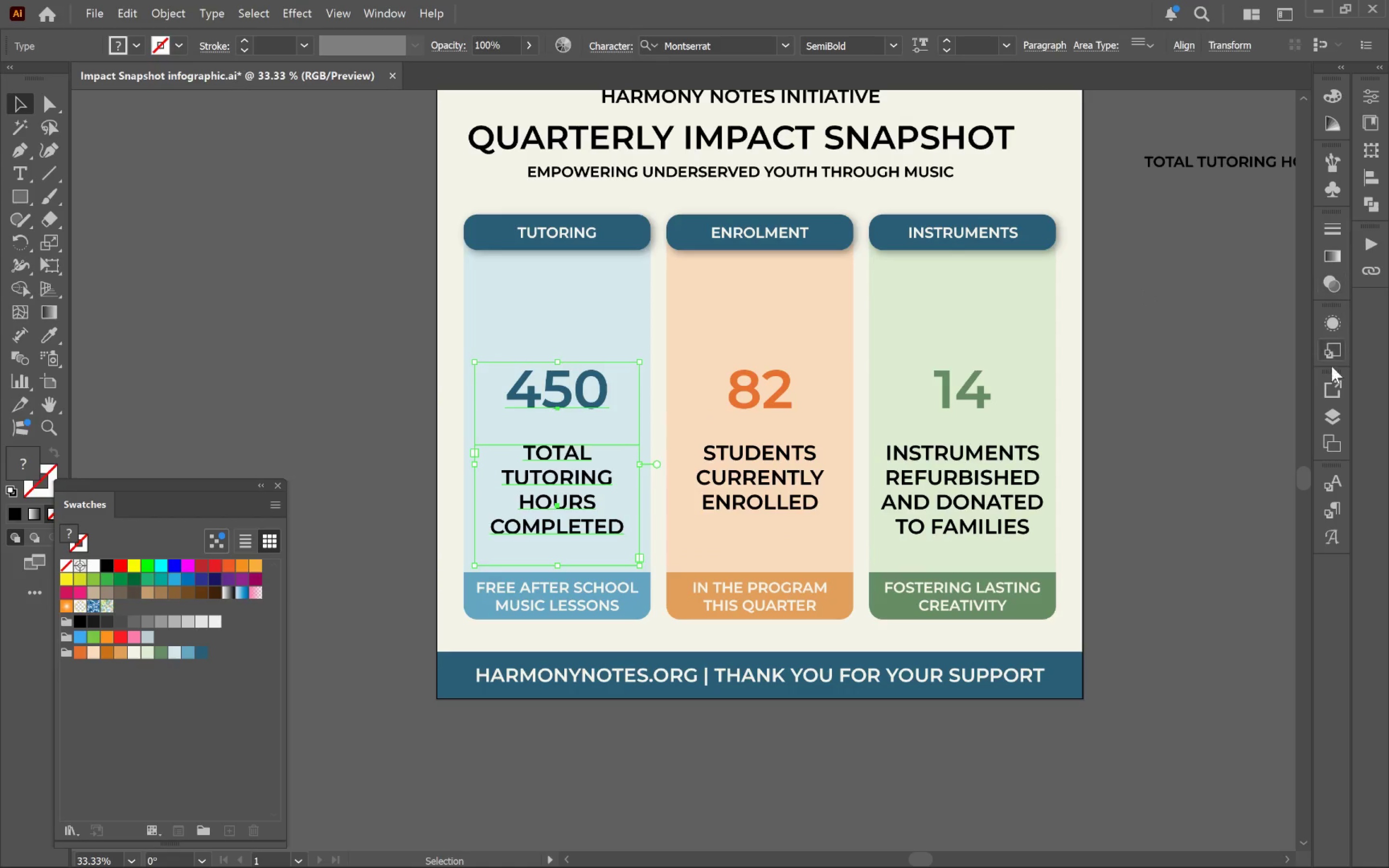 
left_click([1332, 423])
 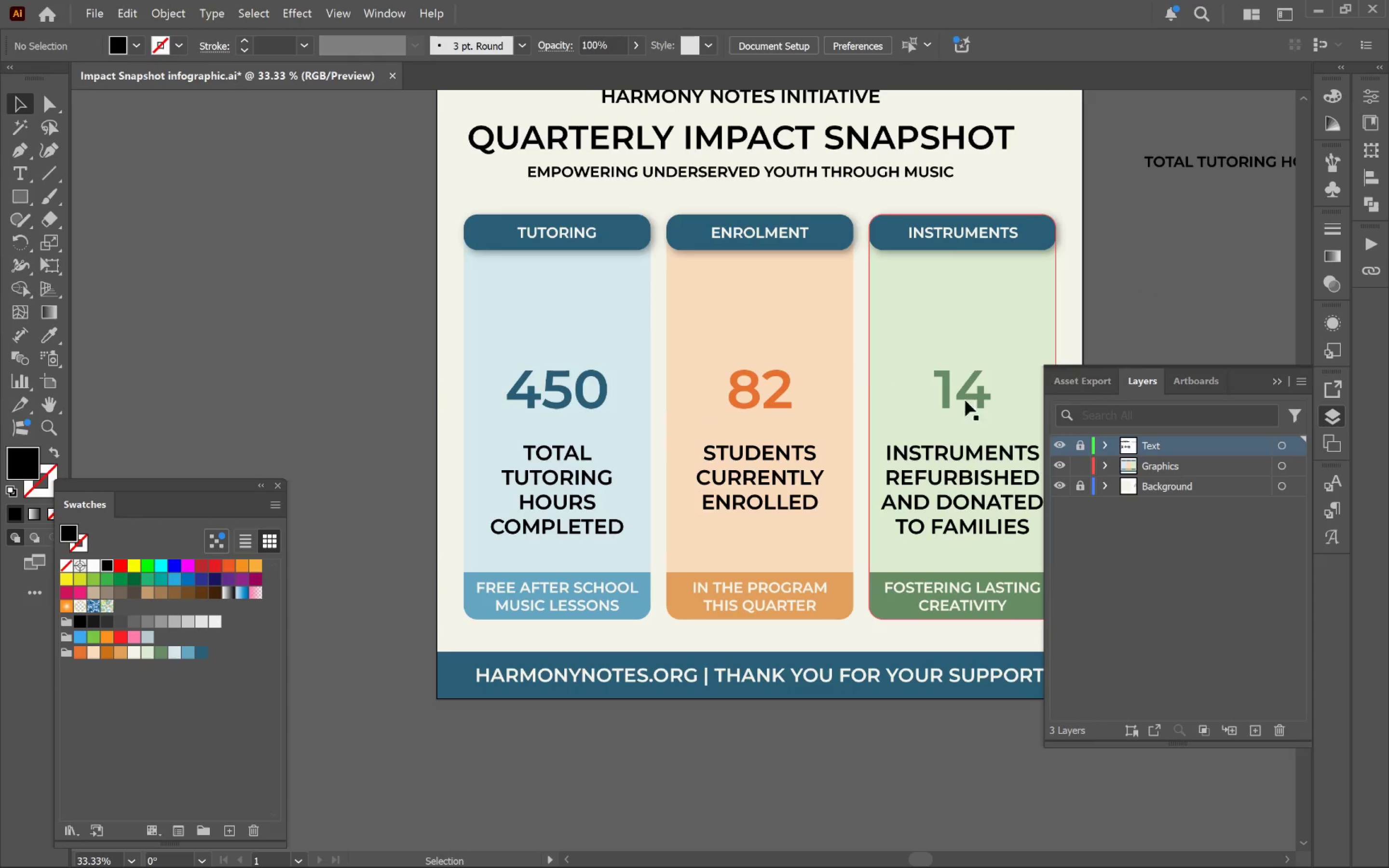 
double_click([1083, 463])
 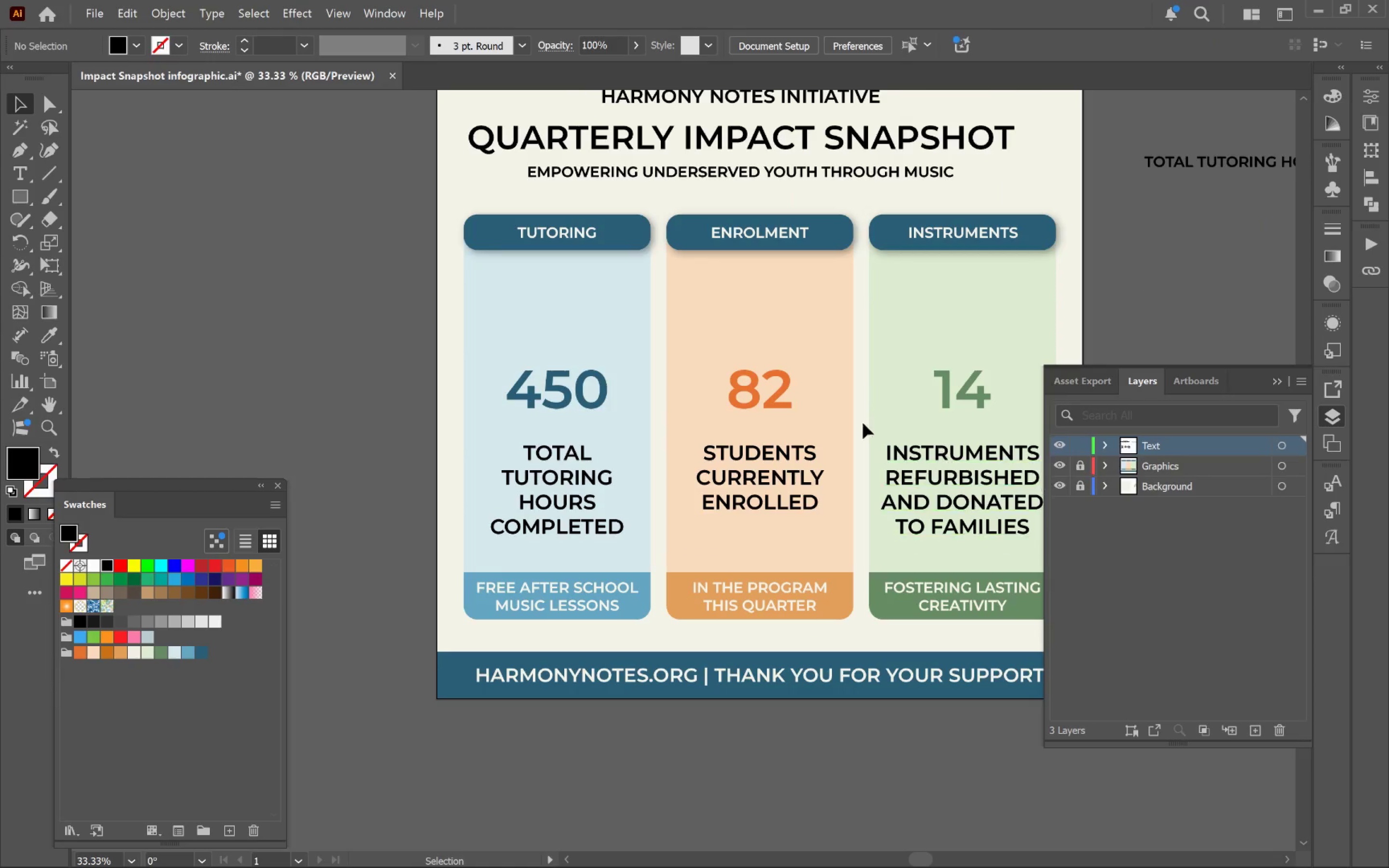 
hold_key(key=Space, duration=0.88)
 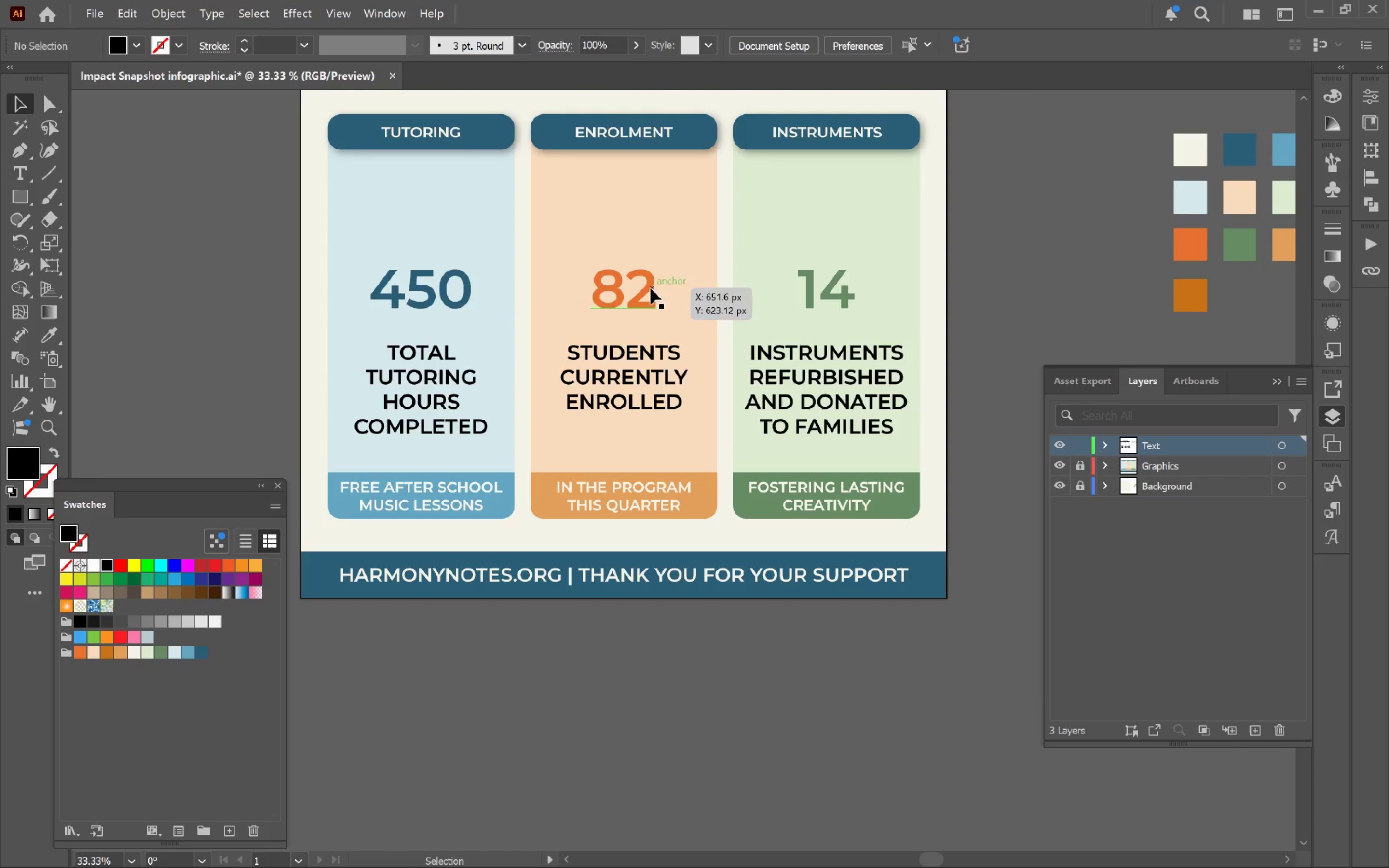 
left_click_drag(start_coordinate=[819, 406], to_coordinate=[683, 305])
 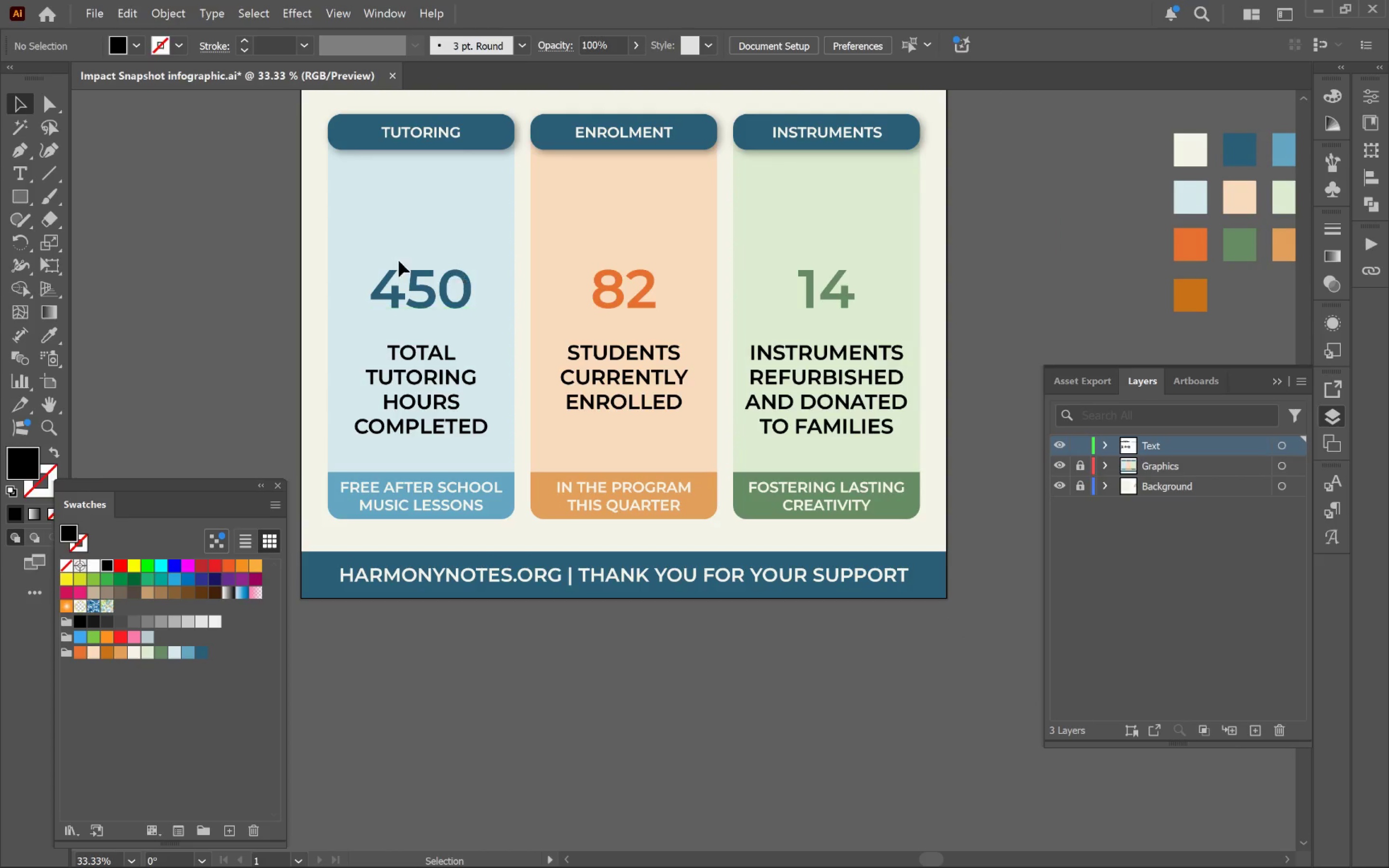 
left_click_drag(start_coordinate=[306, 247], to_coordinate=[921, 420])
 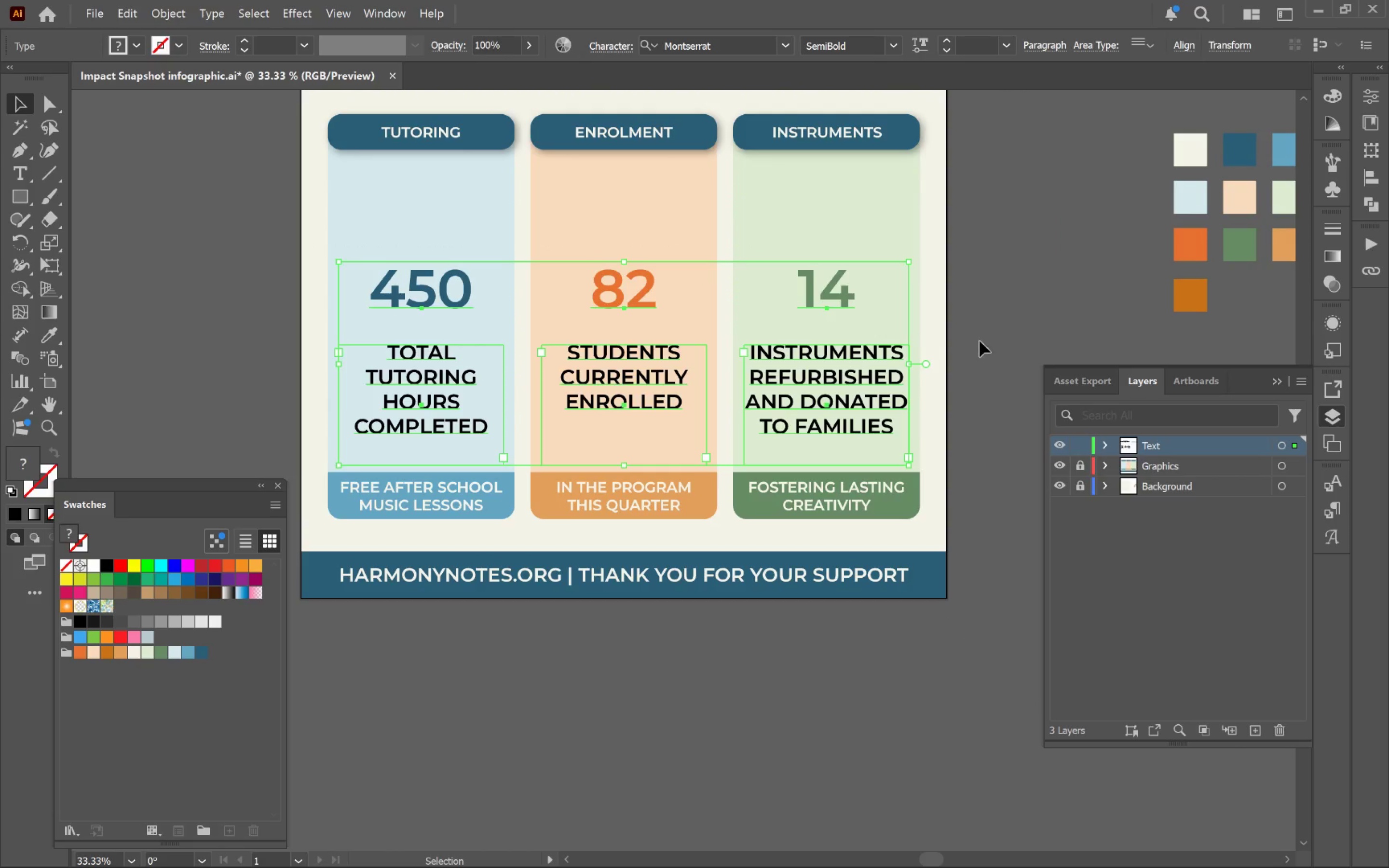 
double_click([861, 368])
 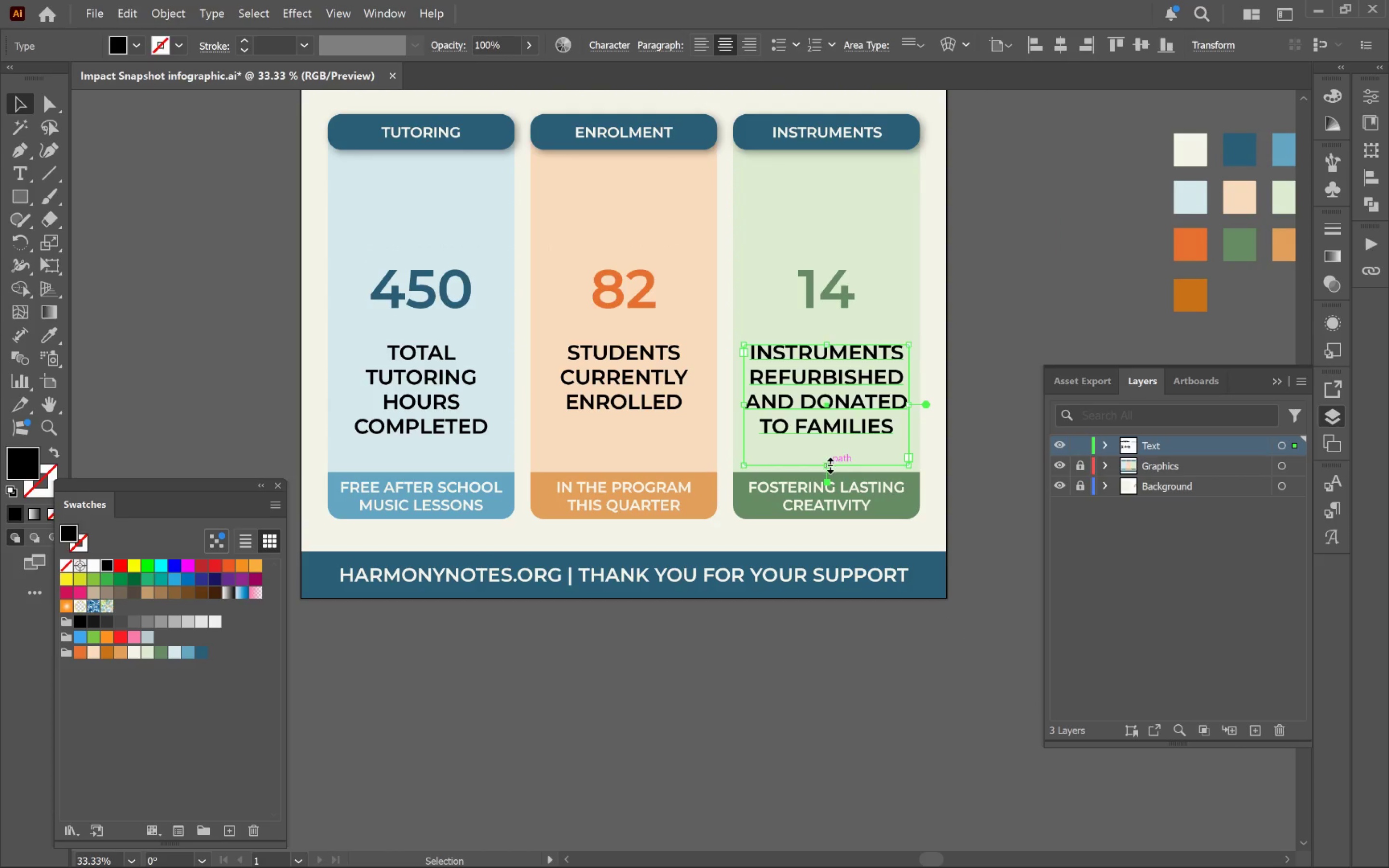 
left_click_drag(start_coordinate=[828, 463], to_coordinate=[849, 438])
 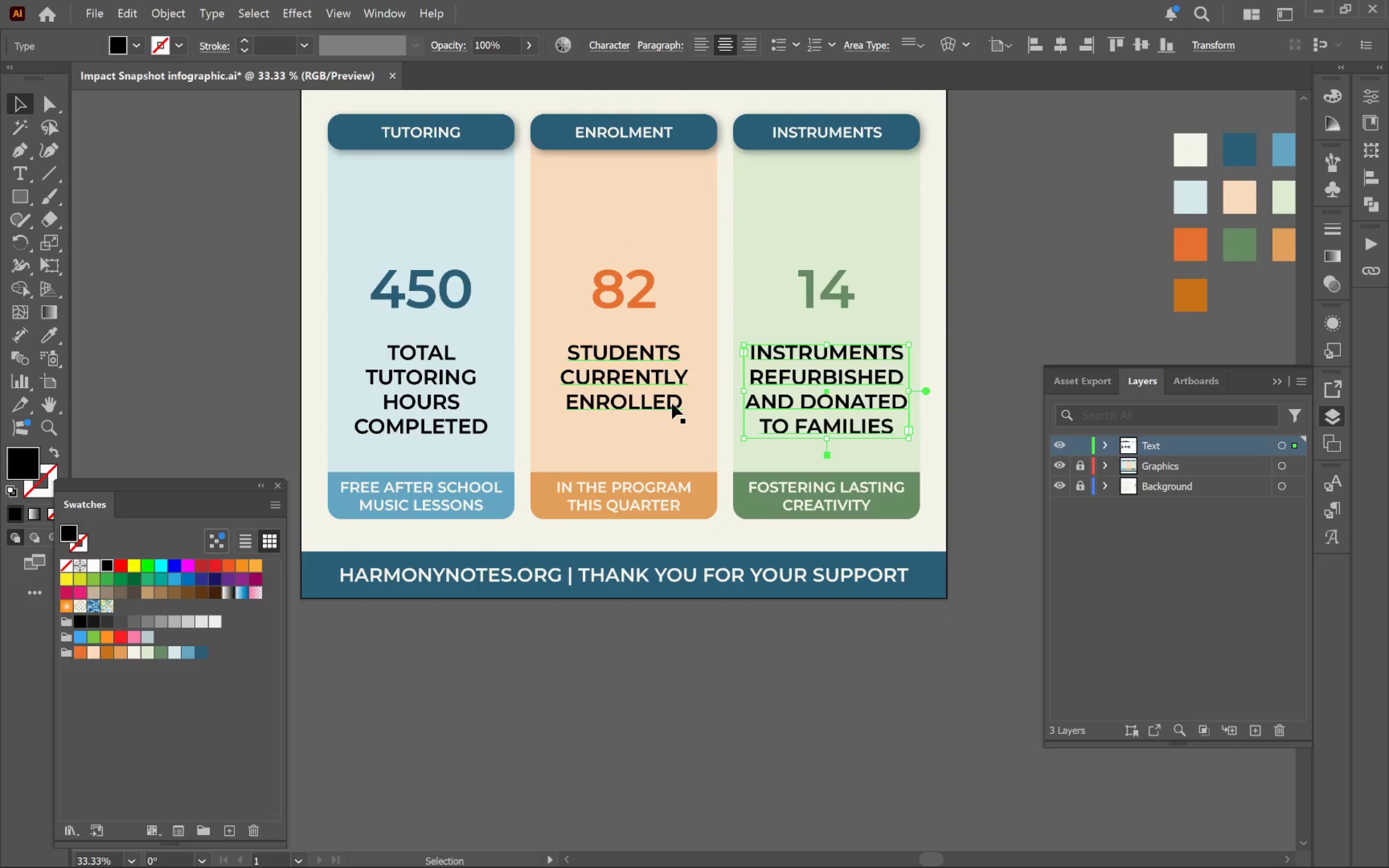 
left_click([672, 403])
 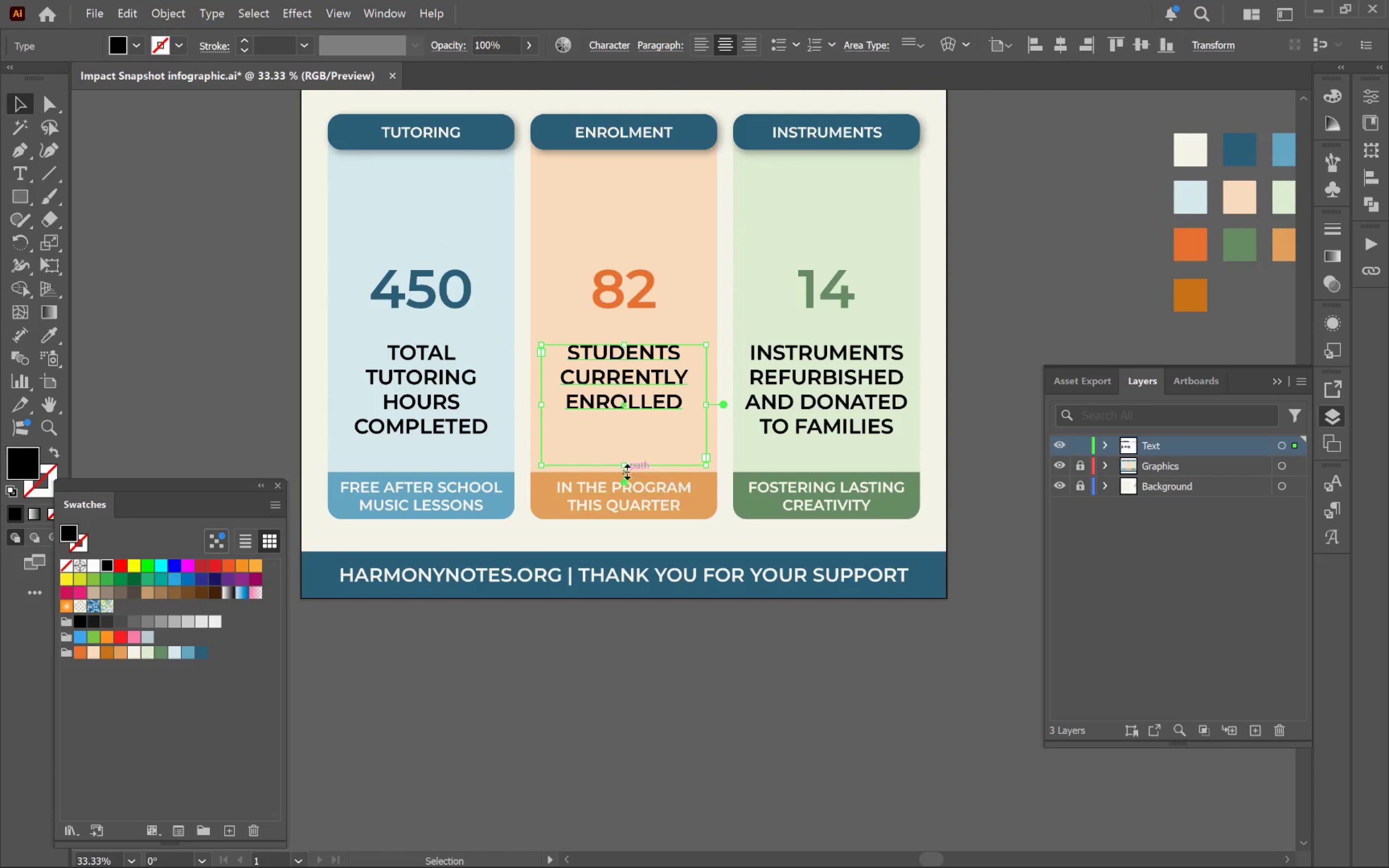 
left_click_drag(start_coordinate=[624, 466], to_coordinate=[646, 414])
 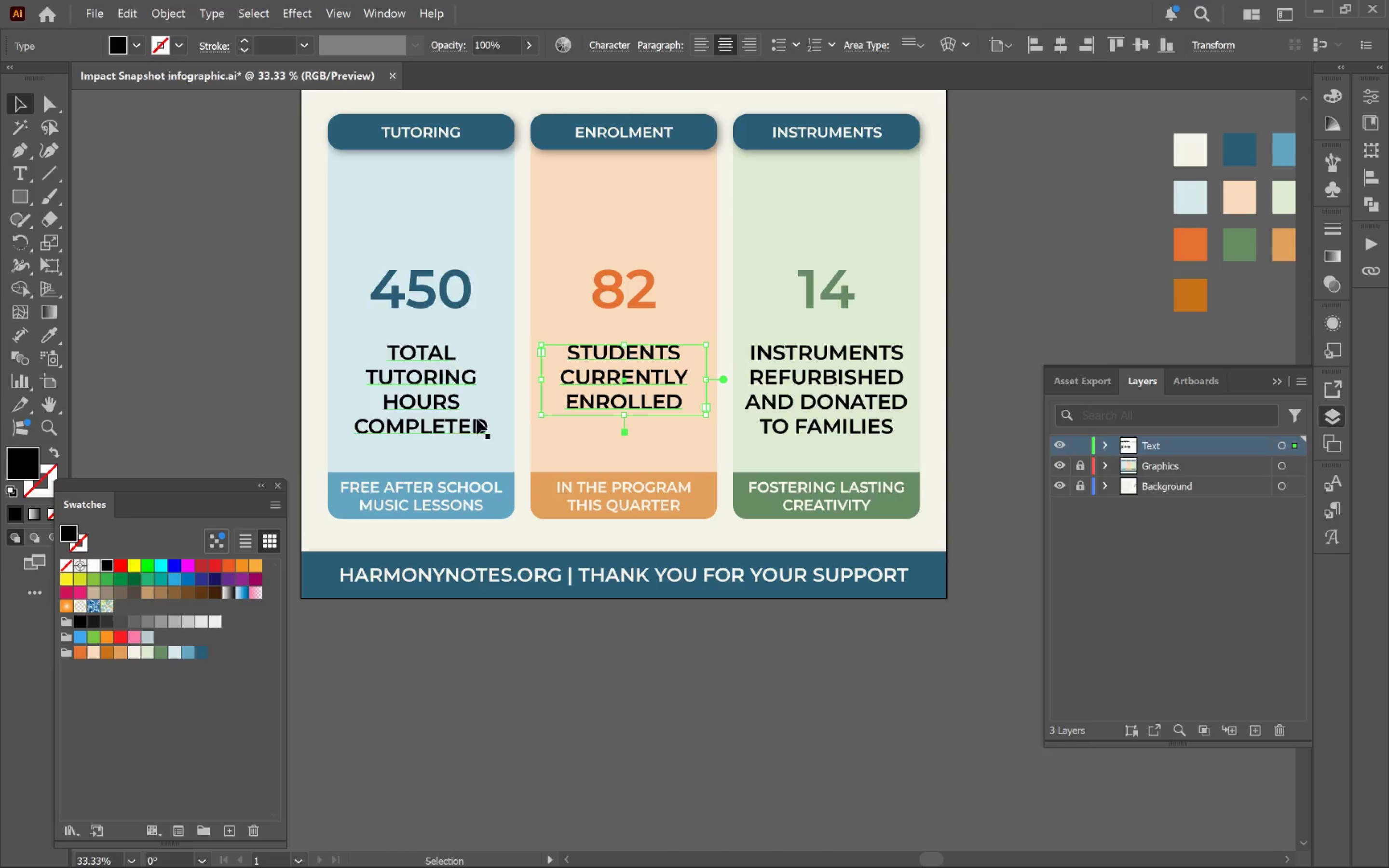 
left_click([459, 420])
 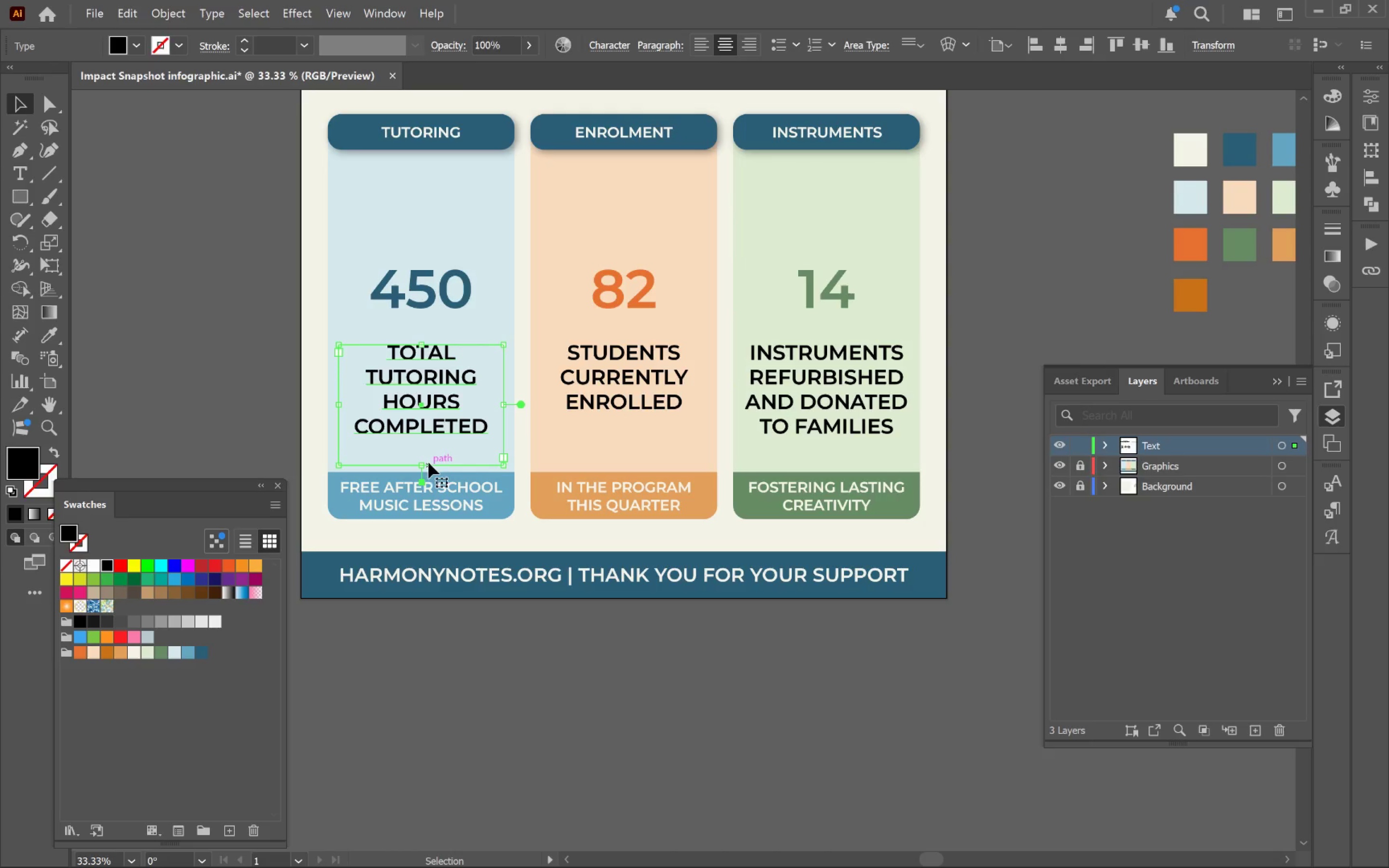 
left_click_drag(start_coordinate=[425, 462], to_coordinate=[451, 440])
 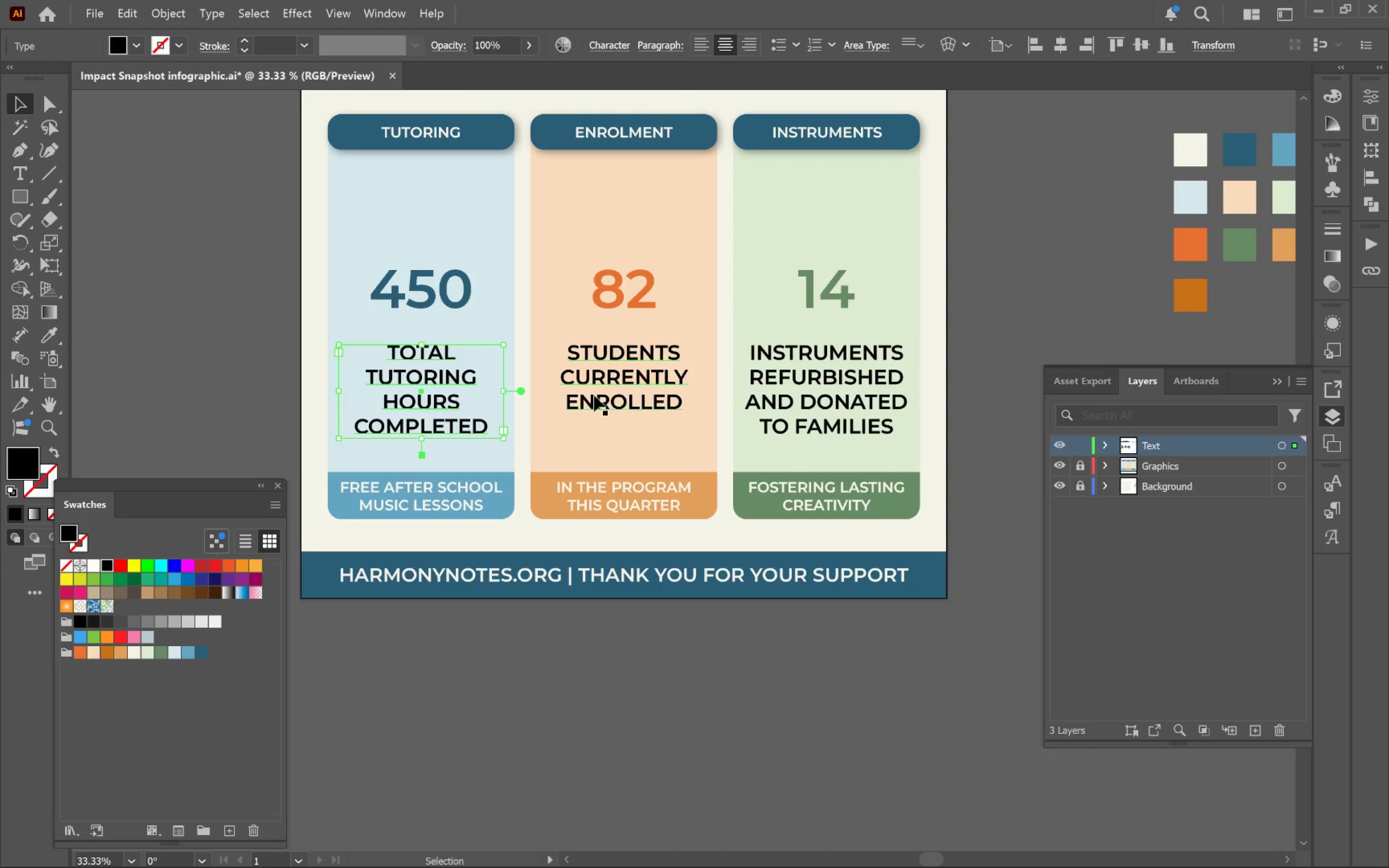 
hold_key(key=ShiftLeft, duration=1.2)
left_click([631, 384])
 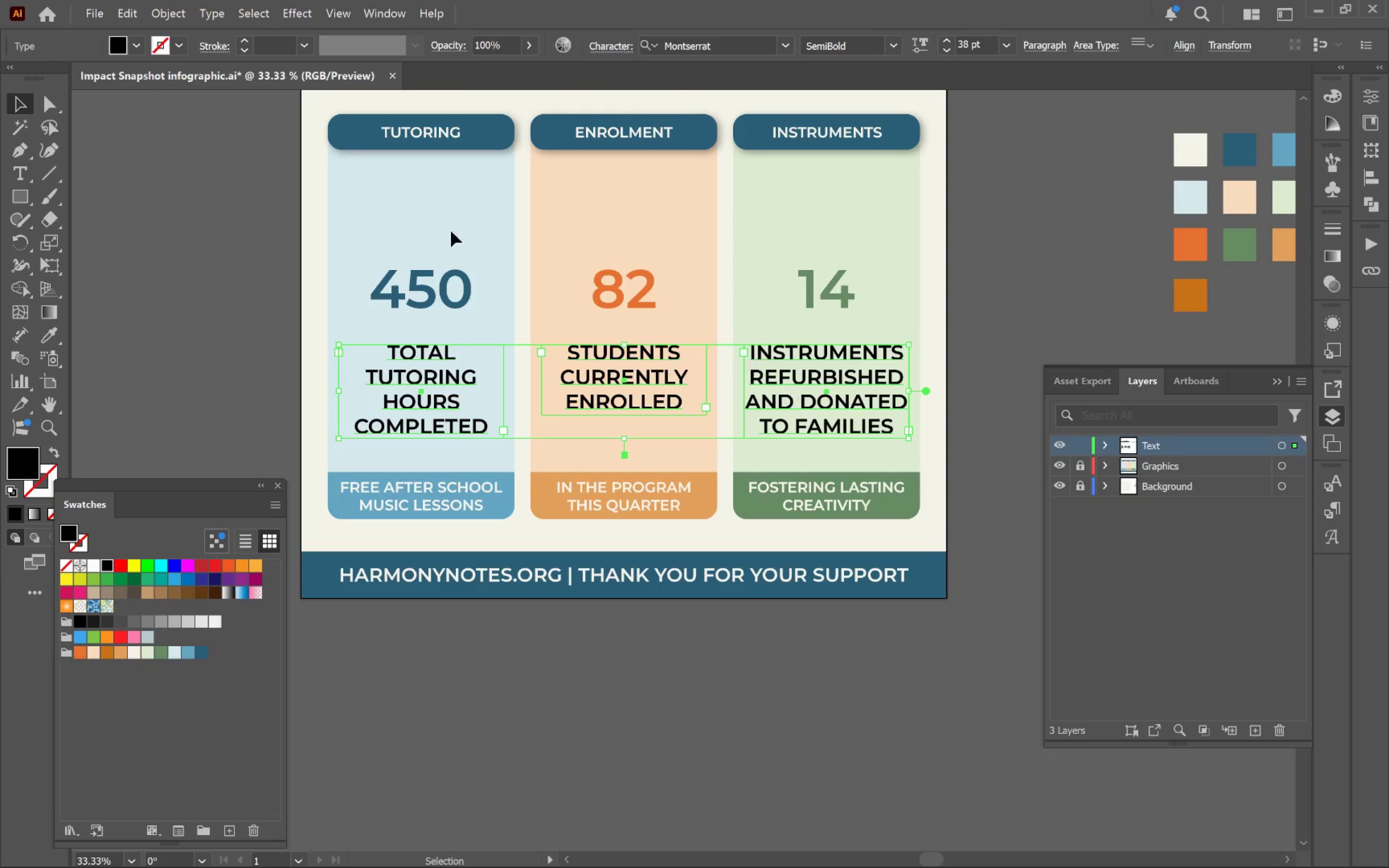 
left_click_drag(start_coordinate=[365, 219], to_coordinate=[885, 410])
 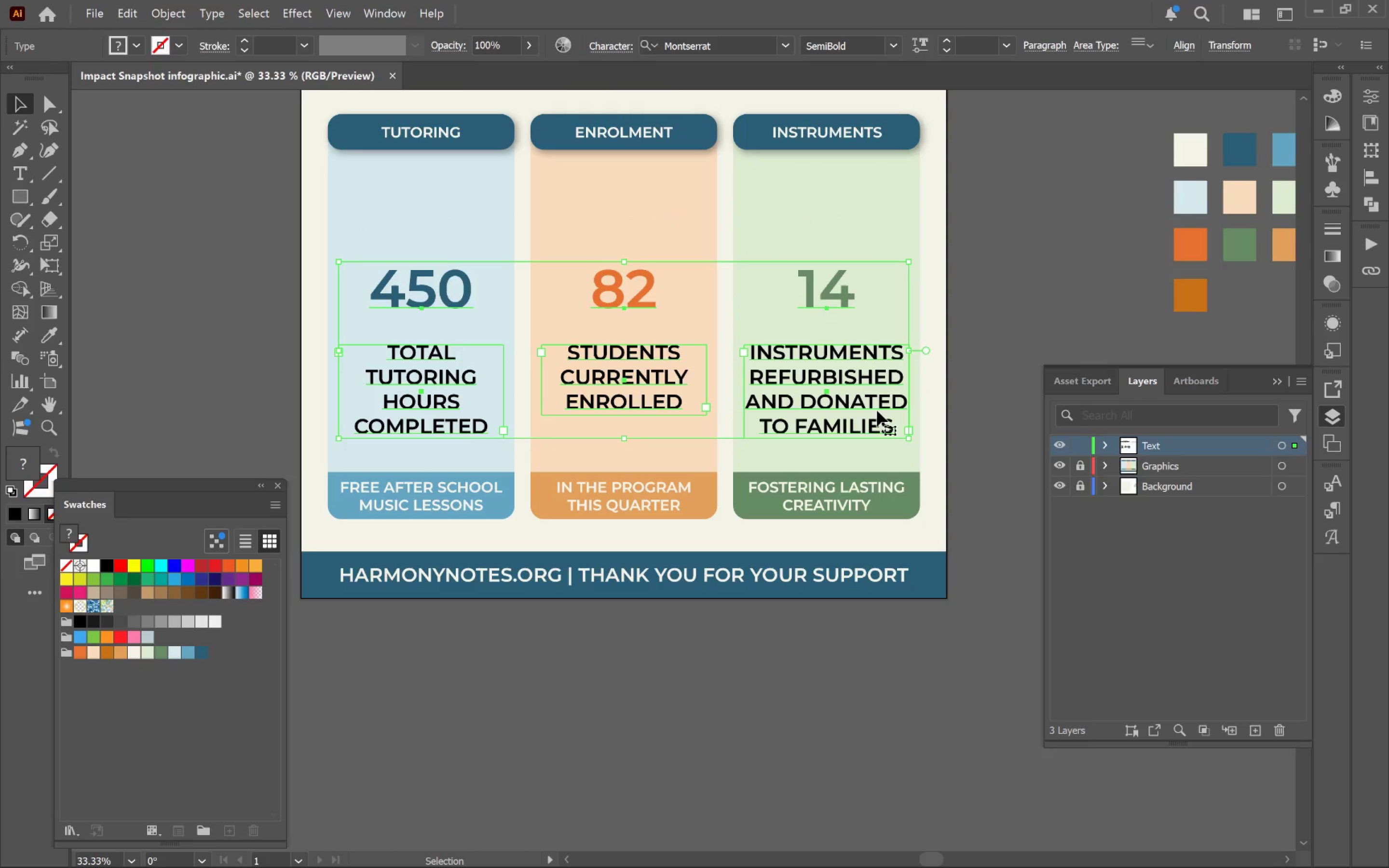 
hold_key(key=AltLeft, duration=0.47)
scroll: coordinate [629, 314], scroll_direction: up, amount: 2.0
 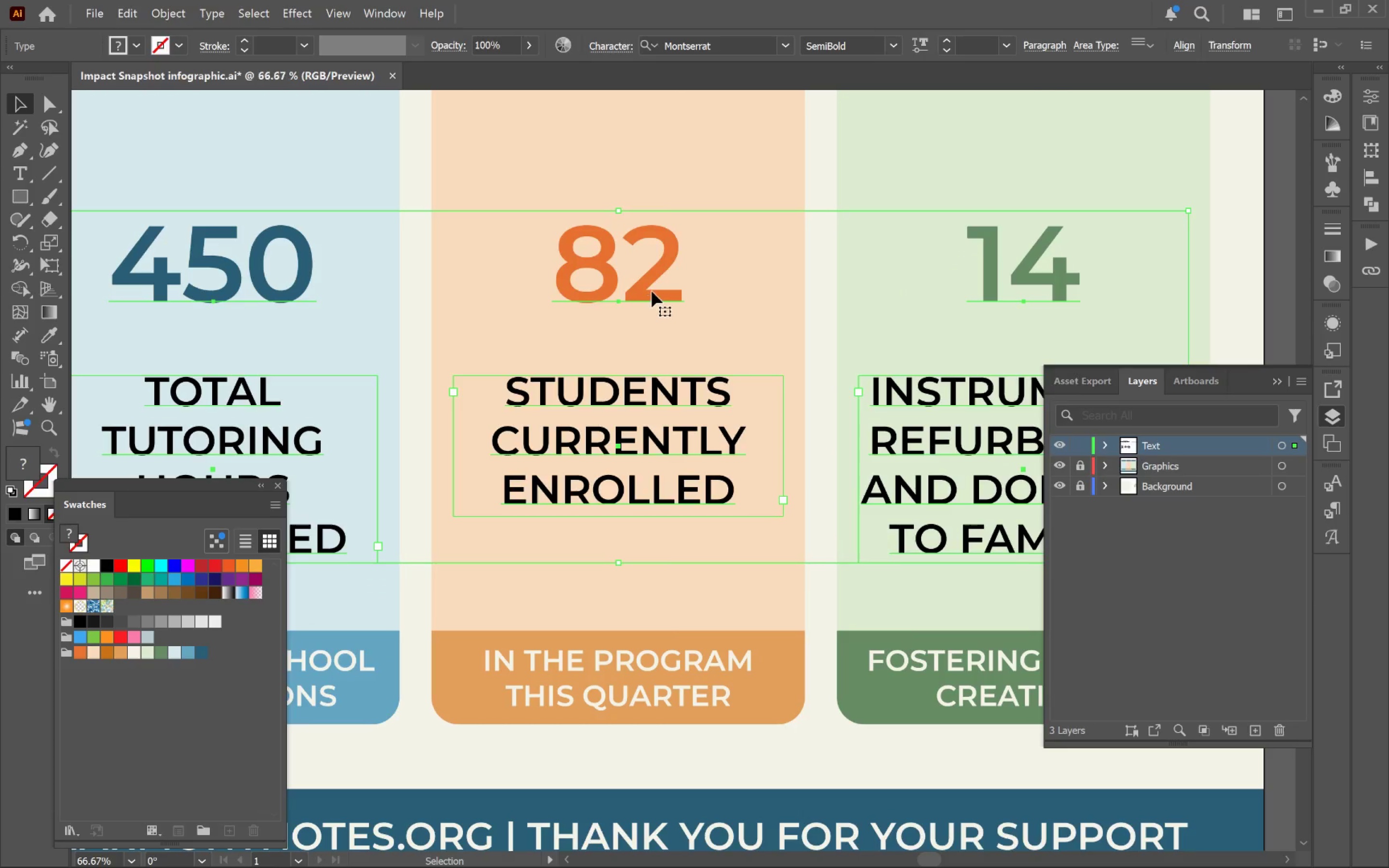 
left_click_drag(start_coordinate=[652, 291], to_coordinate=[653, 316])
 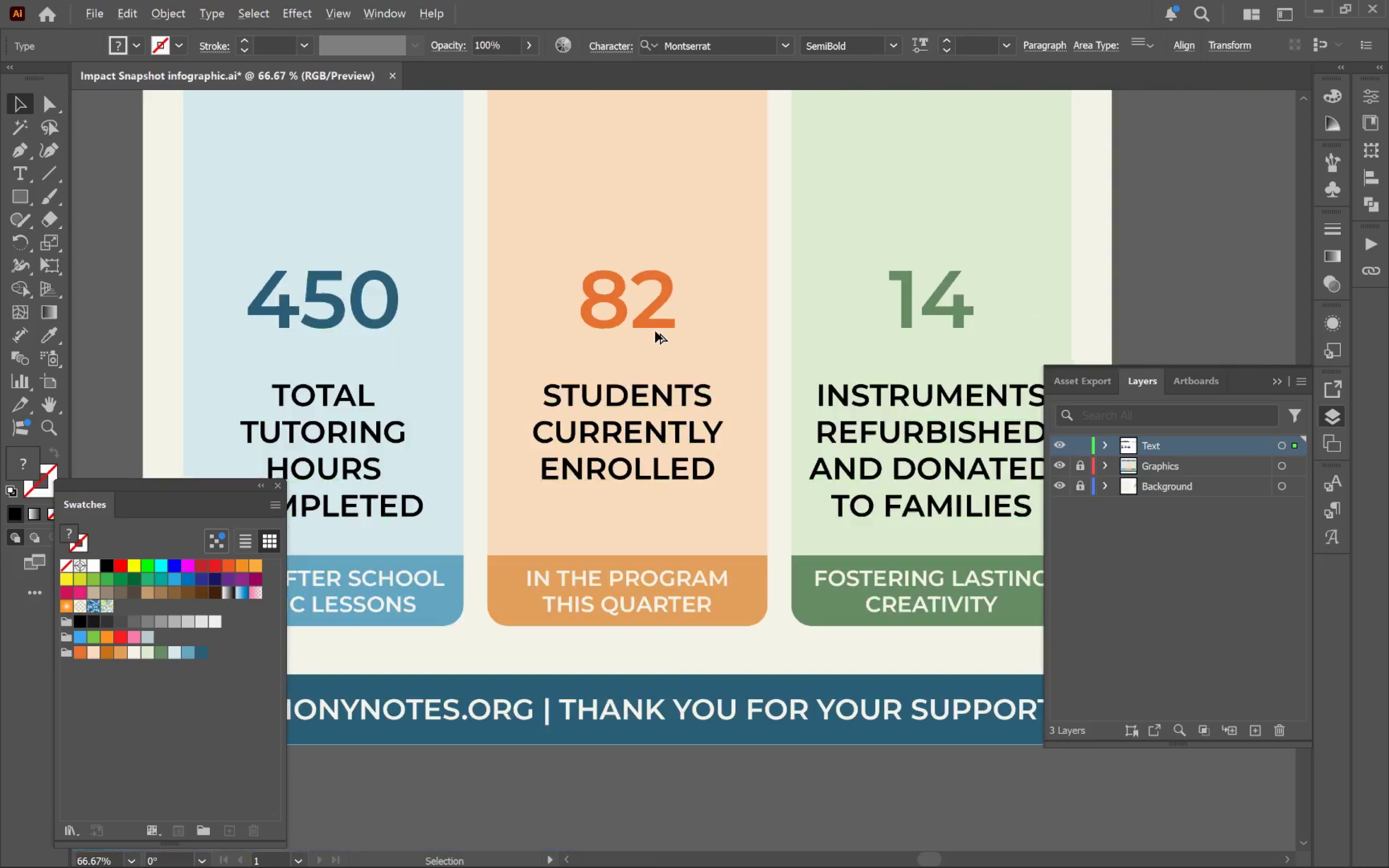 
hold_key(key=ShiftLeft, duration=1.54)
 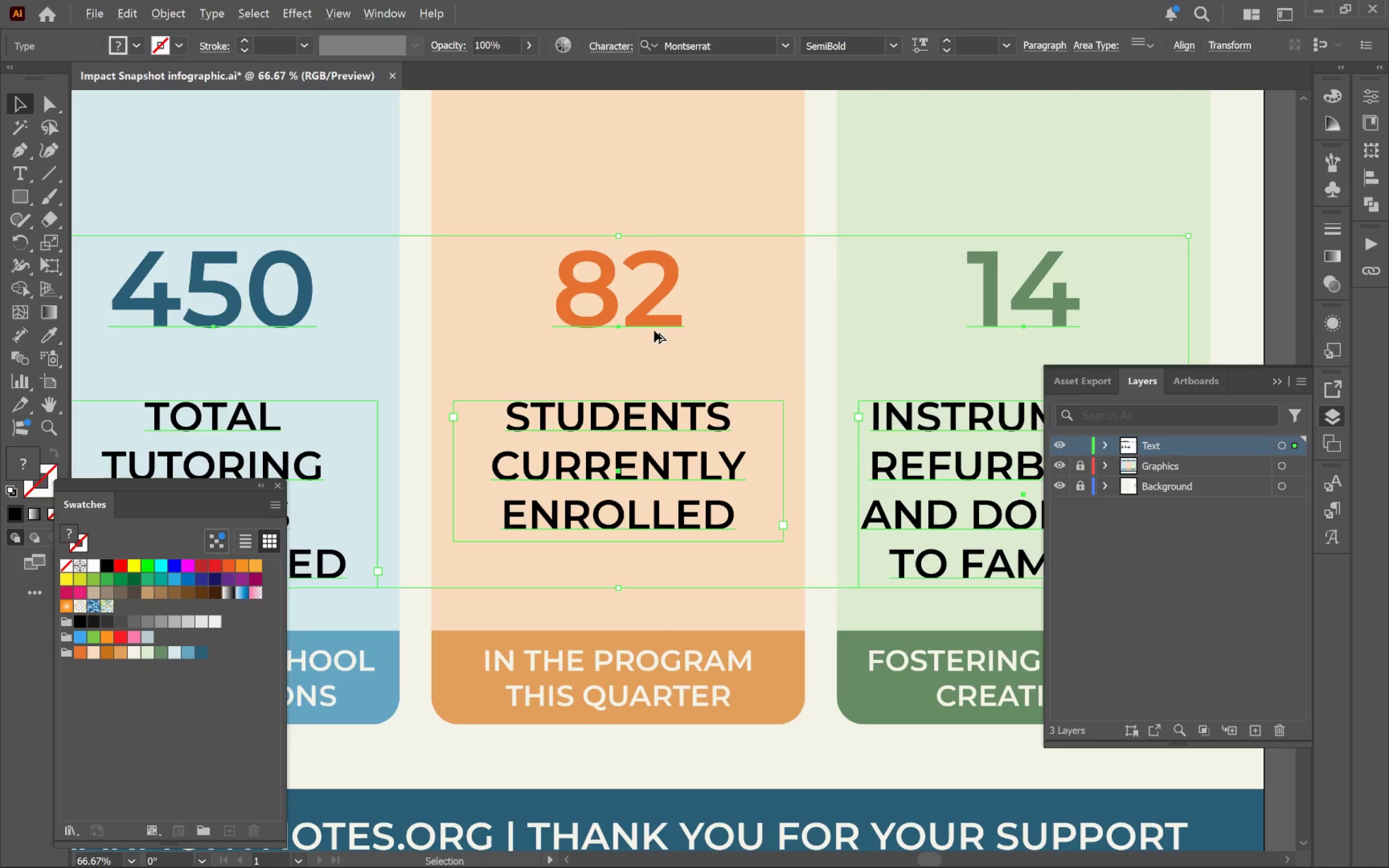 
hold_key(key=AltLeft, duration=0.67)
 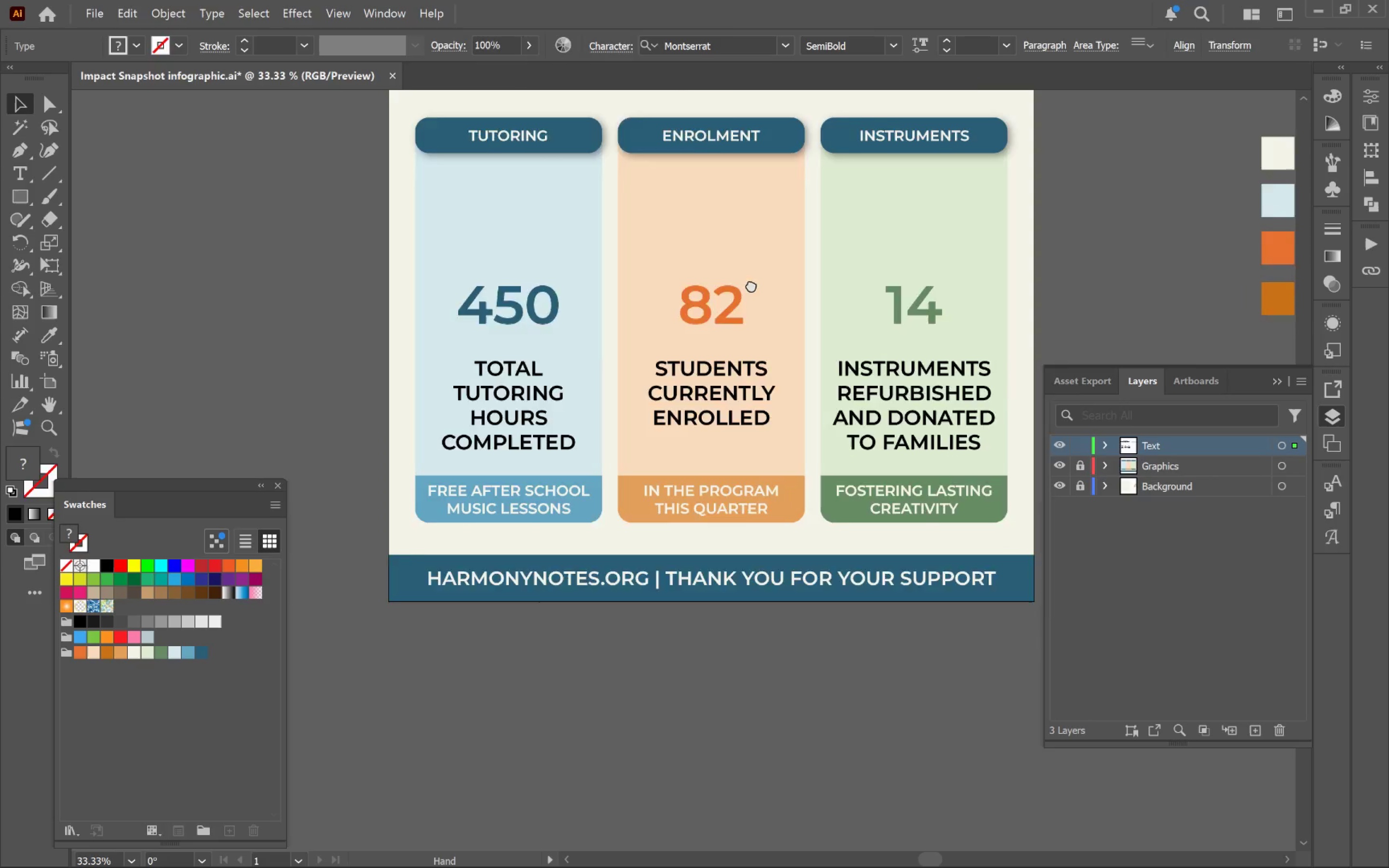 
hold_key(key=Space, duration=1.02)
 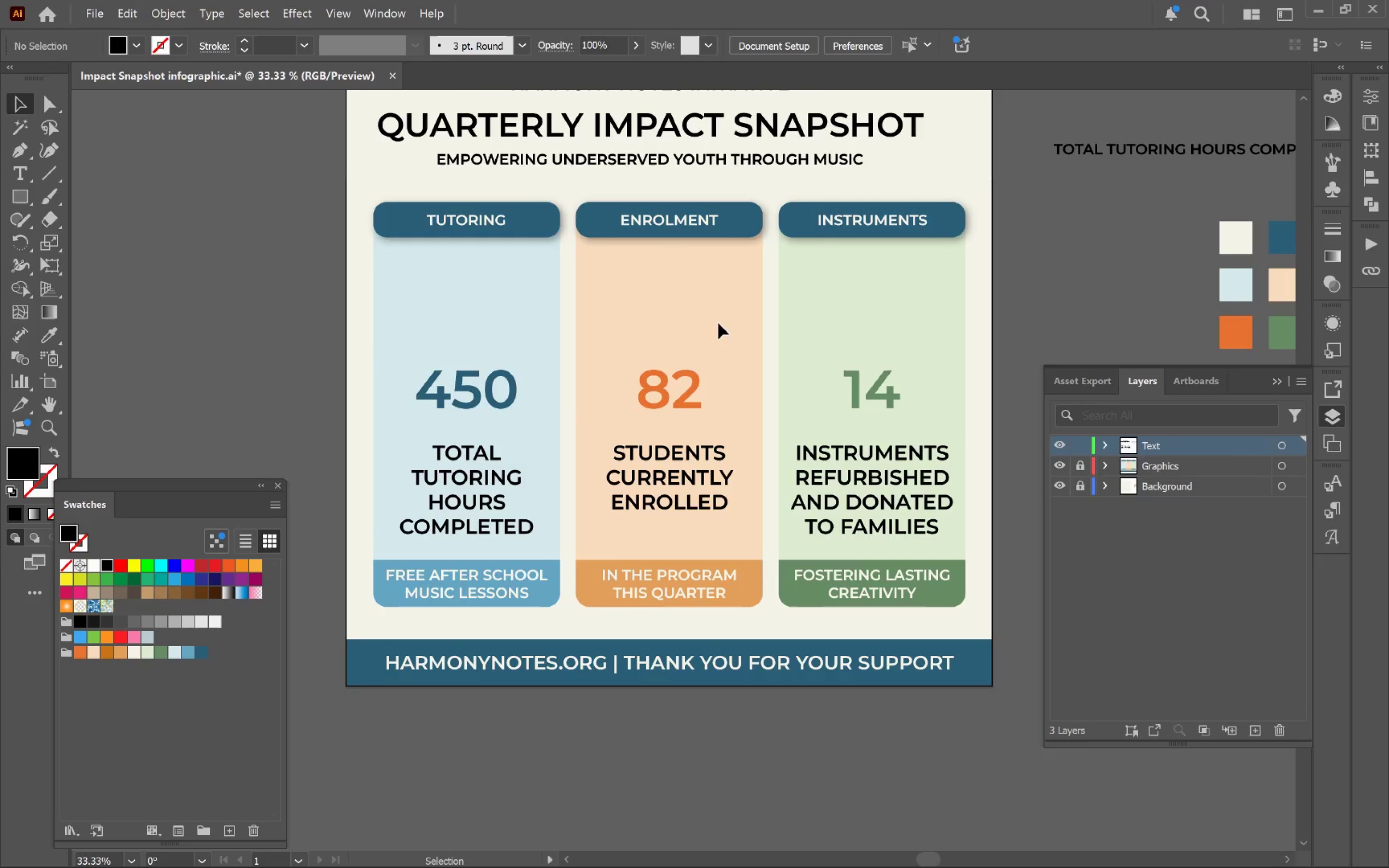 
scroll: coordinate [655, 331], scroll_direction: down, amount: 2.0
 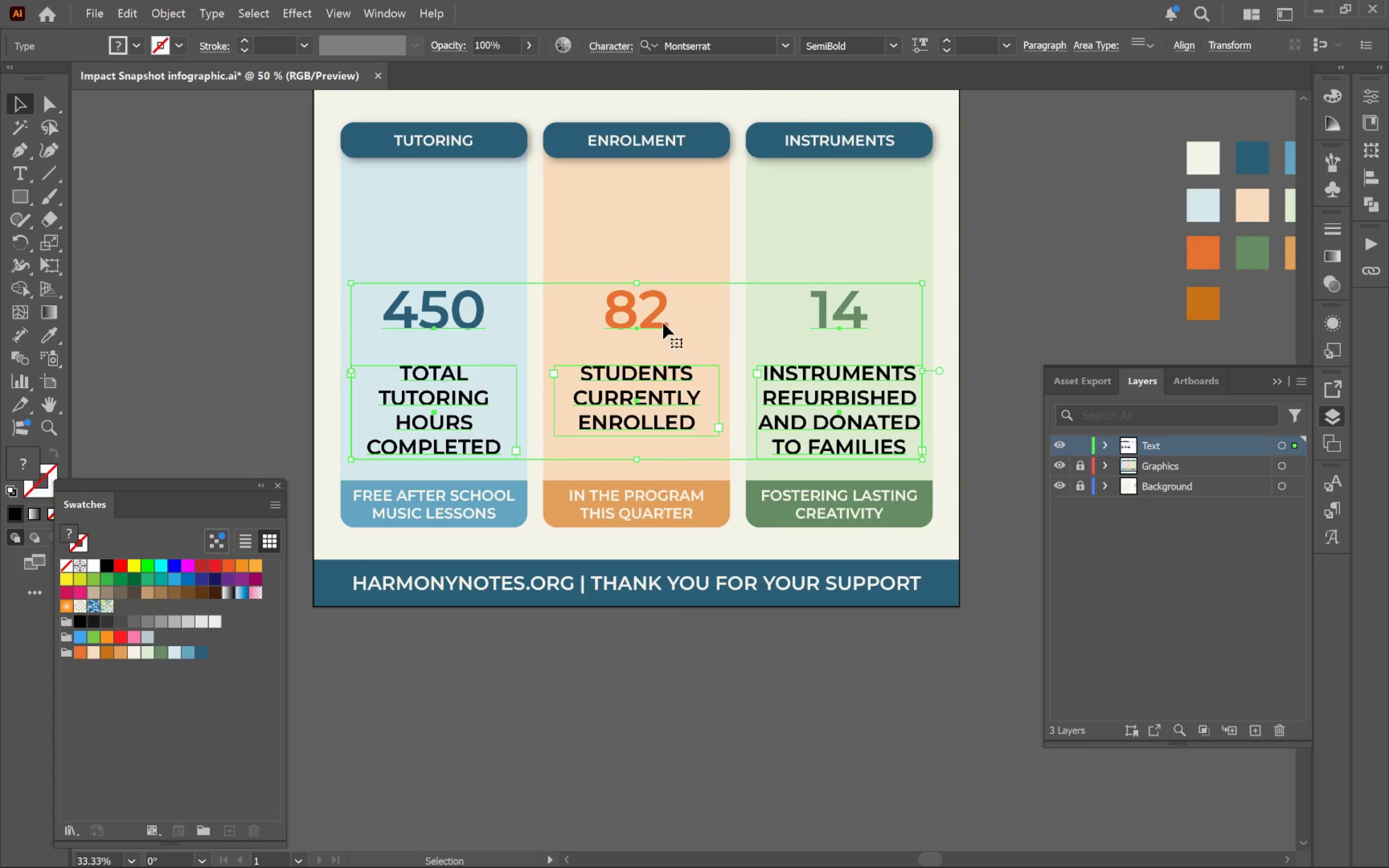 
left_click_drag(start_coordinate=[656, 281], to_coordinate=[688, 359])
 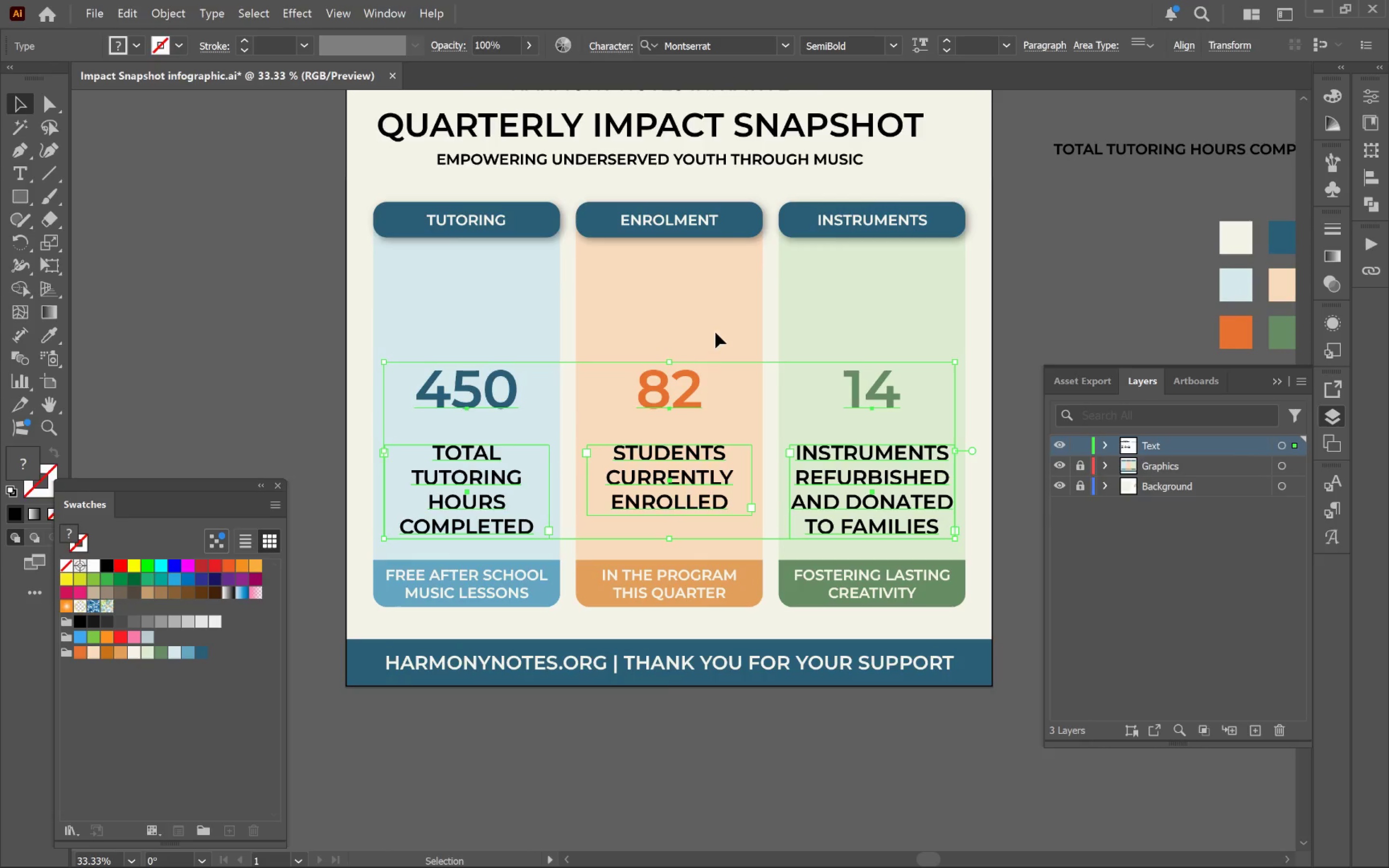 
left_click([717, 325])
 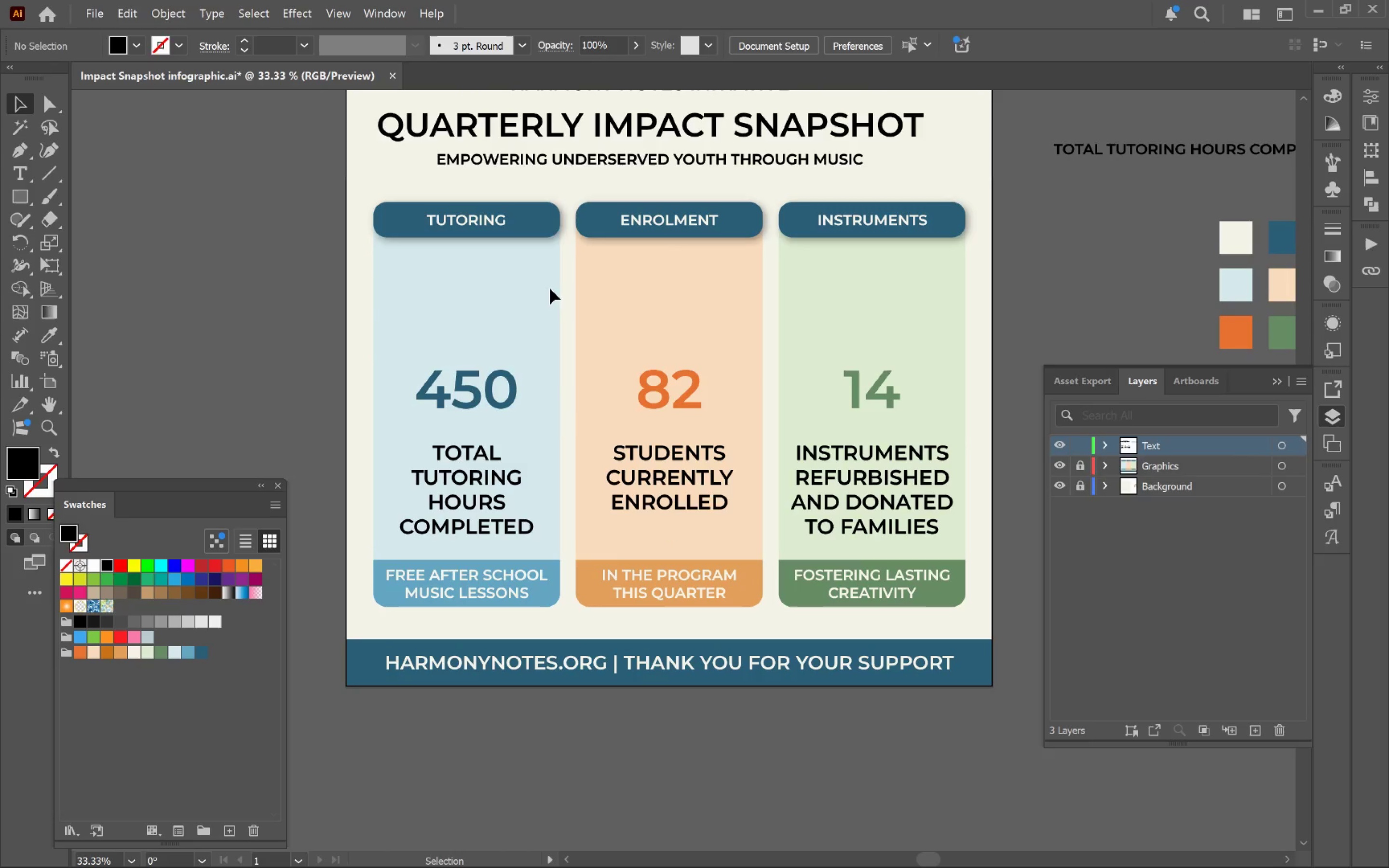 
wait(7.28)
 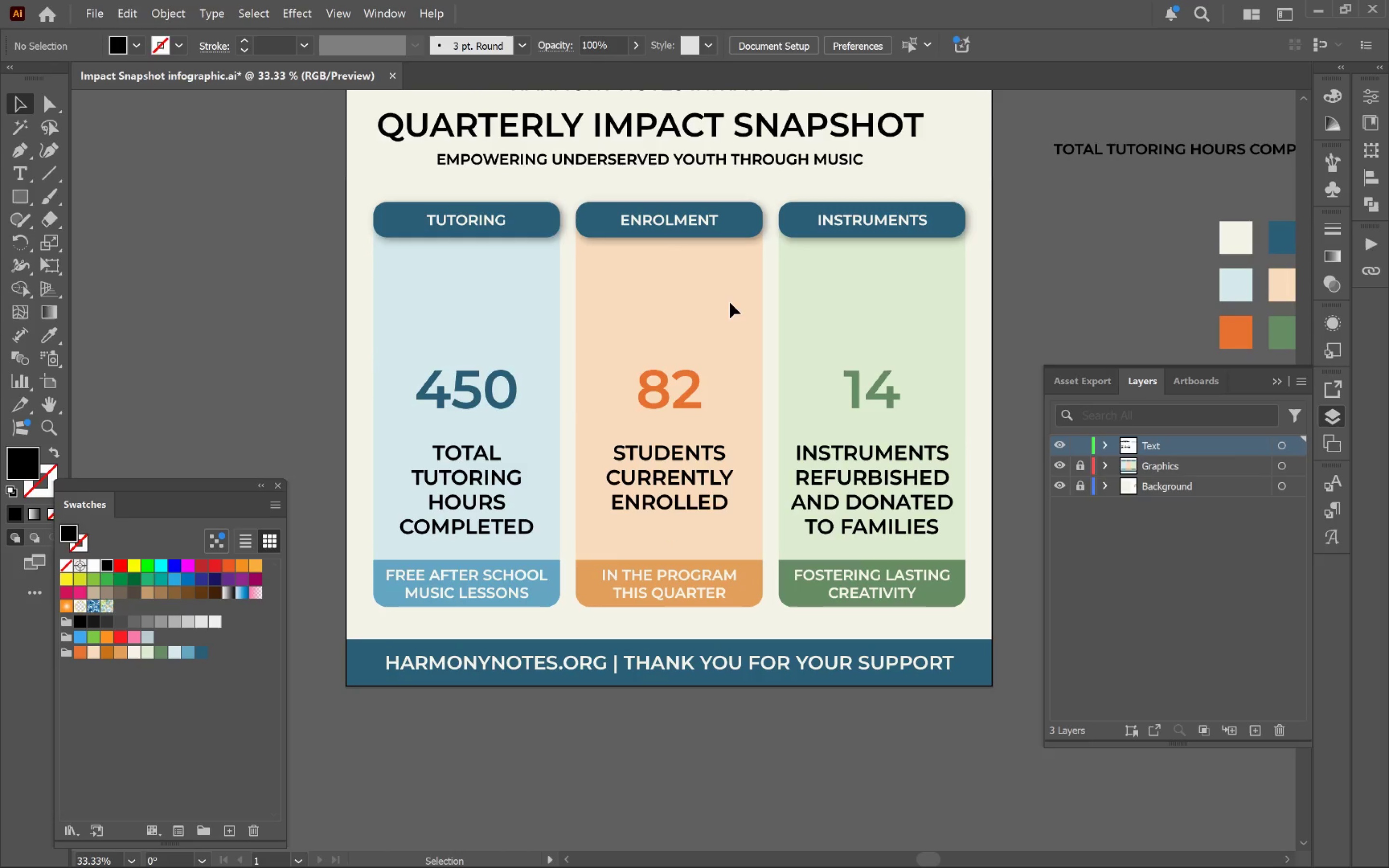 
hold_key(key=Space, duration=1.53)
 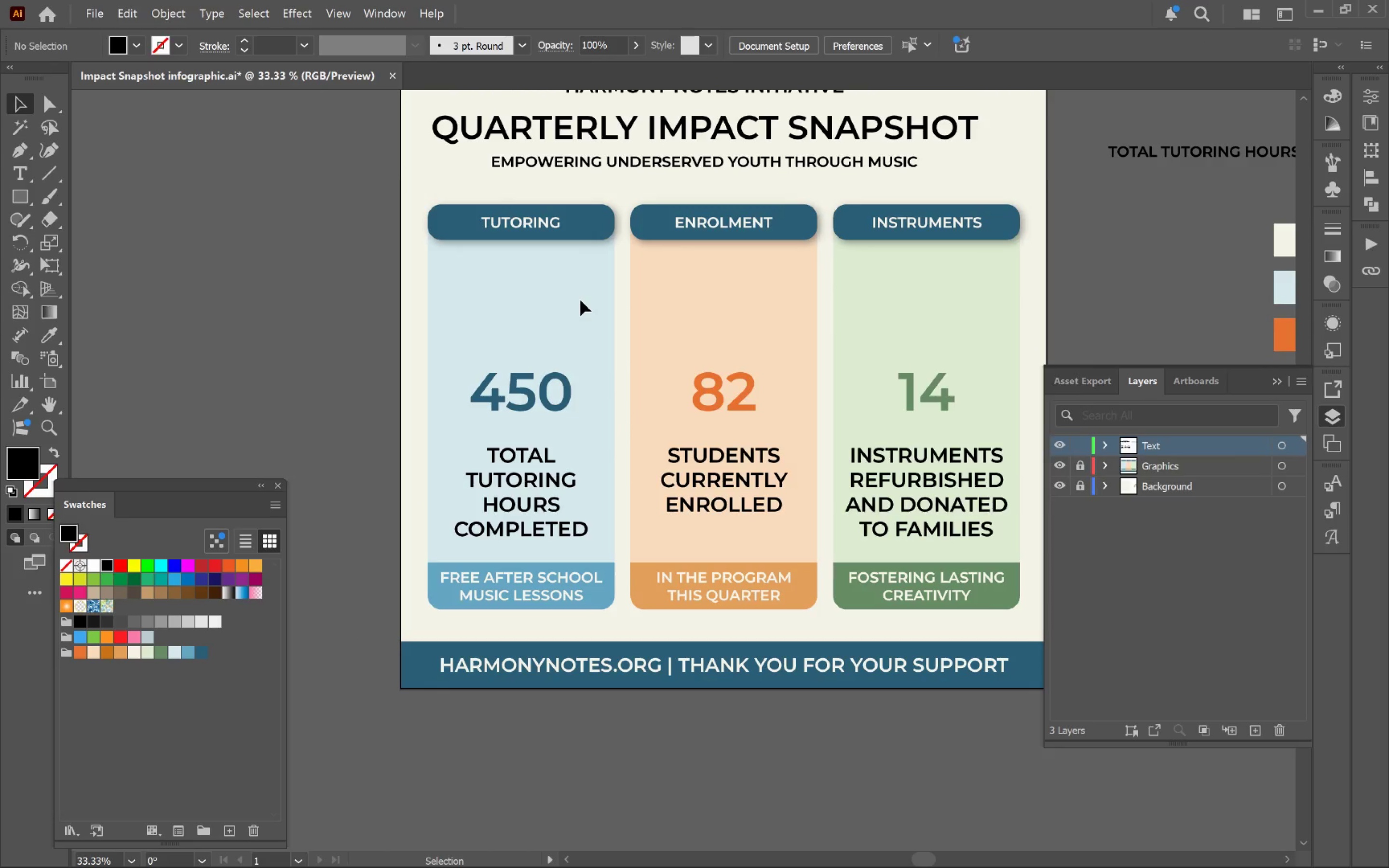 
left_click_drag(start_coordinate=[526, 298], to_coordinate=[580, 300])
 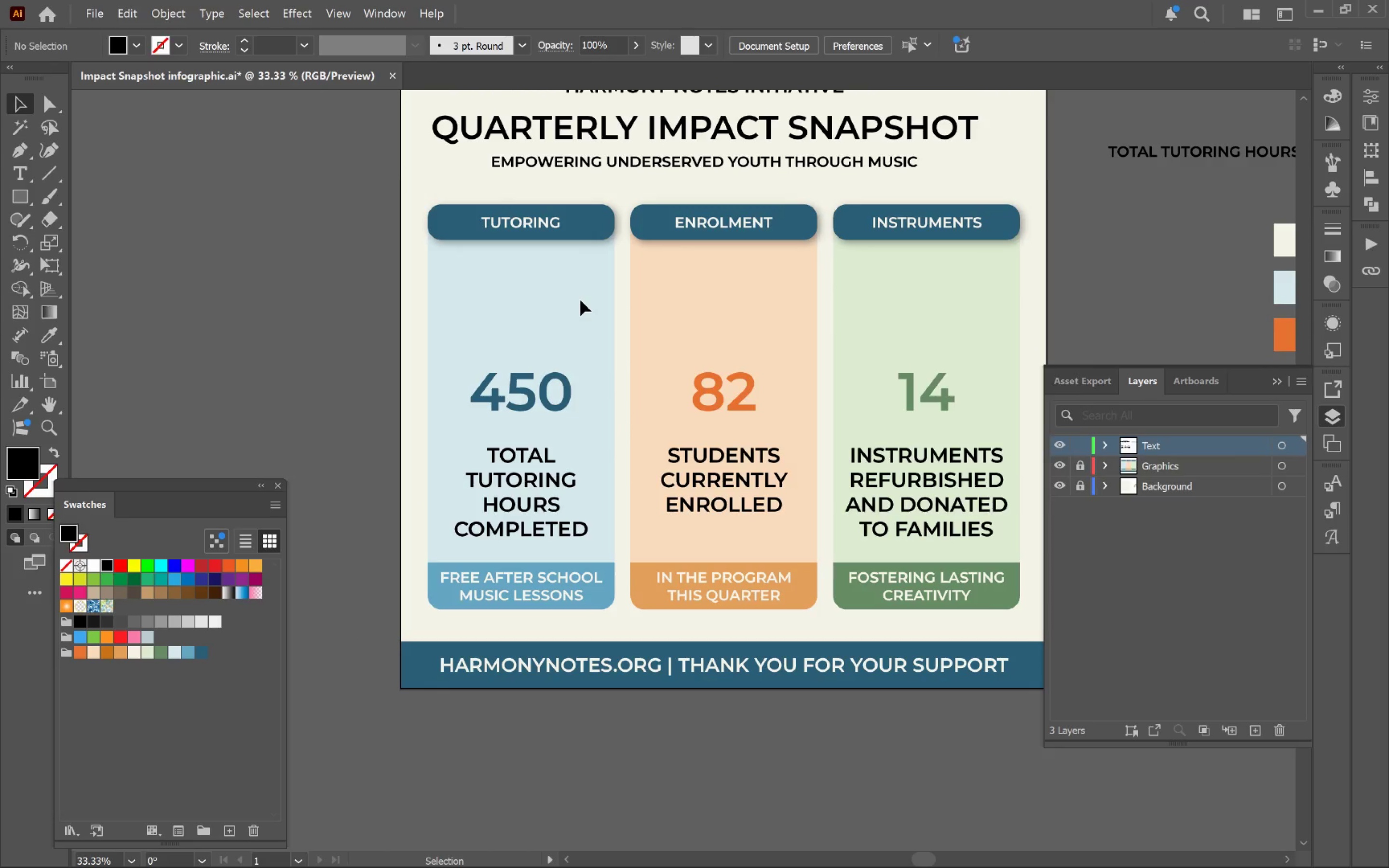 
hold_key(key=Space, duration=0.38)
 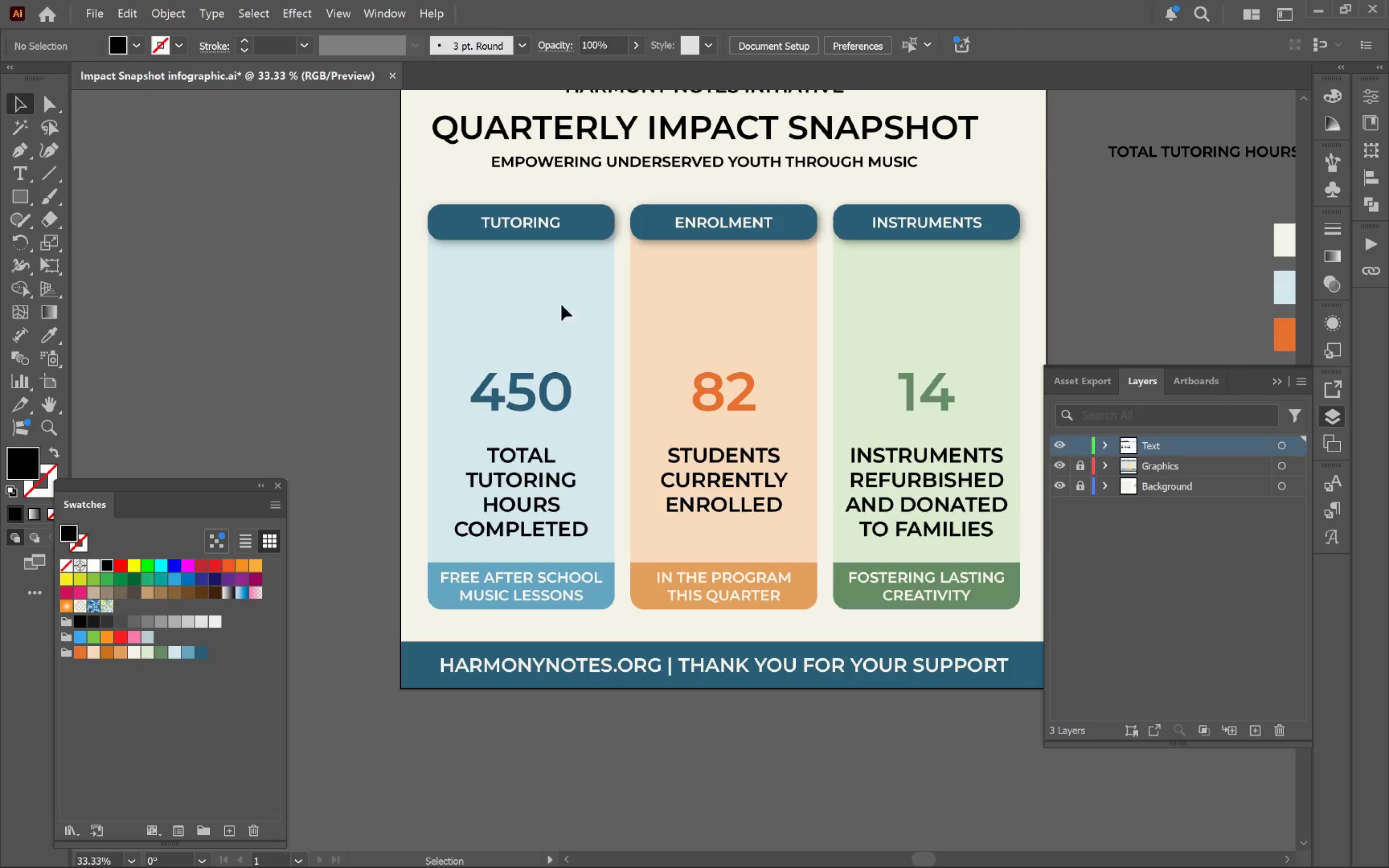 
wait(7.12)
 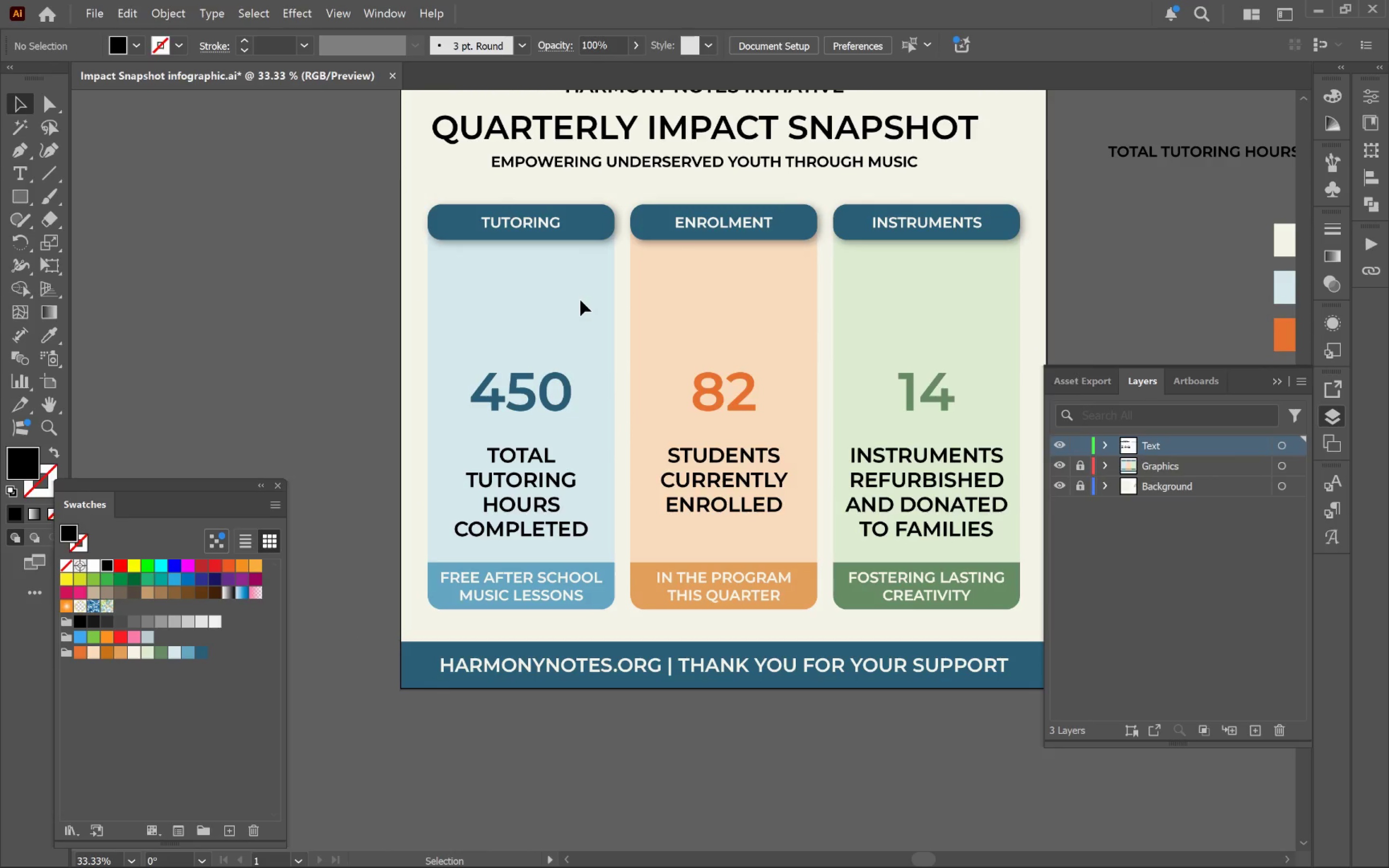 
left_click([1076, 467])
 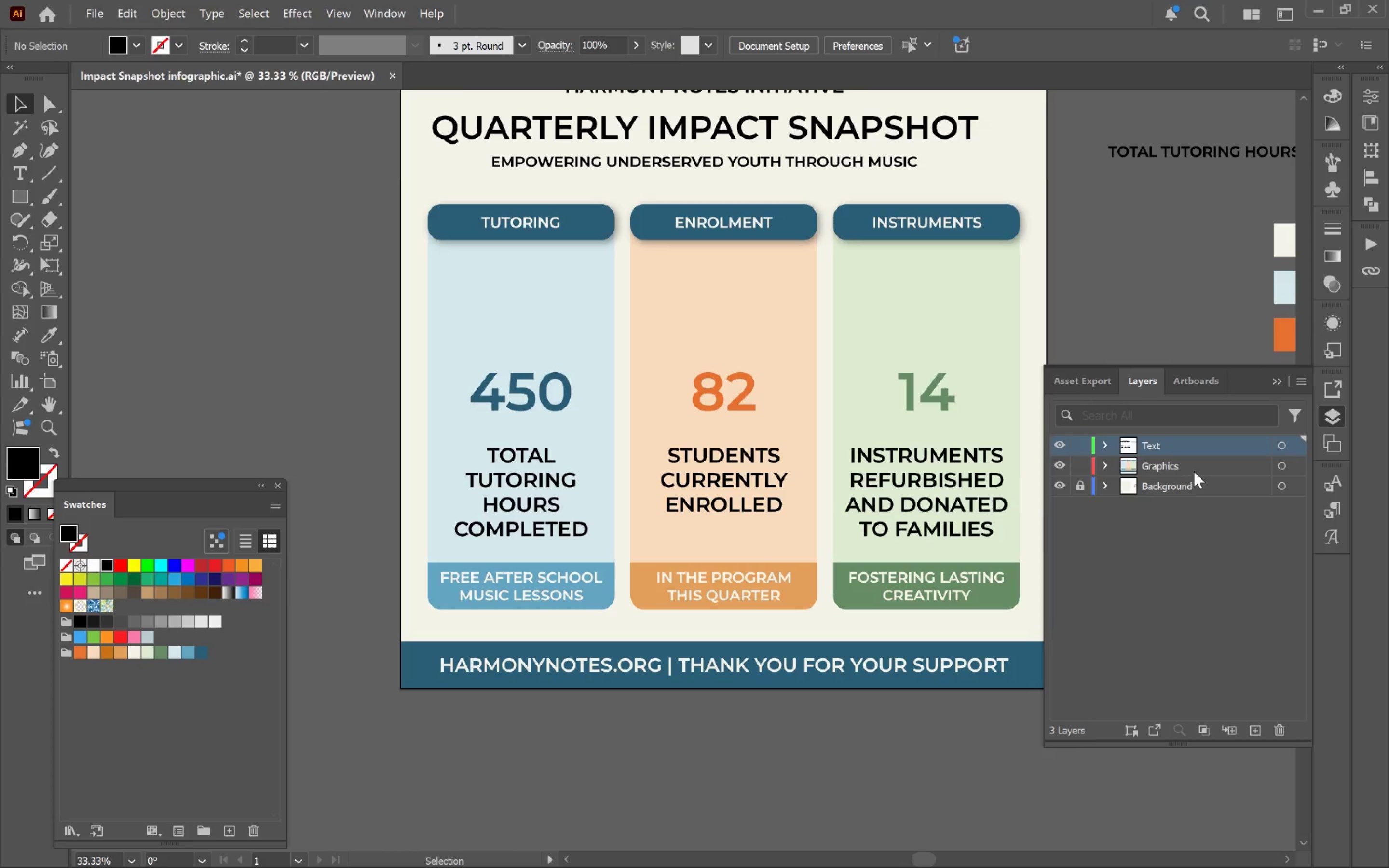 
left_click([1195, 470])
 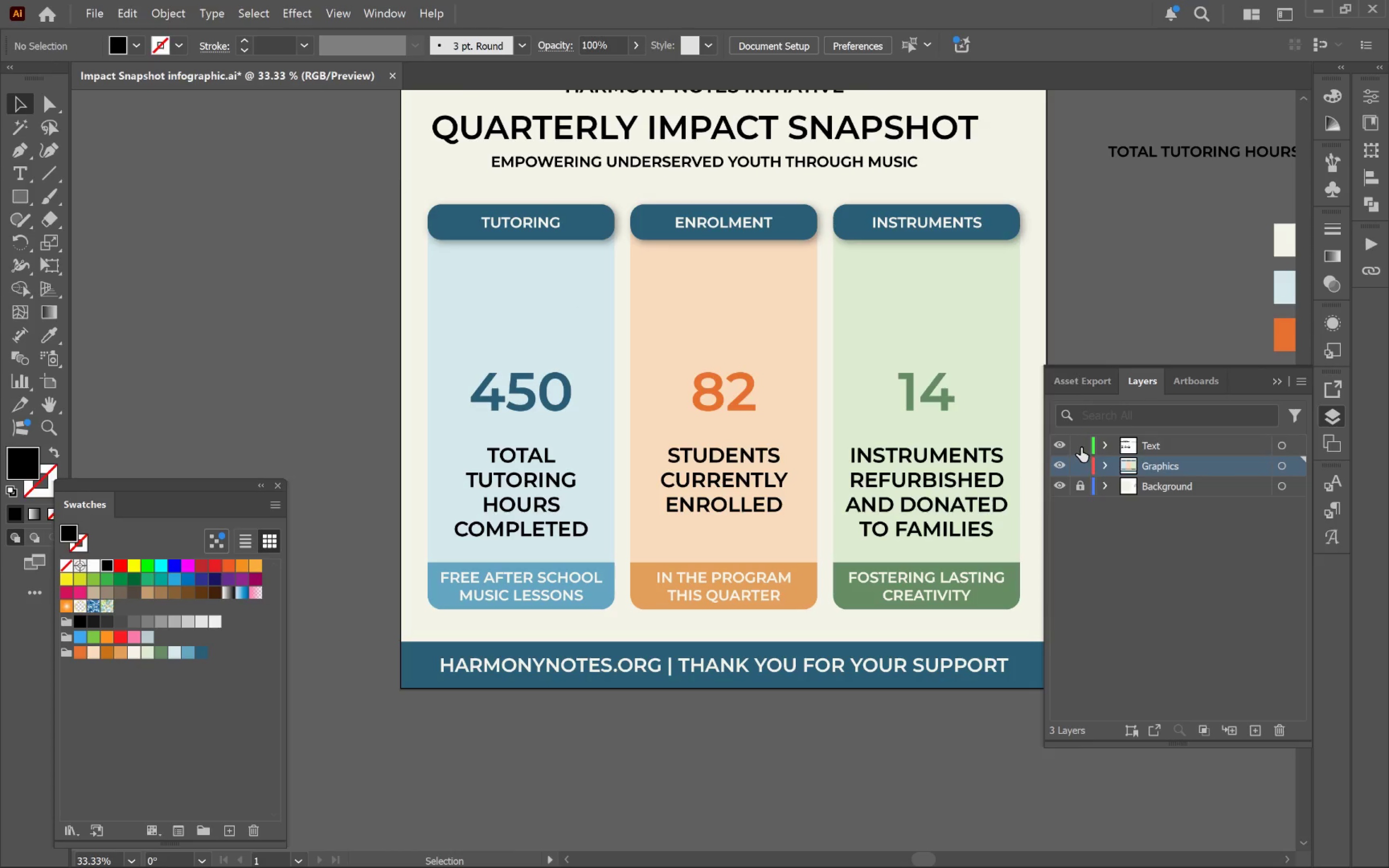 
left_click([1081, 447])
 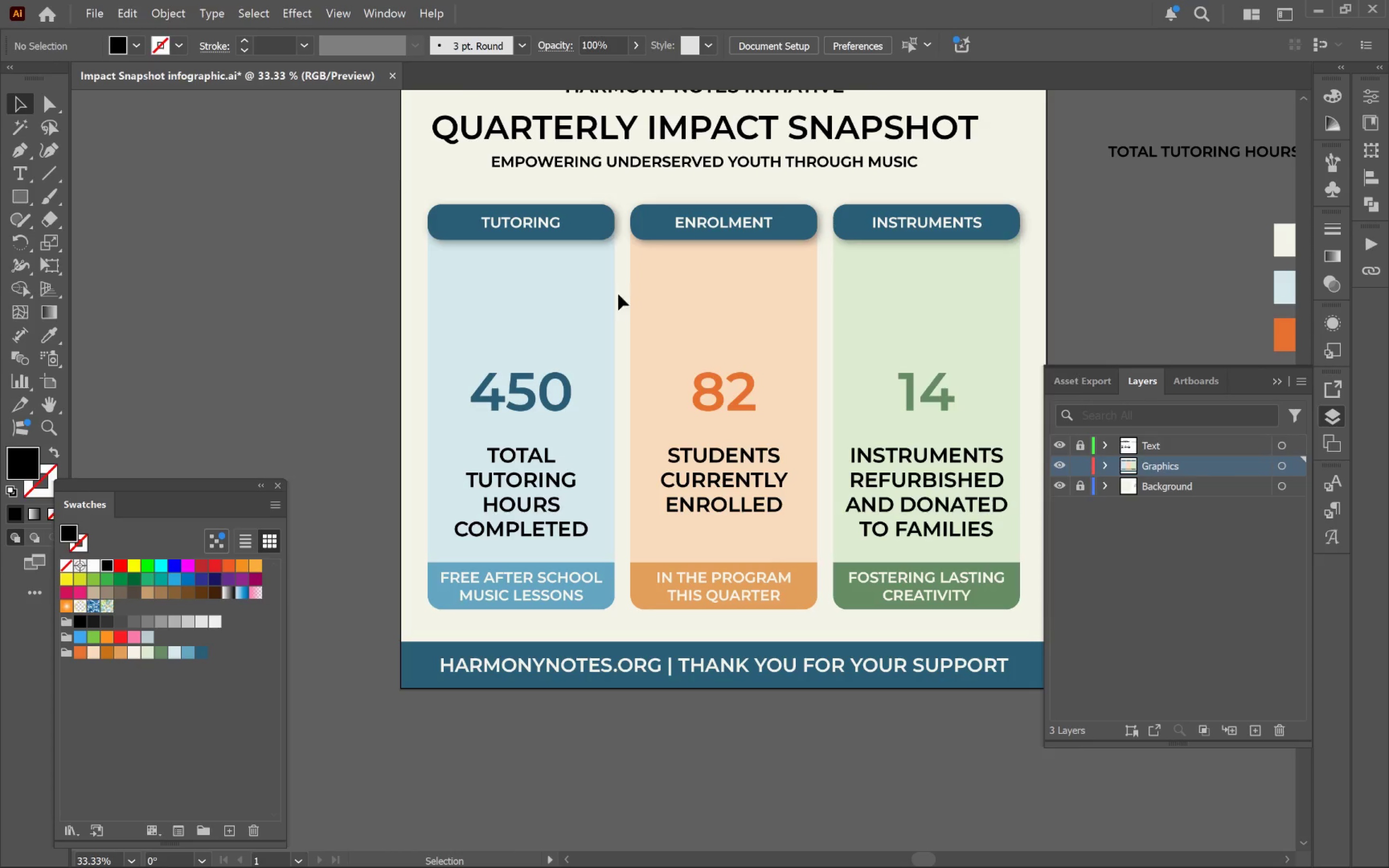 
left_click([507, 271])
 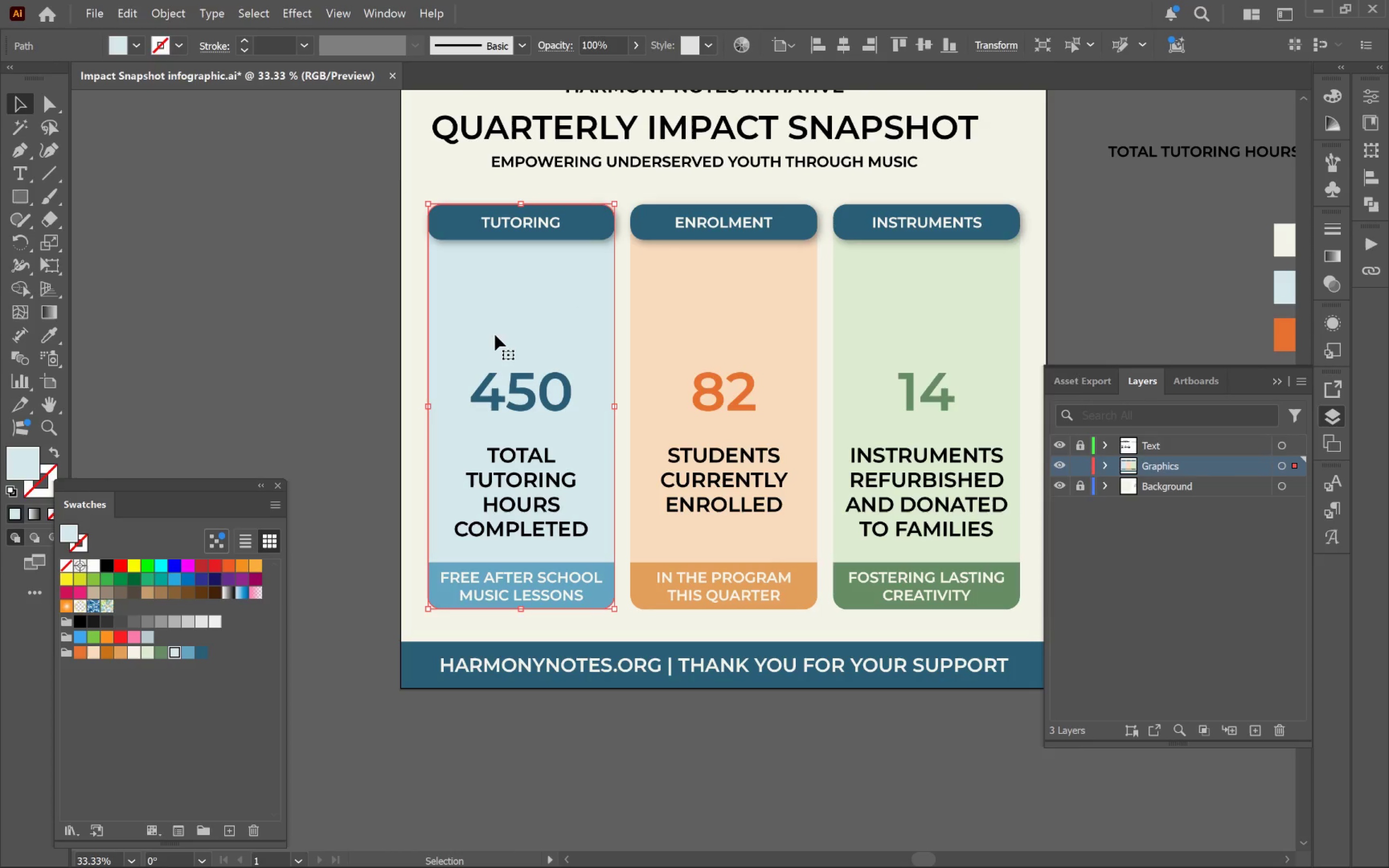 
hold_key(key=Space, duration=0.65)
 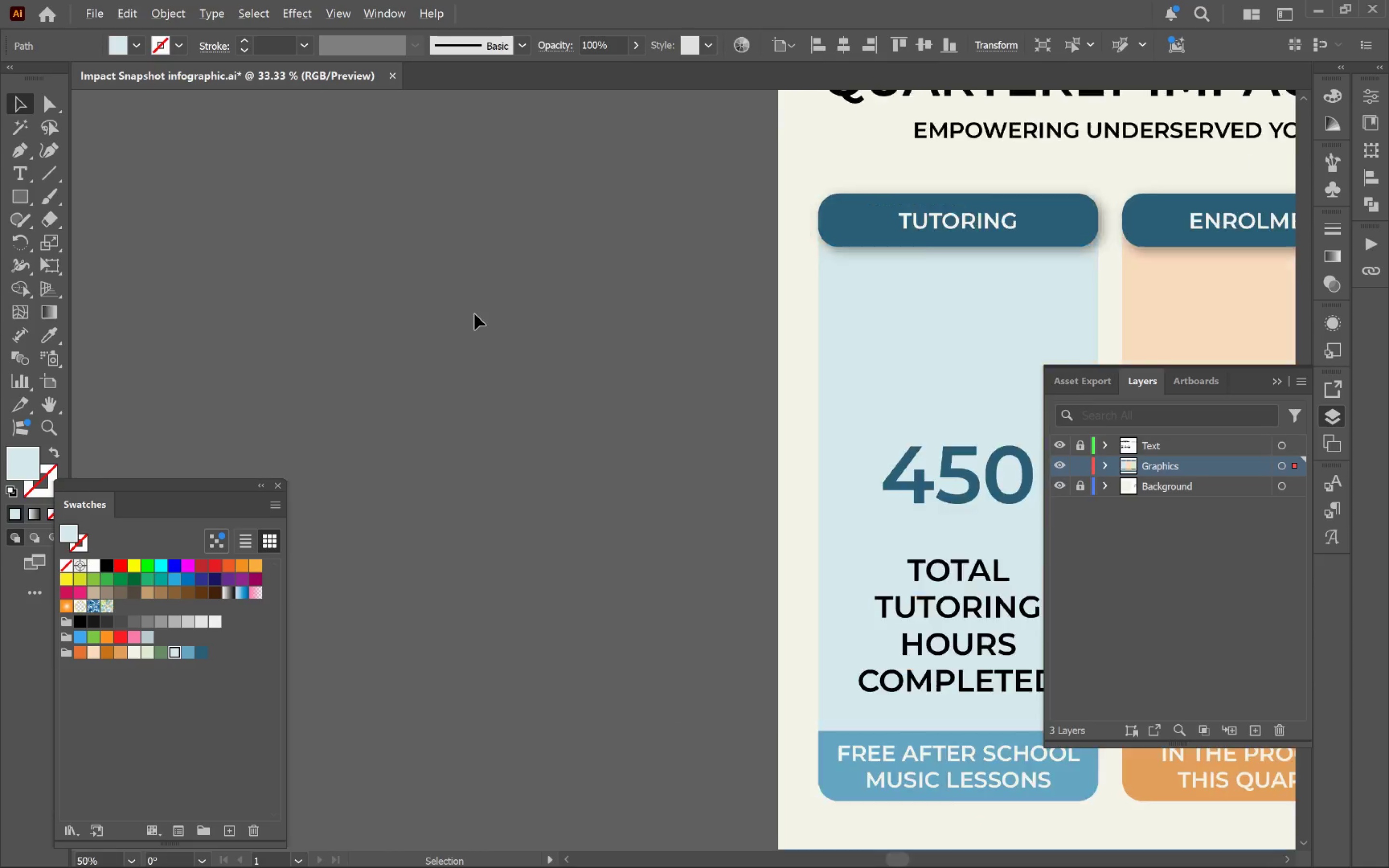 
left_click_drag(start_coordinate=[483, 319], to_coordinate=[759, 349])
 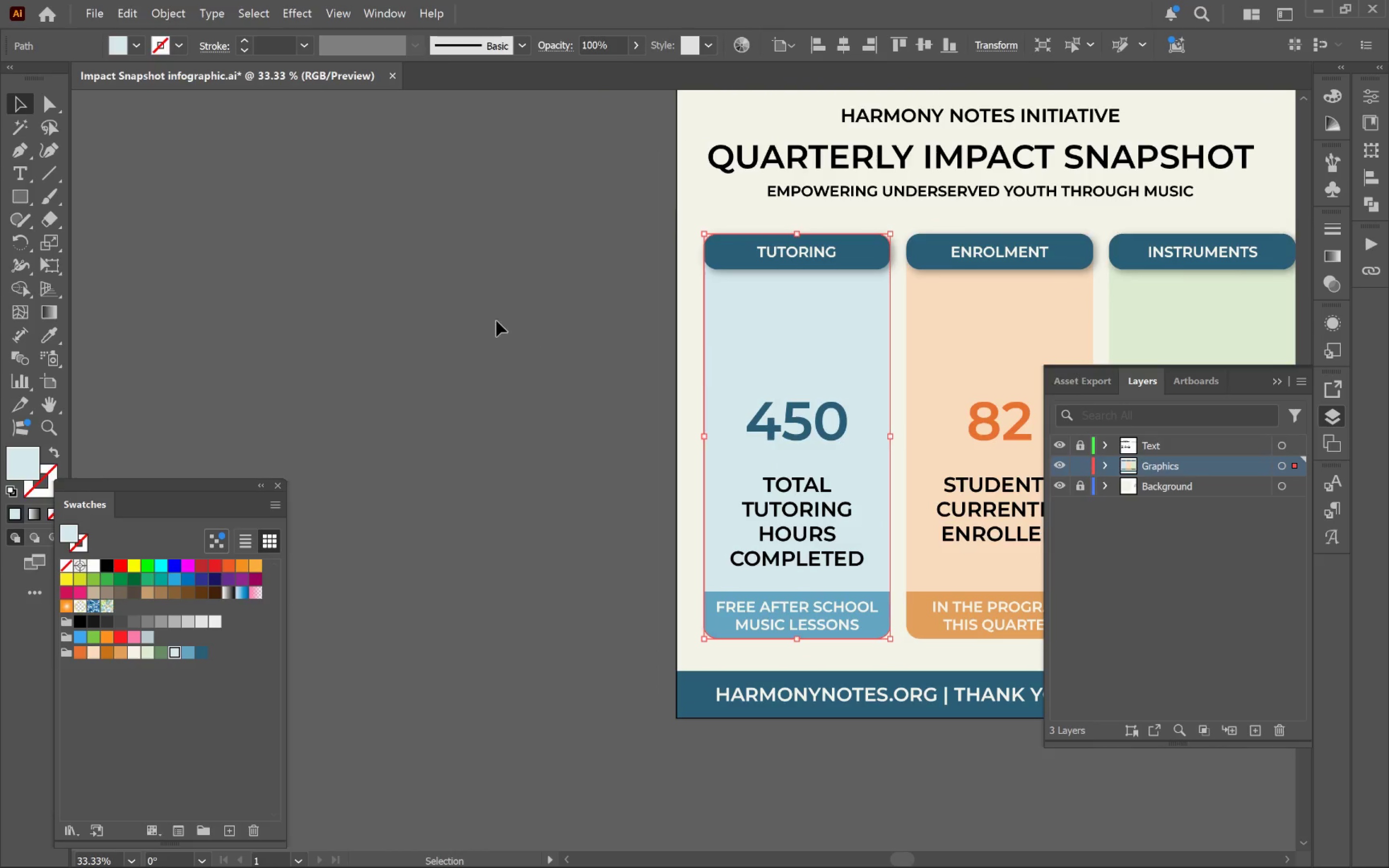 
hold_key(key=AltLeft, duration=0.41)
 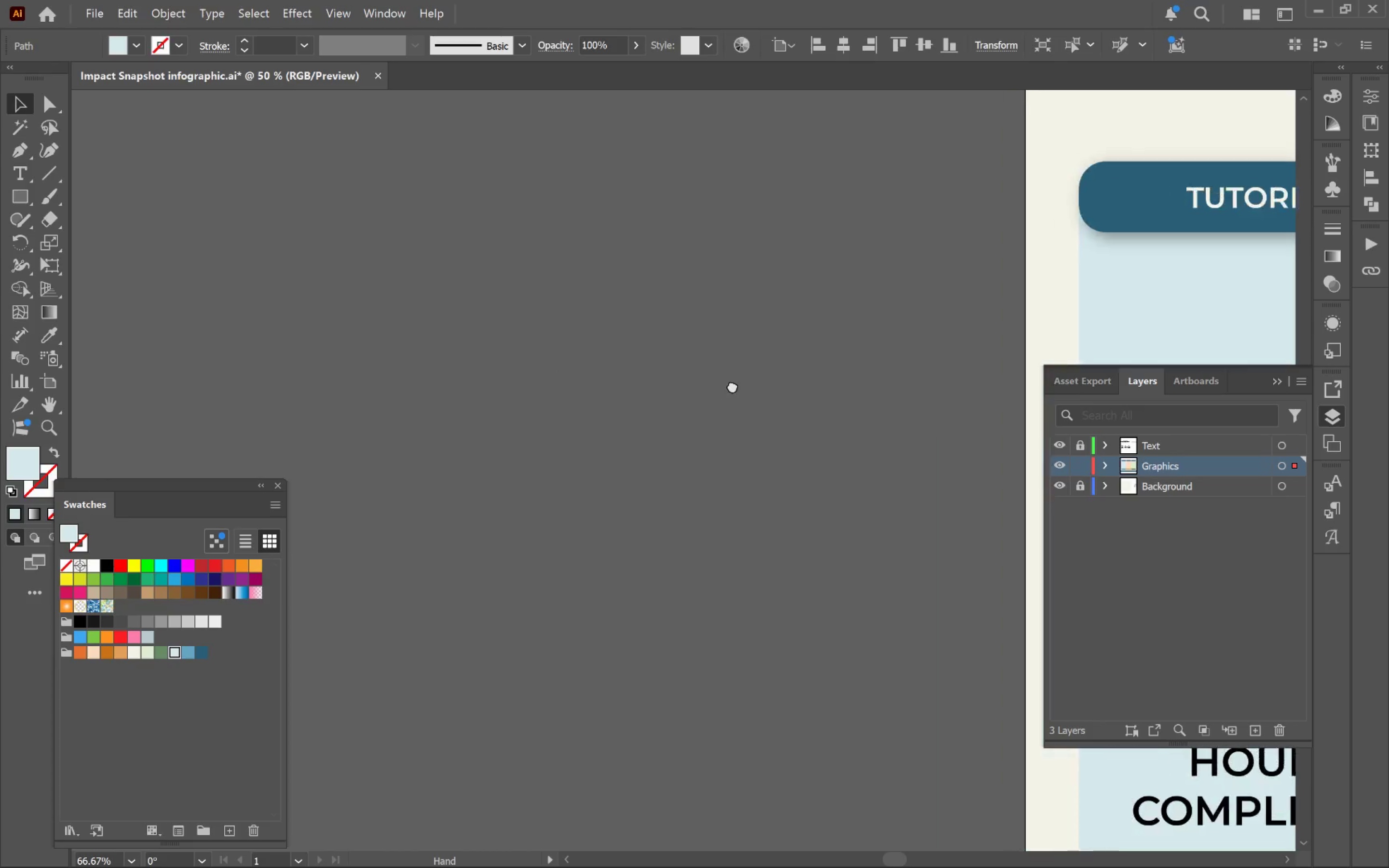 
hold_key(key=Space, duration=0.71)
 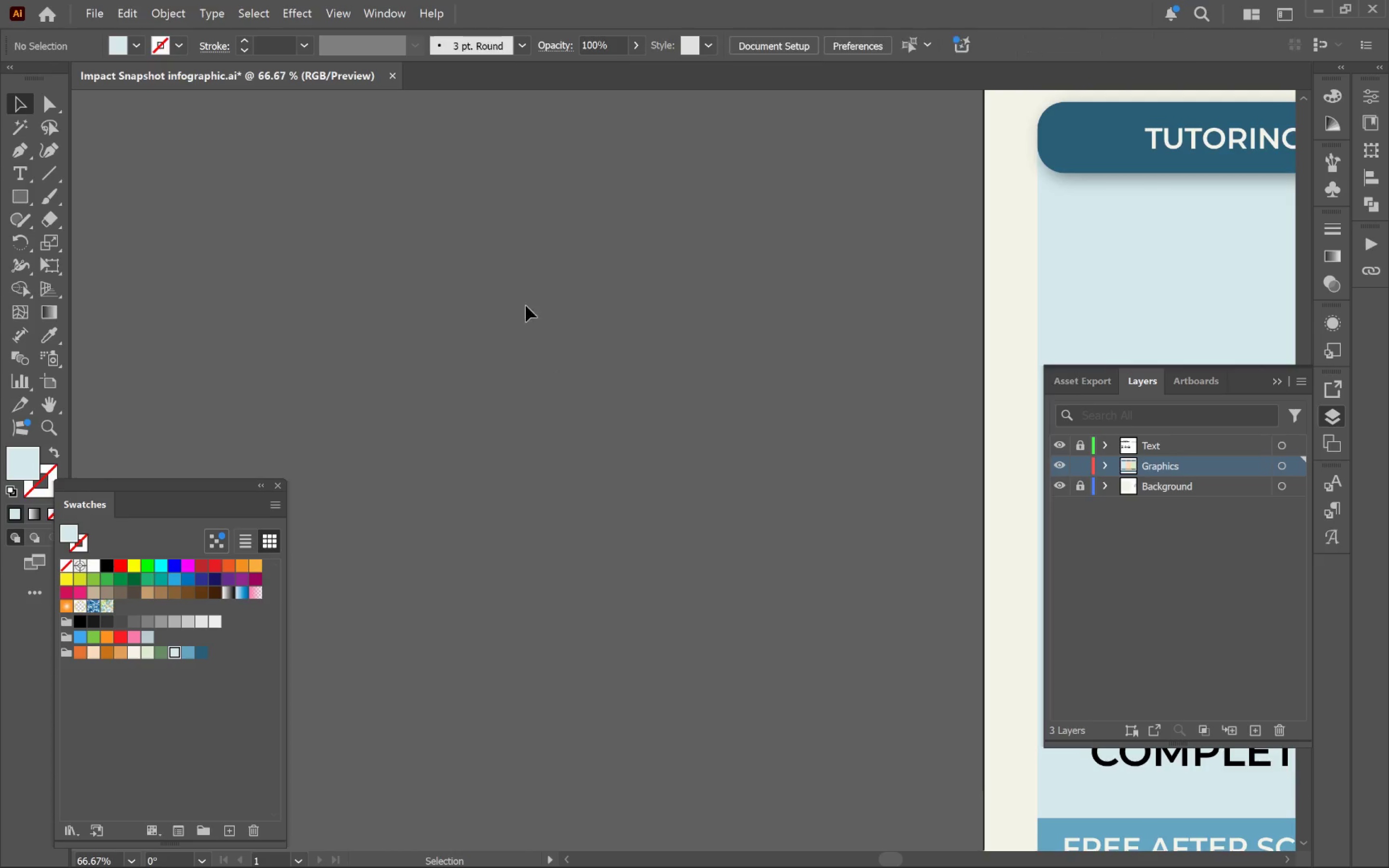 
left_click_drag(start_coordinate=[586, 379], to_coordinate=[690, 327])
 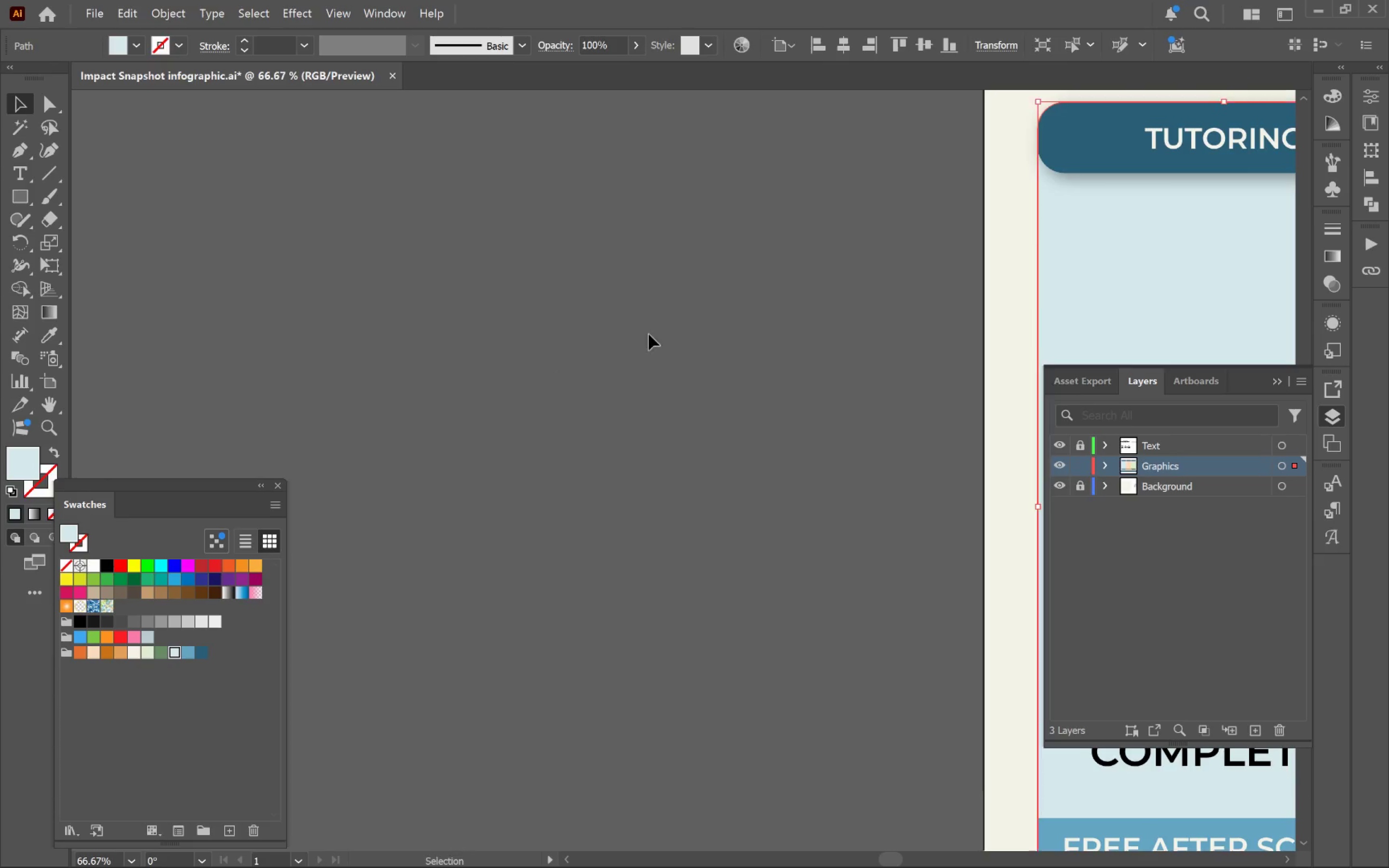 
scroll: coordinate [475, 314], scroll_direction: up, amount: 2.0
 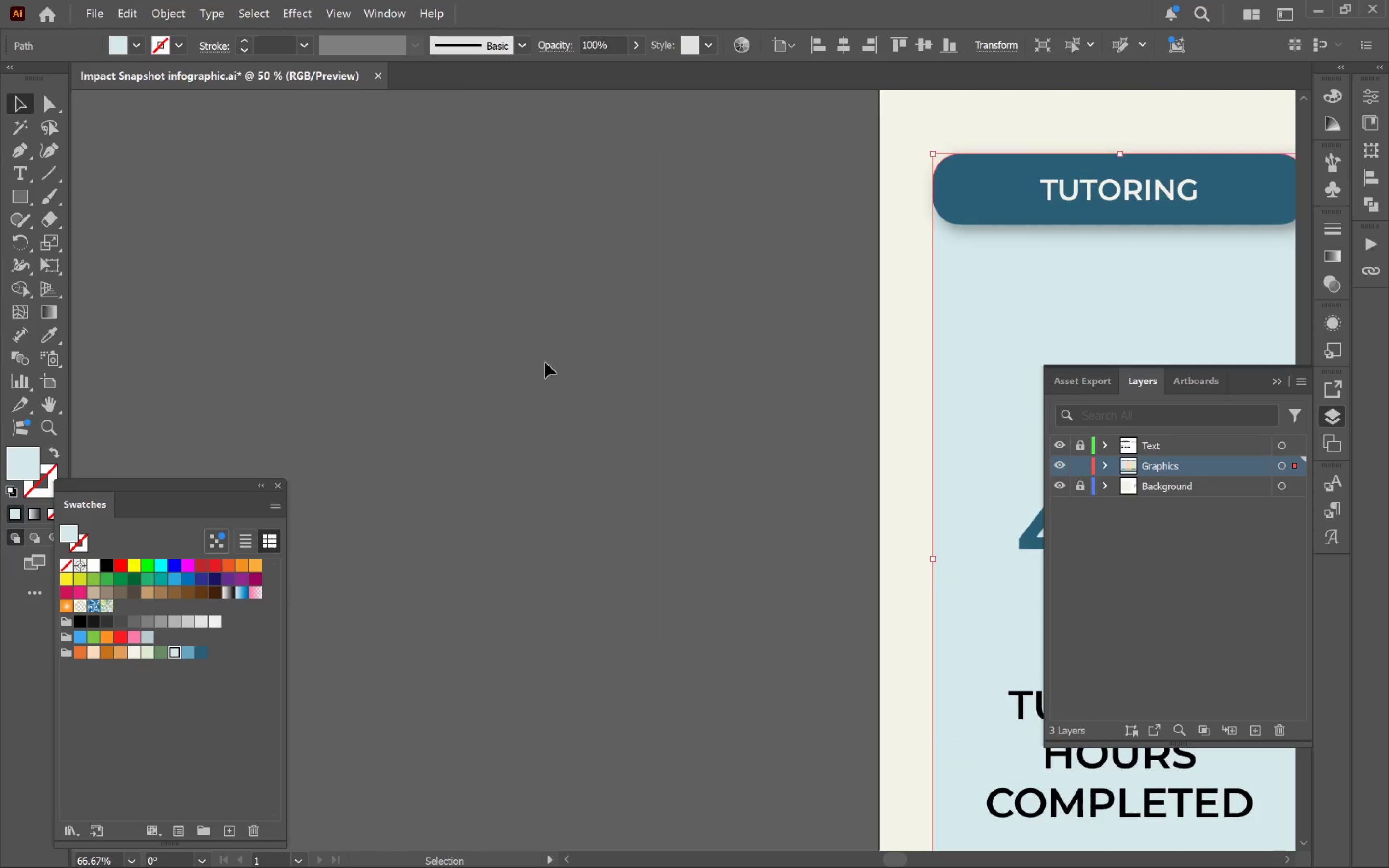 
left_click([574, 326])
 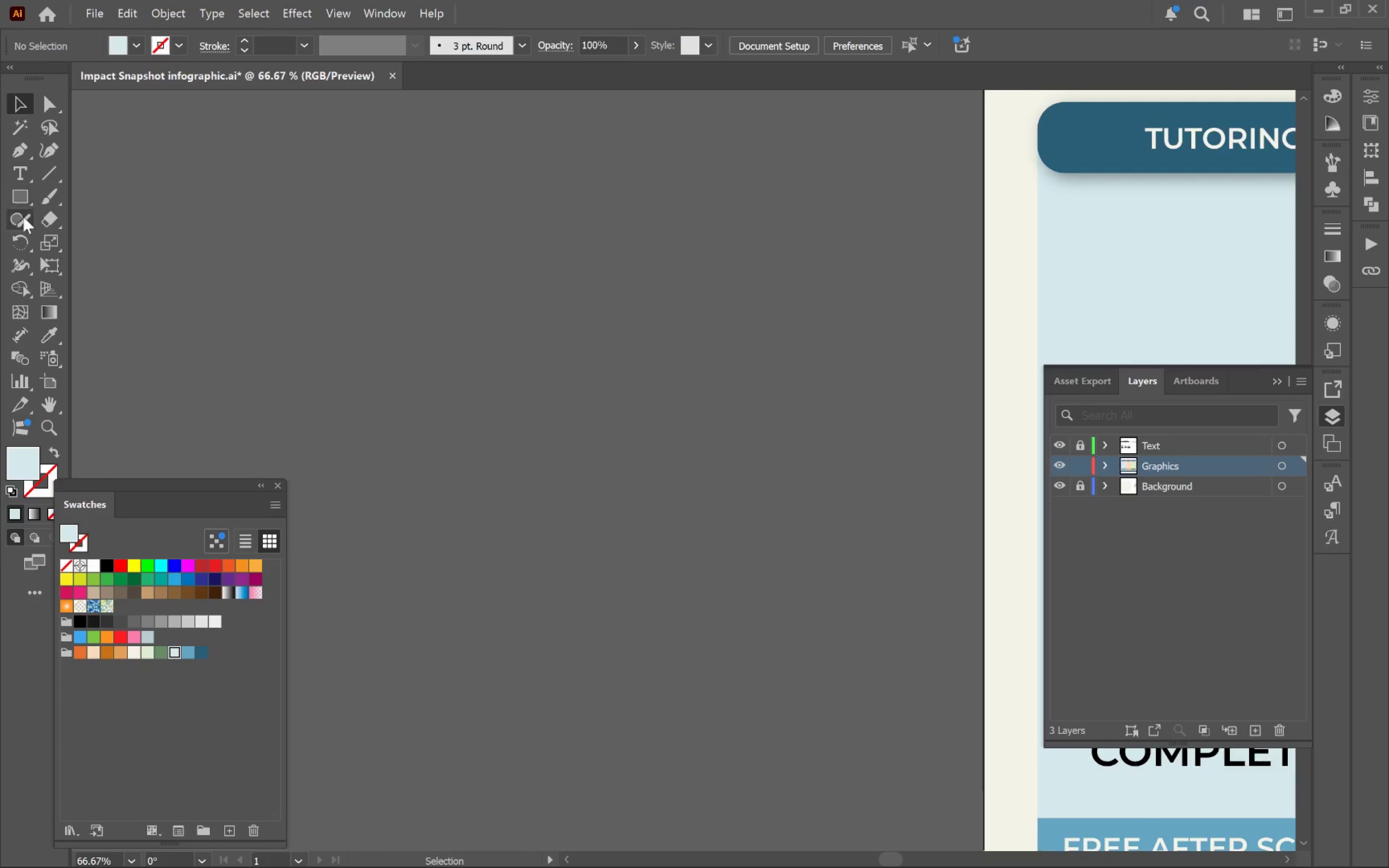 
left_click([27, 200])
 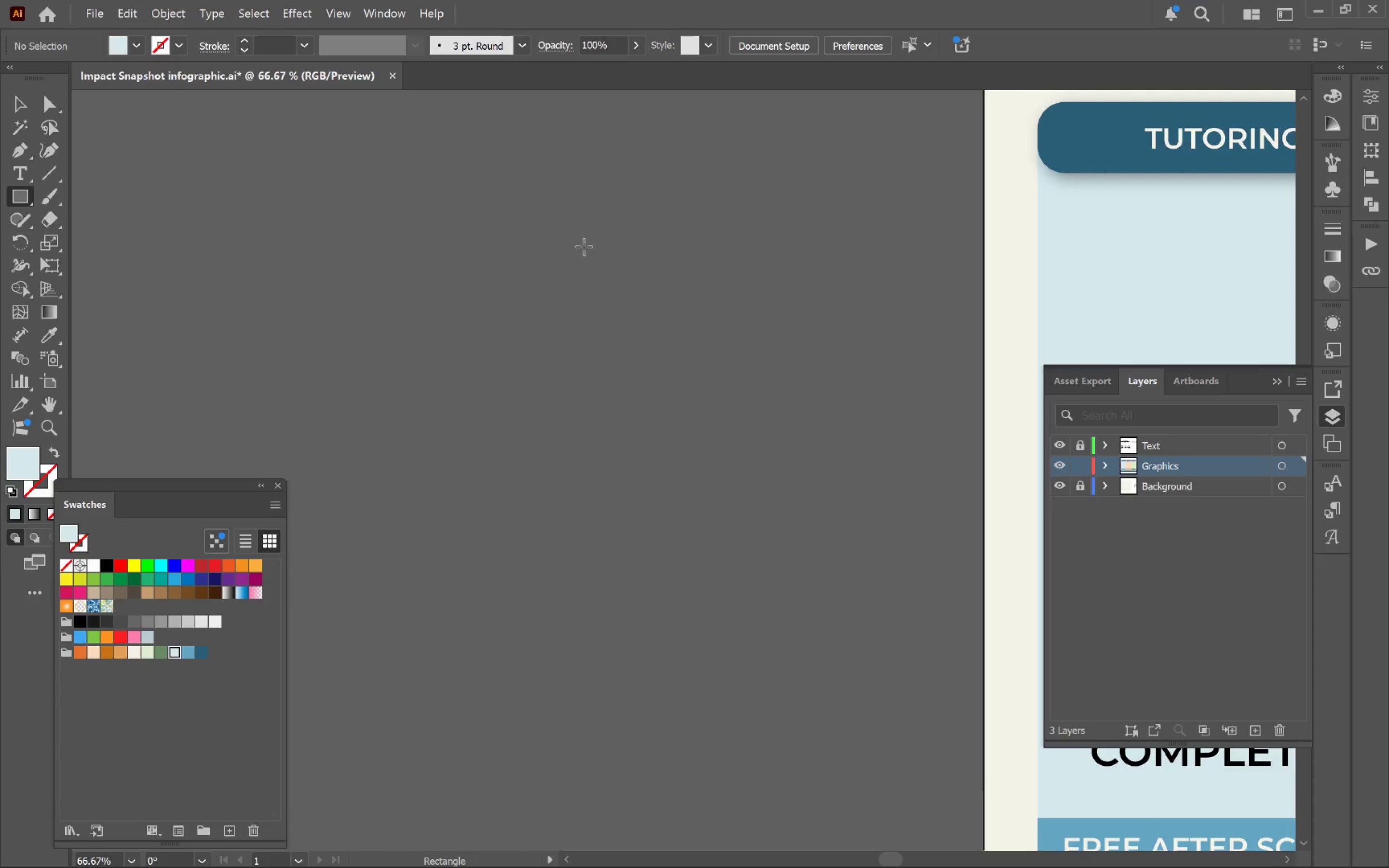 
left_click_drag(start_coordinate=[569, 226], to_coordinate=[842, 616])
 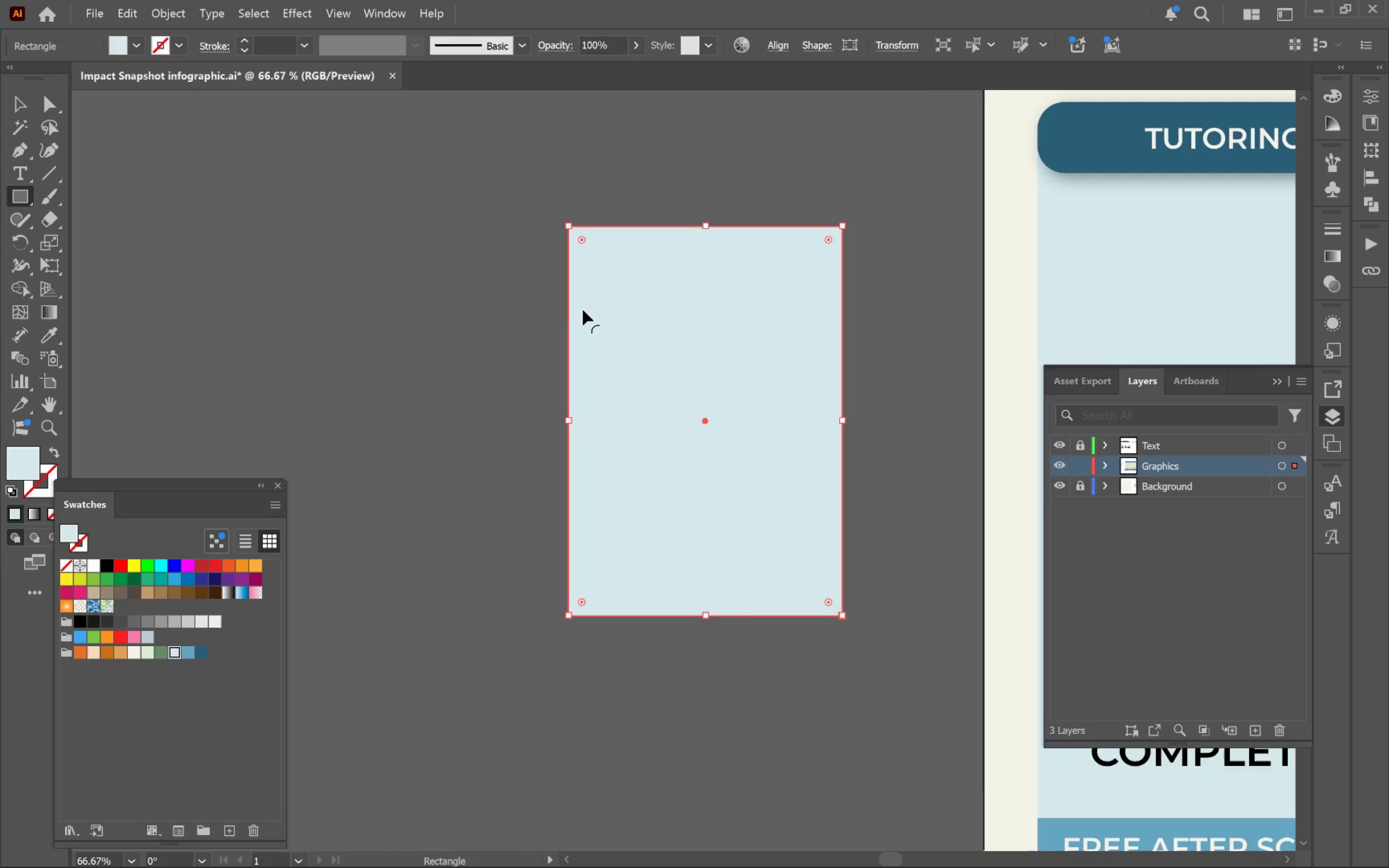 
key(A)
 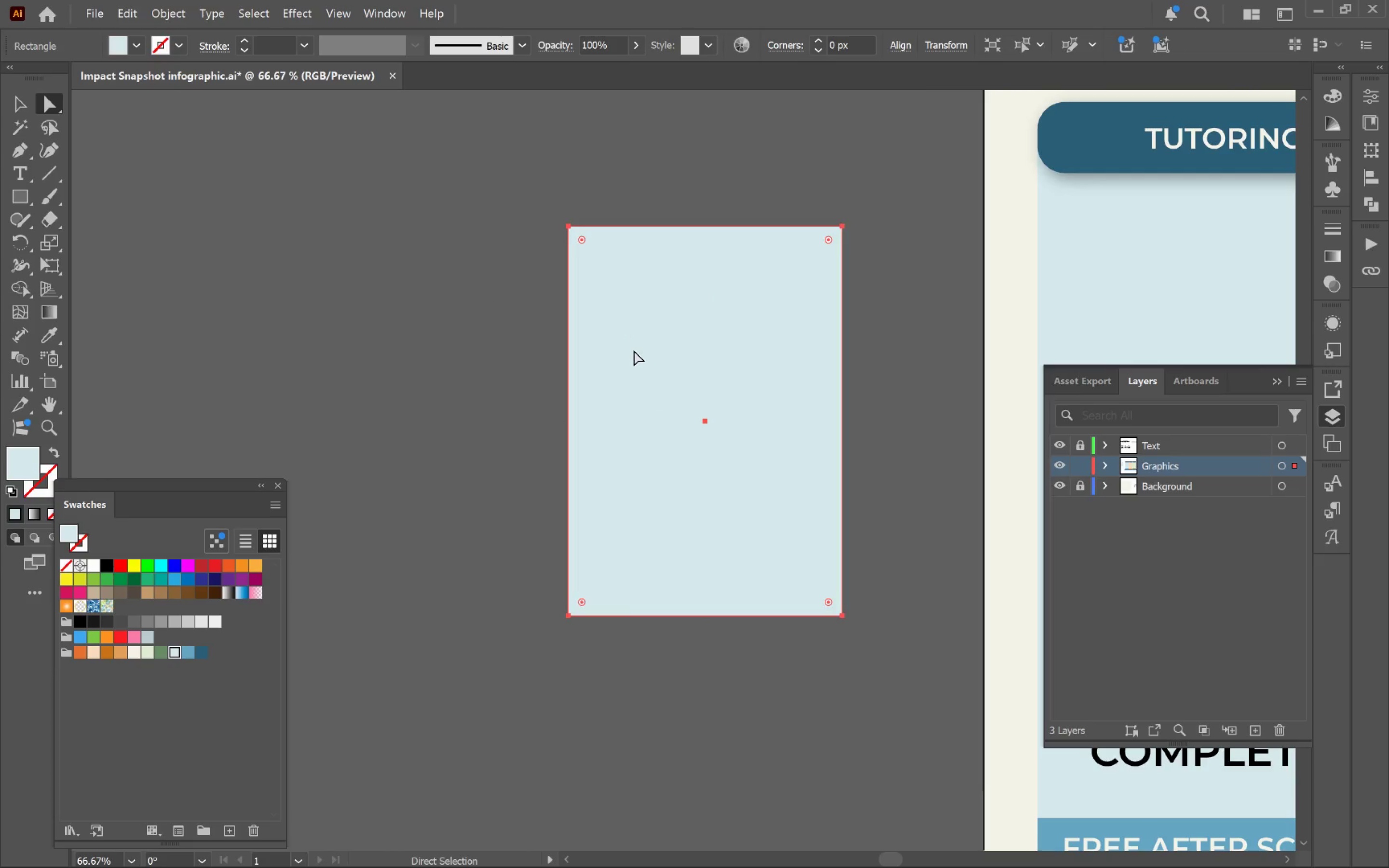 
key(Equal)
 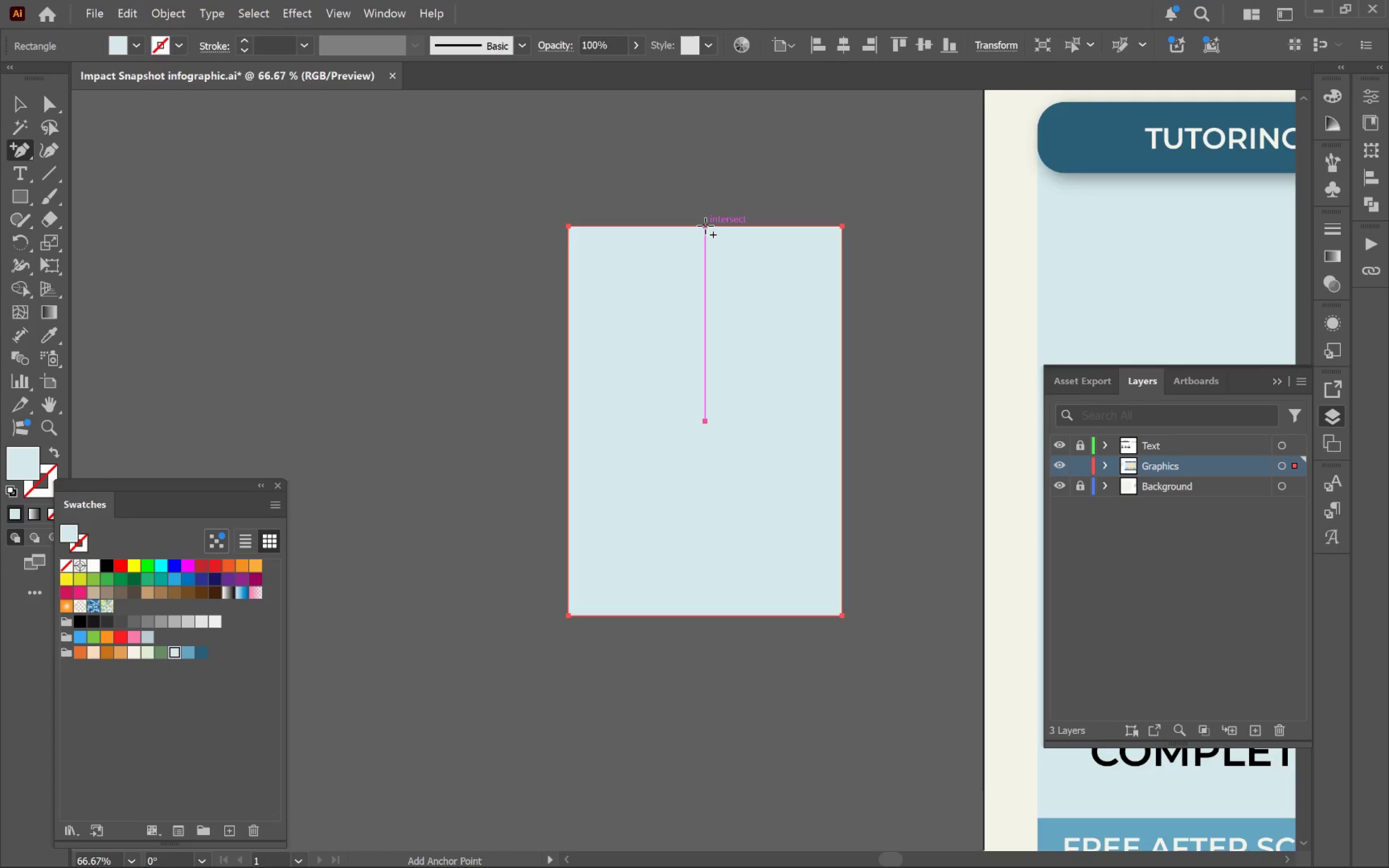 
left_click([705, 226])
 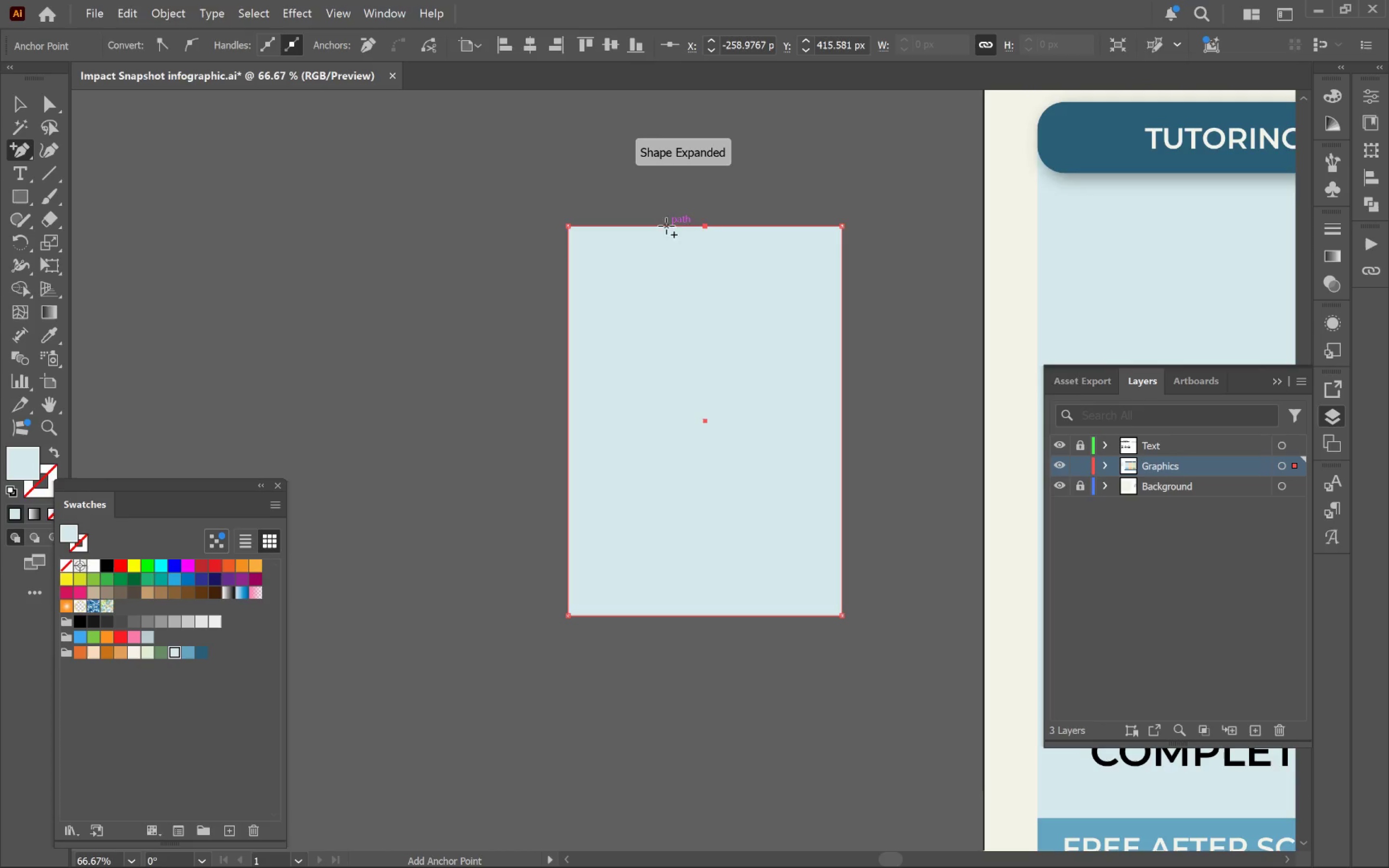 
left_click([658, 227])
 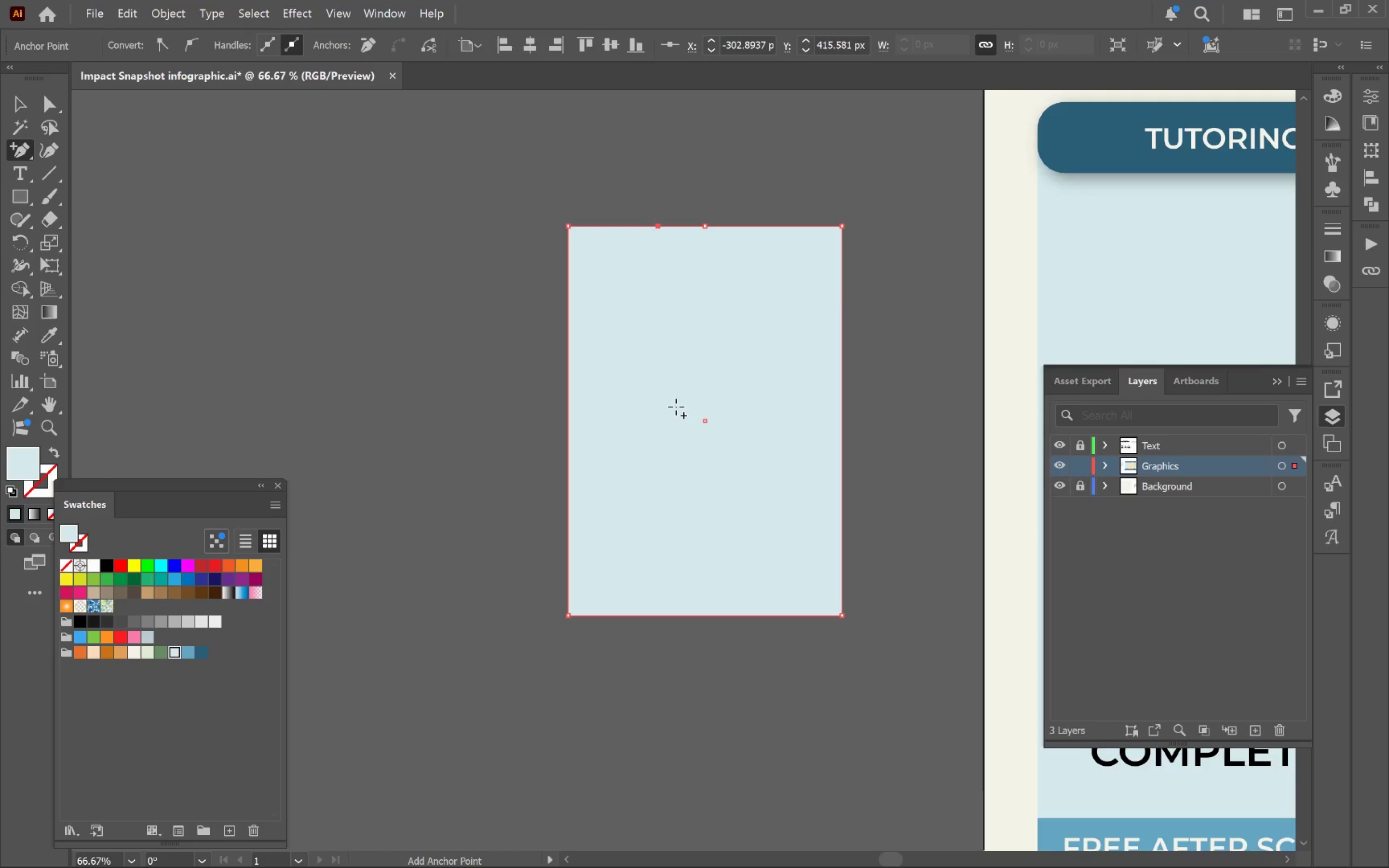 
wait(13.45)
 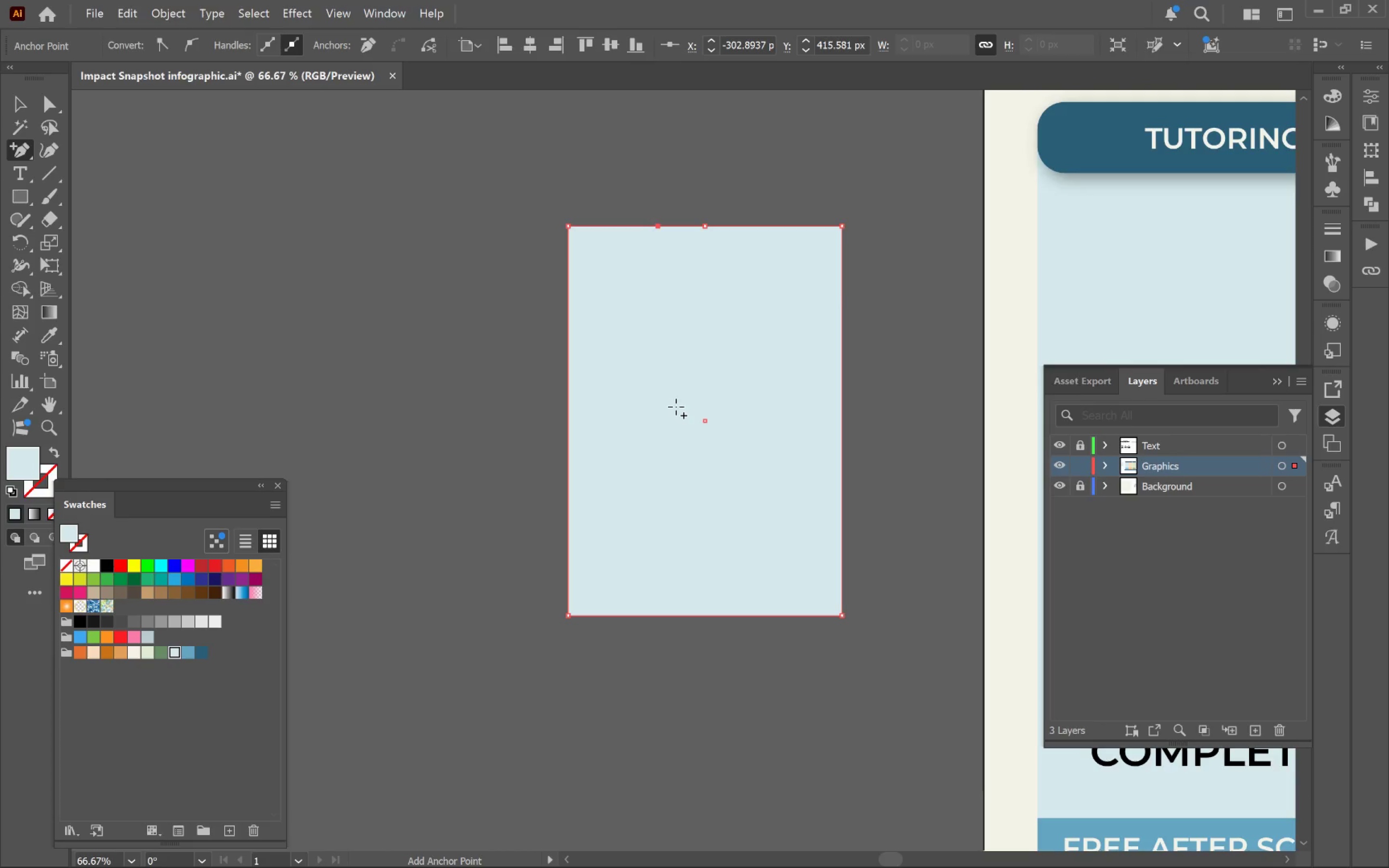 
left_click([705, 616])
 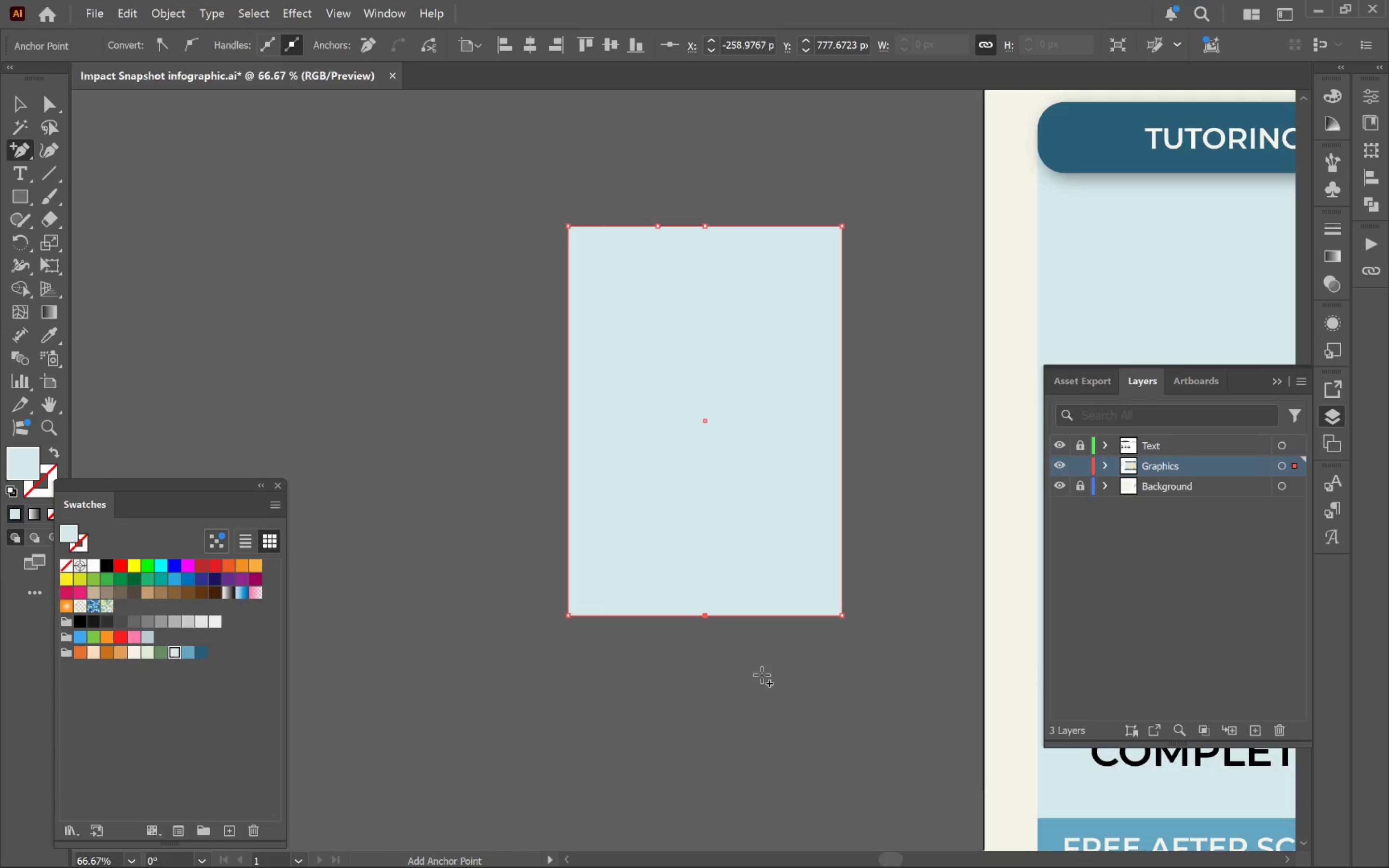 
key(A)
 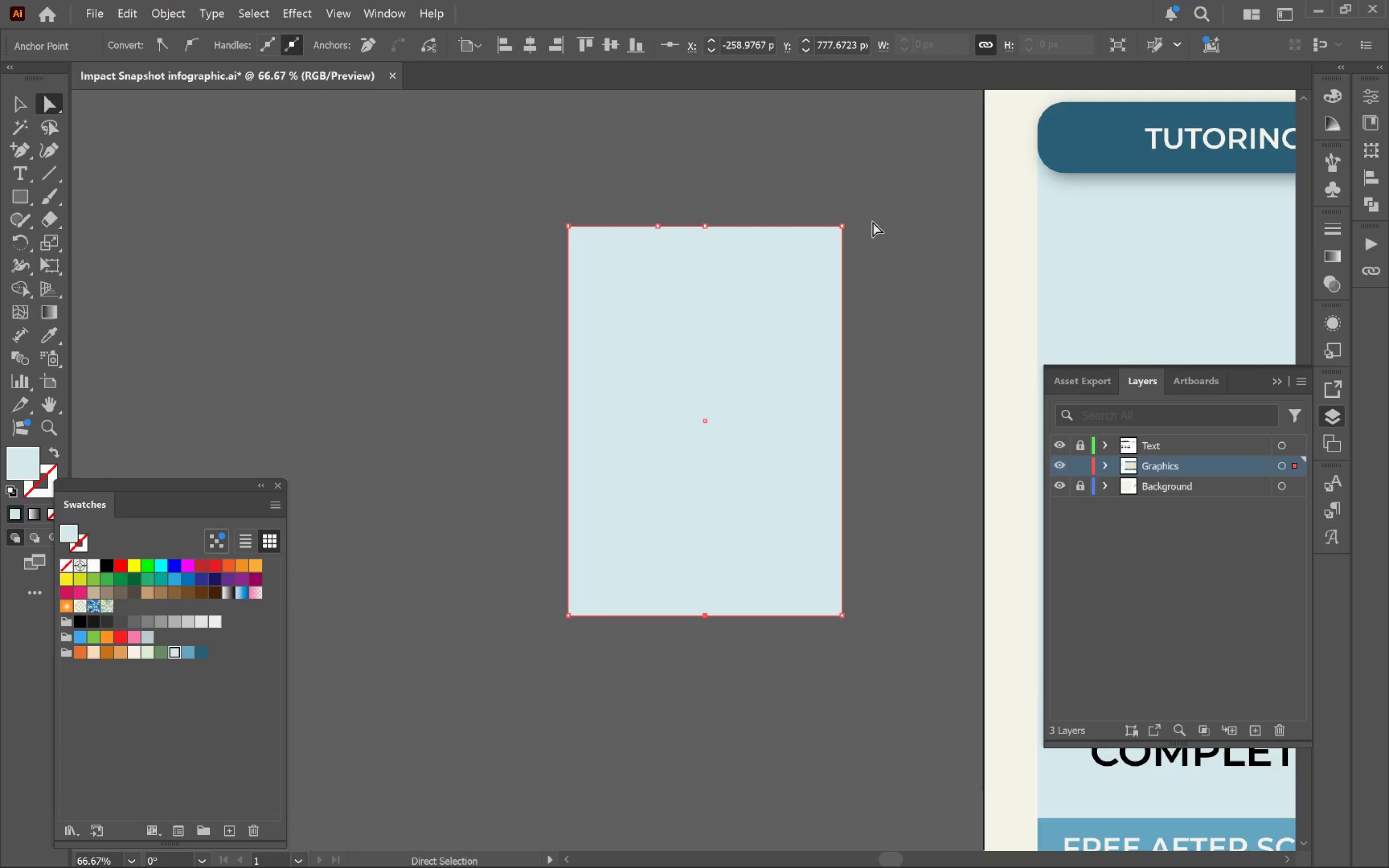 
left_click_drag(start_coordinate=[874, 198], to_coordinate=[821, 710])
 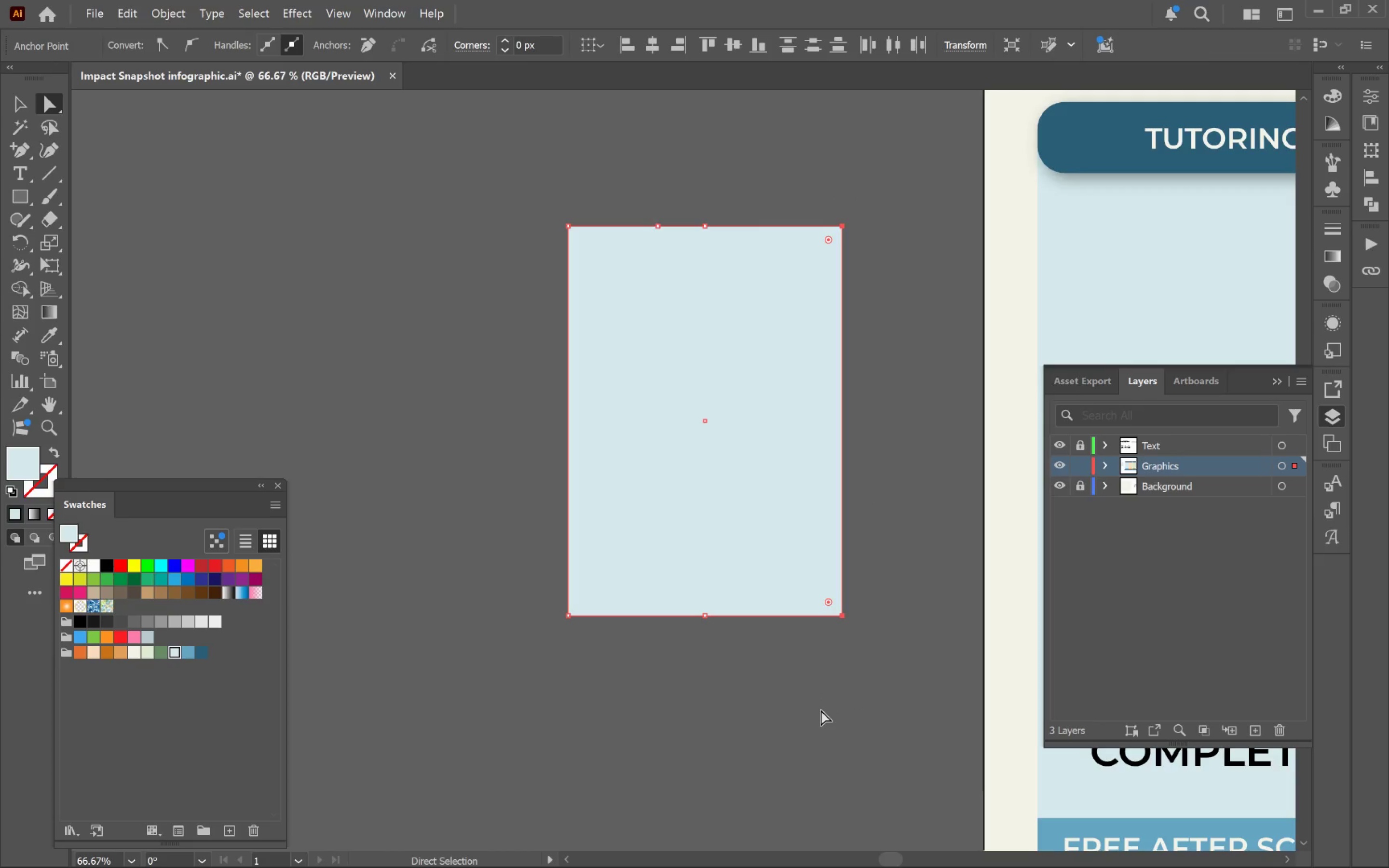 
key(Backspace)
 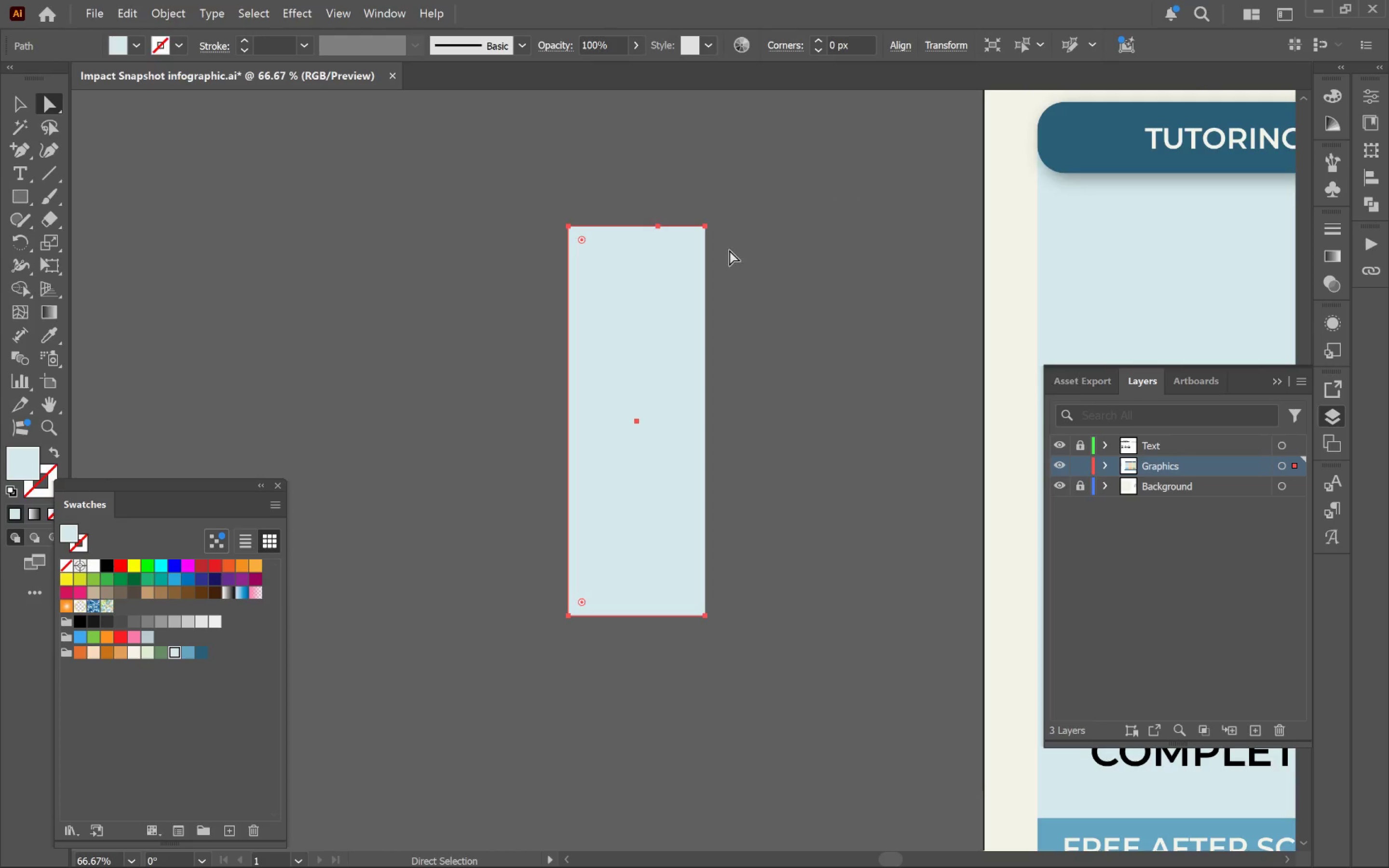 
left_click([707, 225])
 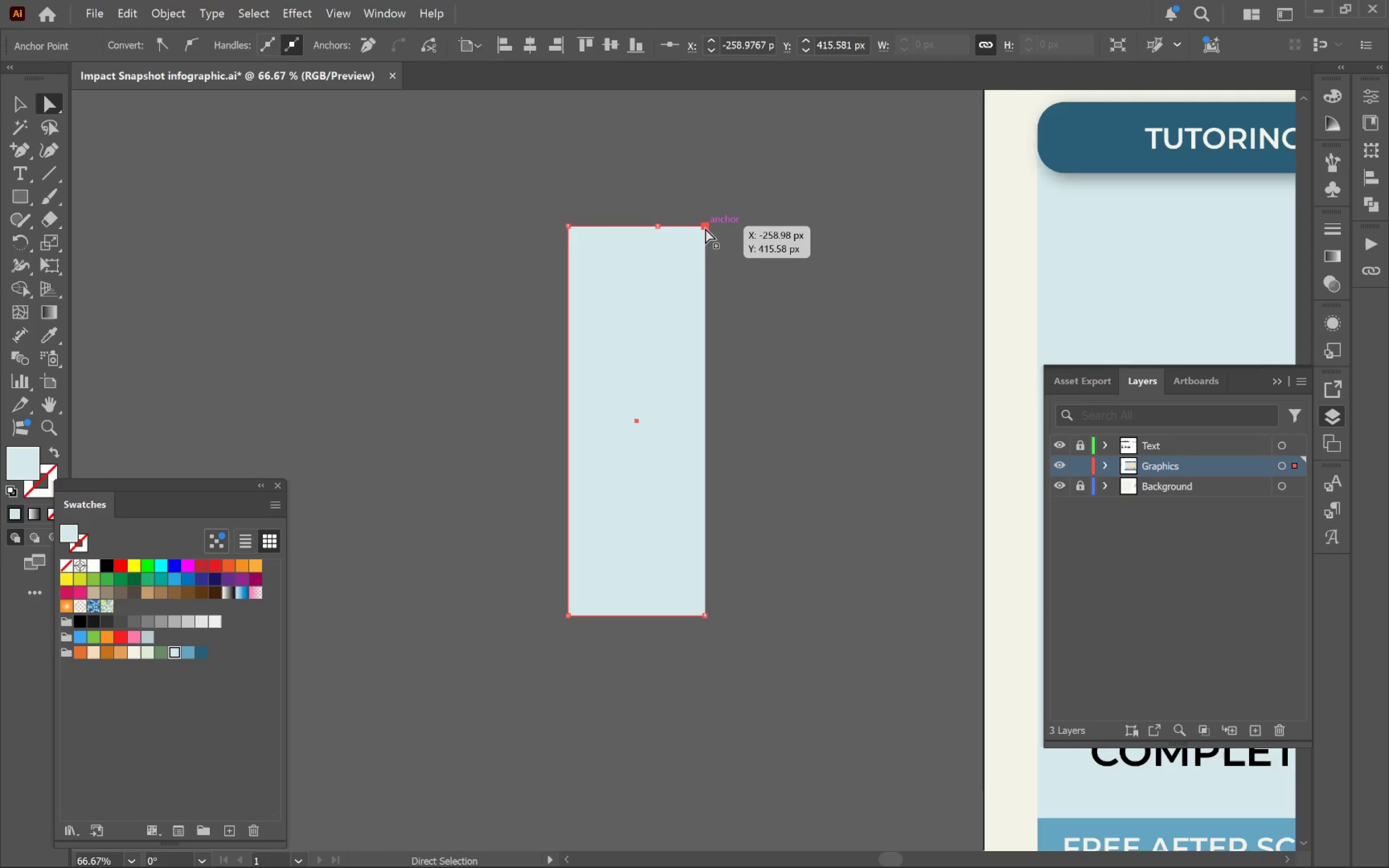 
left_click_drag(start_coordinate=[705, 227], to_coordinate=[706, 207])
 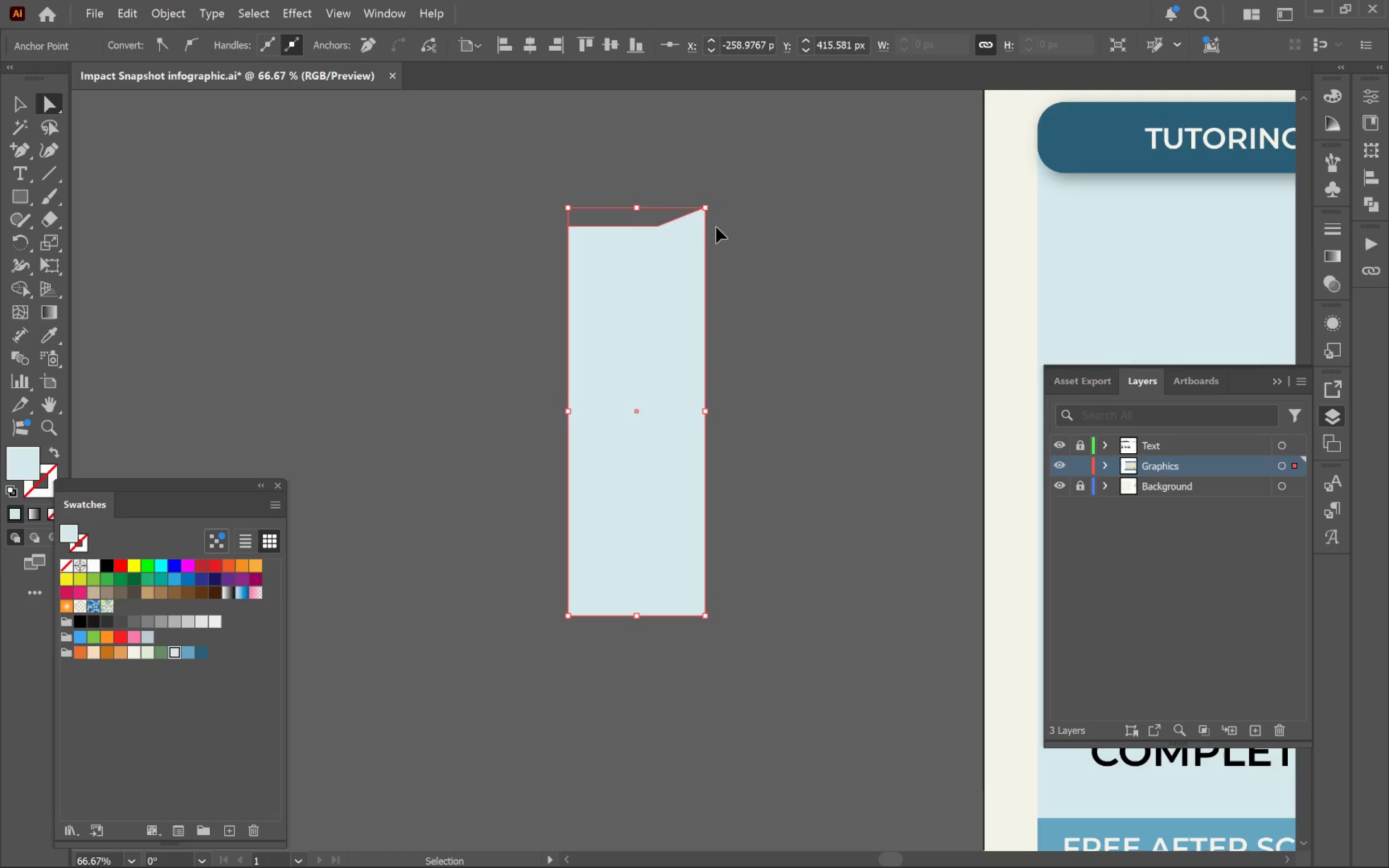 
key(Control+Z)
 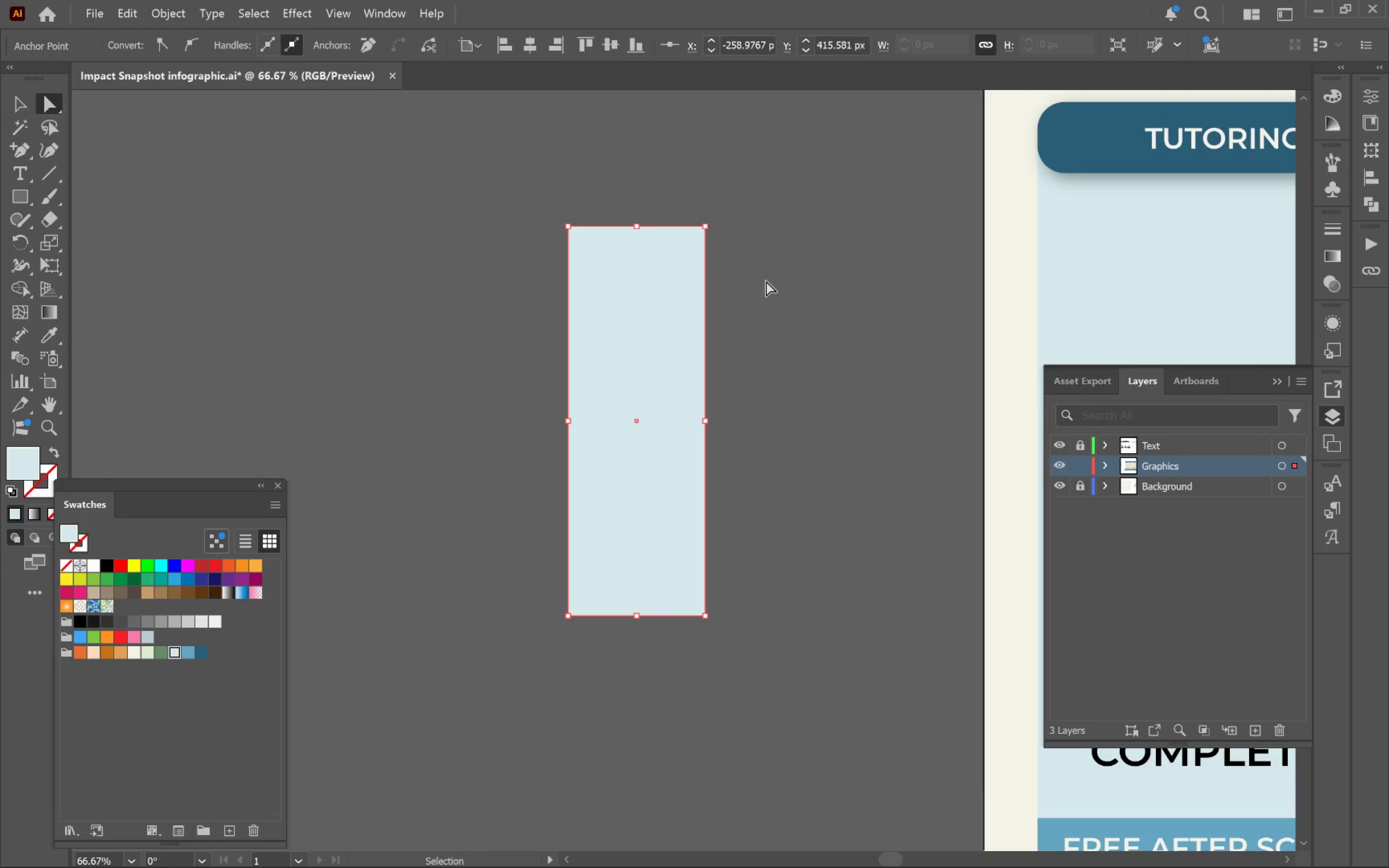 
left_click([766, 281])
 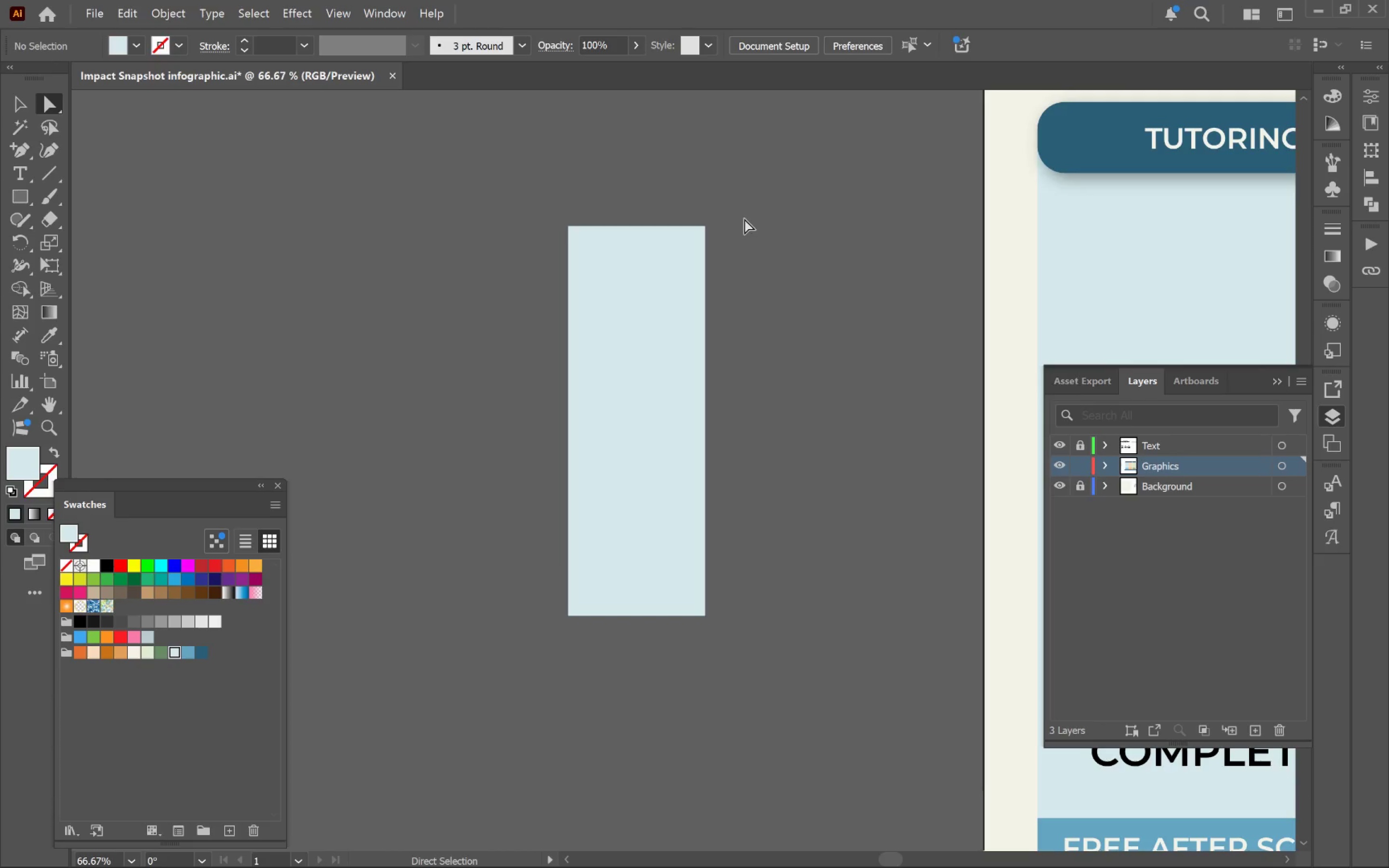 
wait(12.63)
 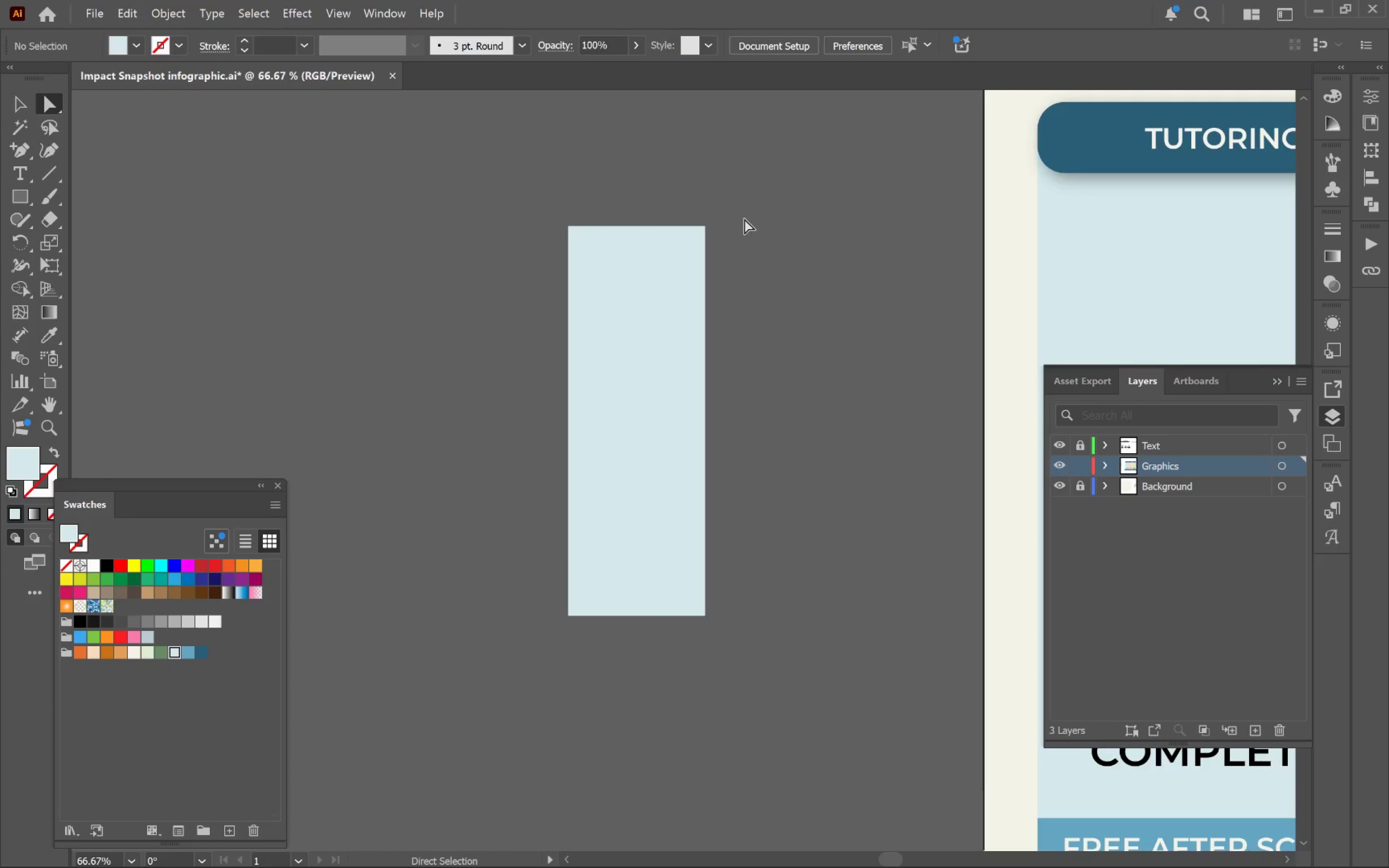 
left_click([656, 230])
 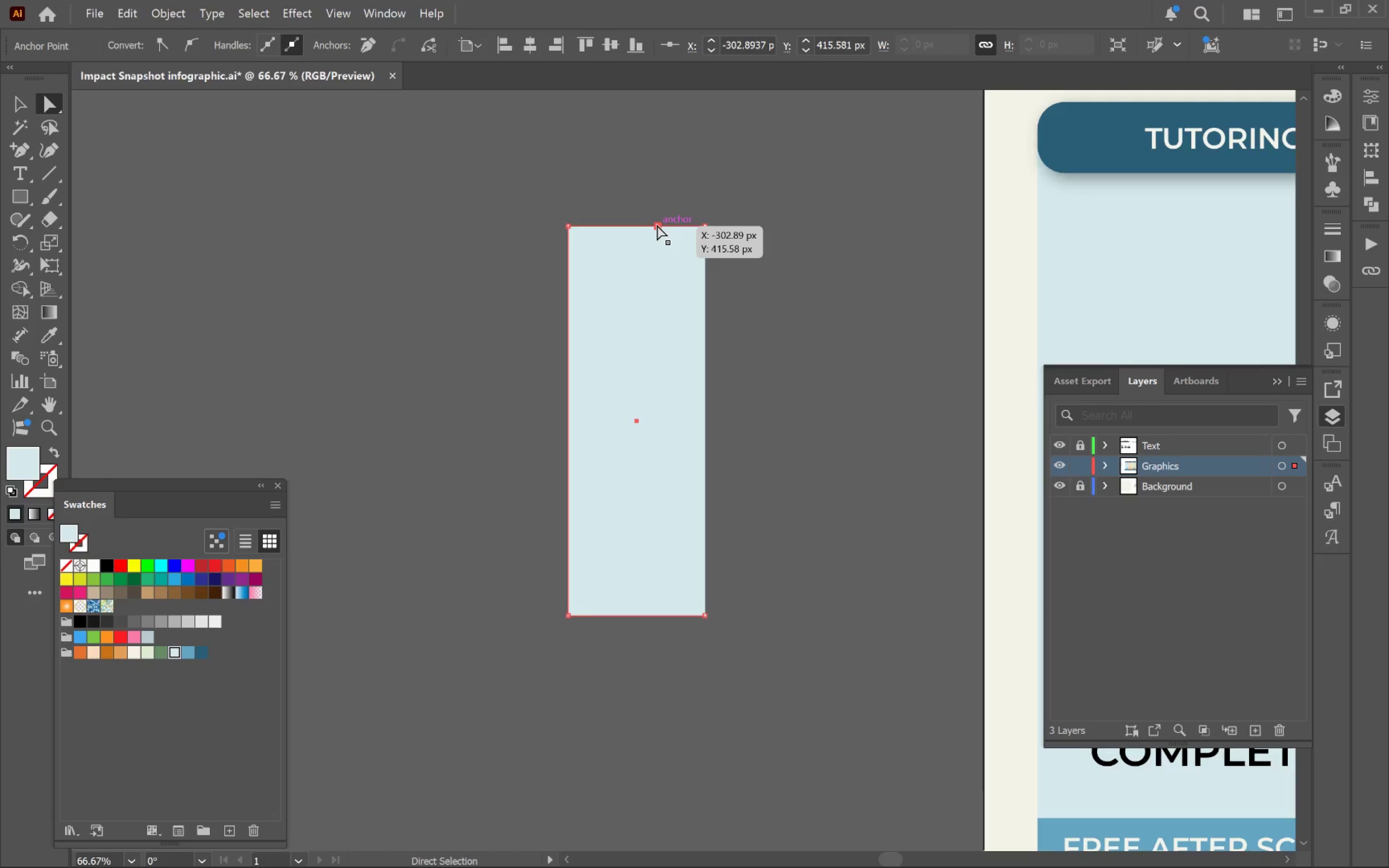 
left_click_drag(start_coordinate=[657, 225], to_coordinate=[657, 183])
 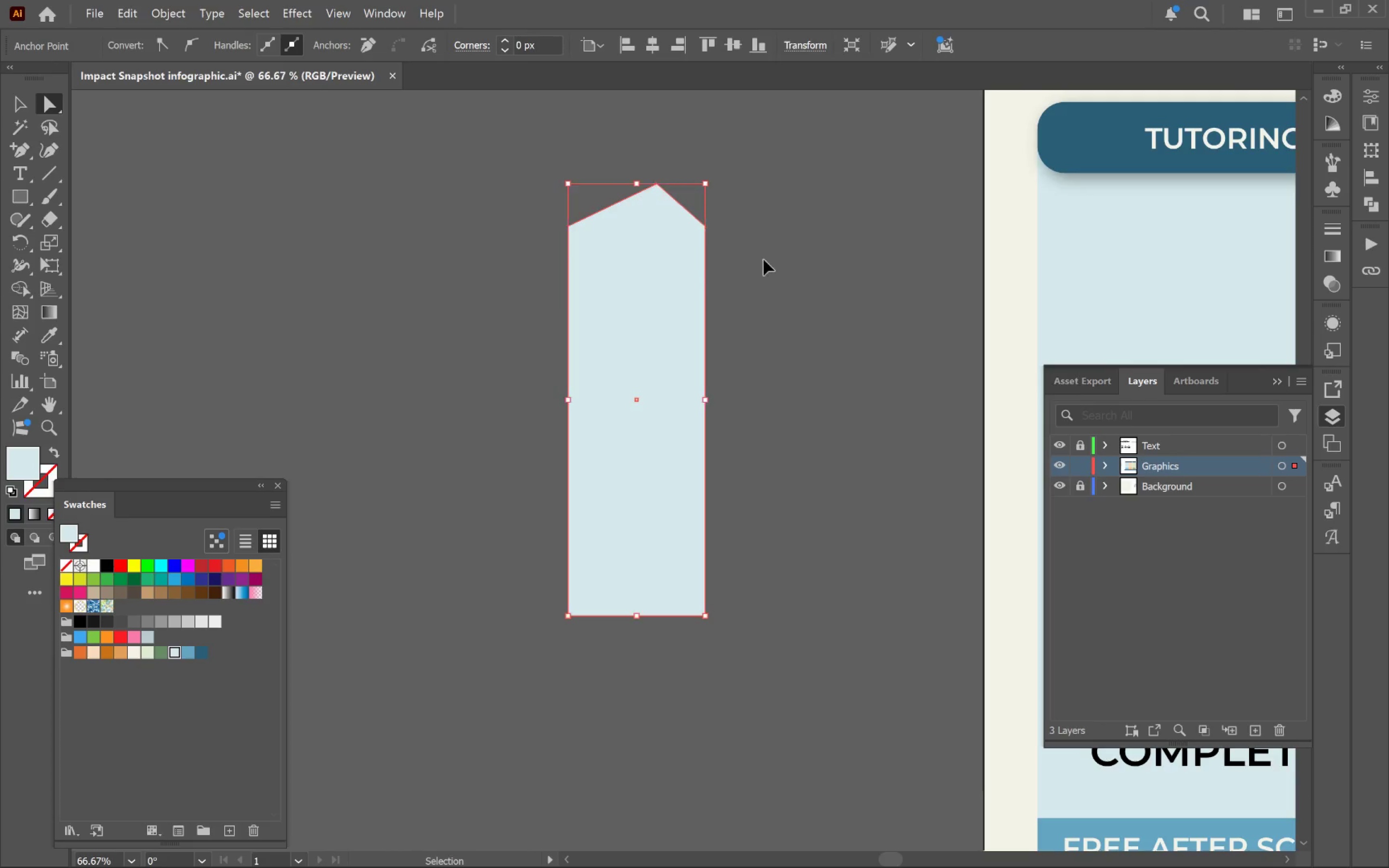 
key(Control+Z)
 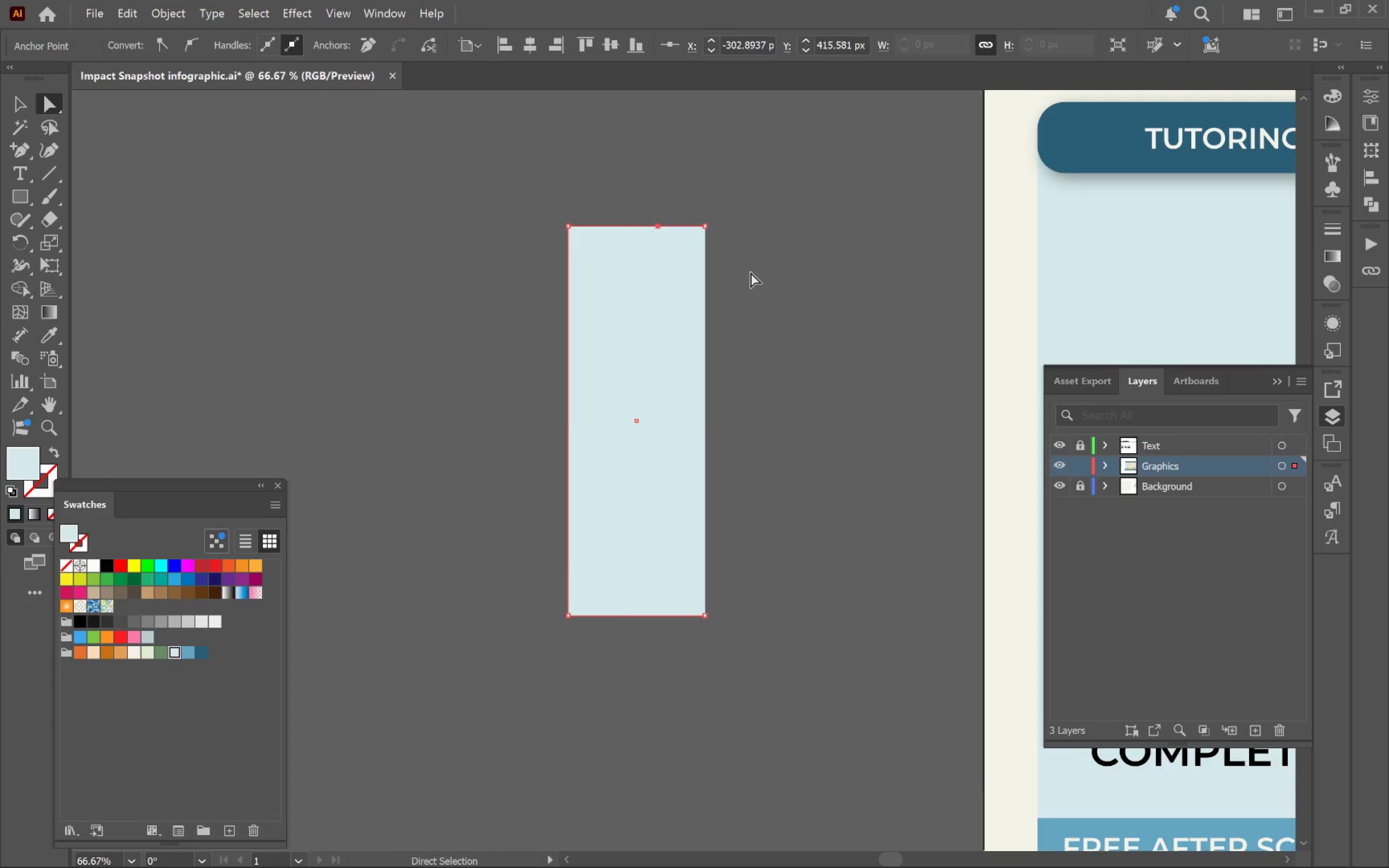 
key(Control+Z)
 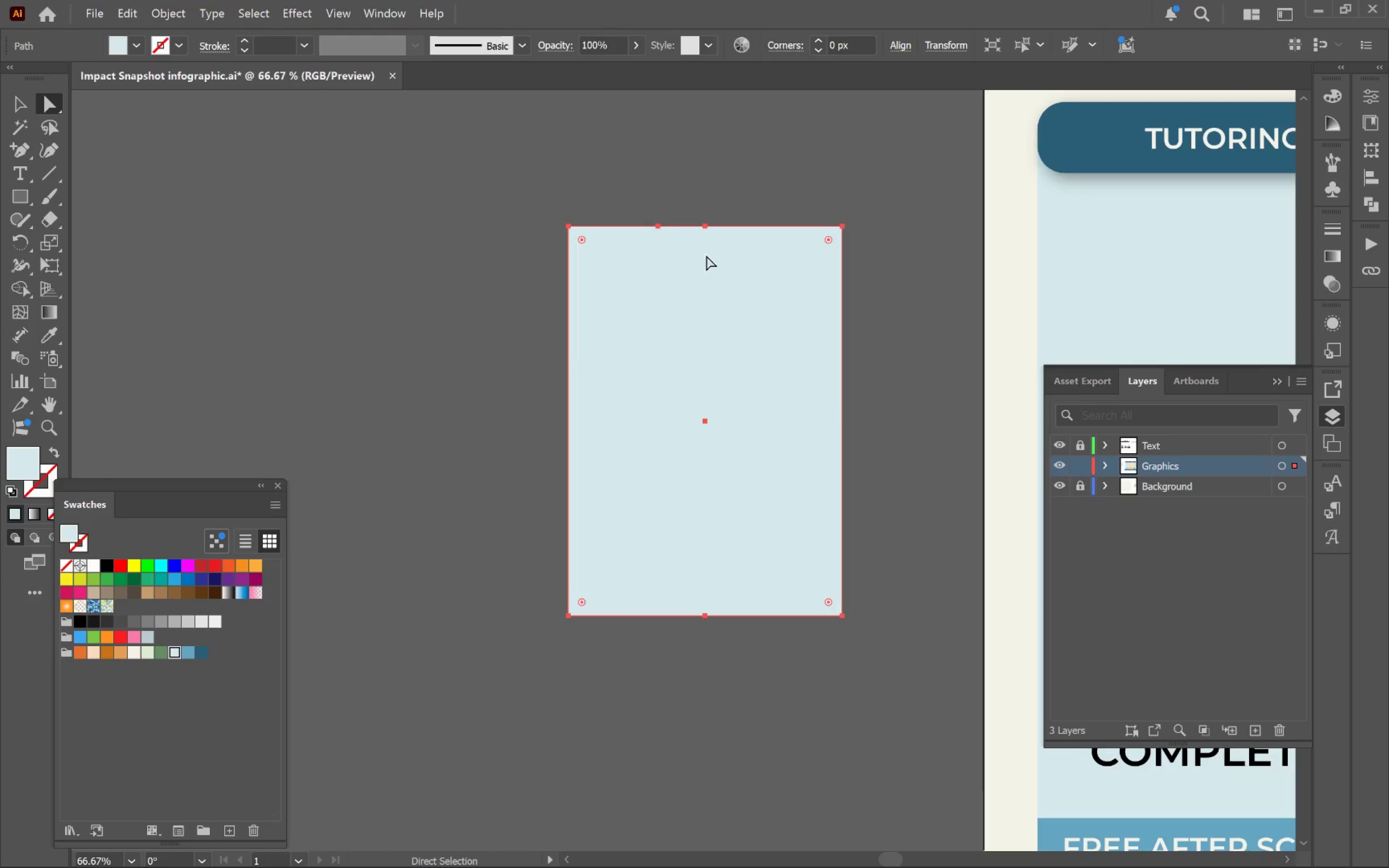 
left_click([572, 225])
 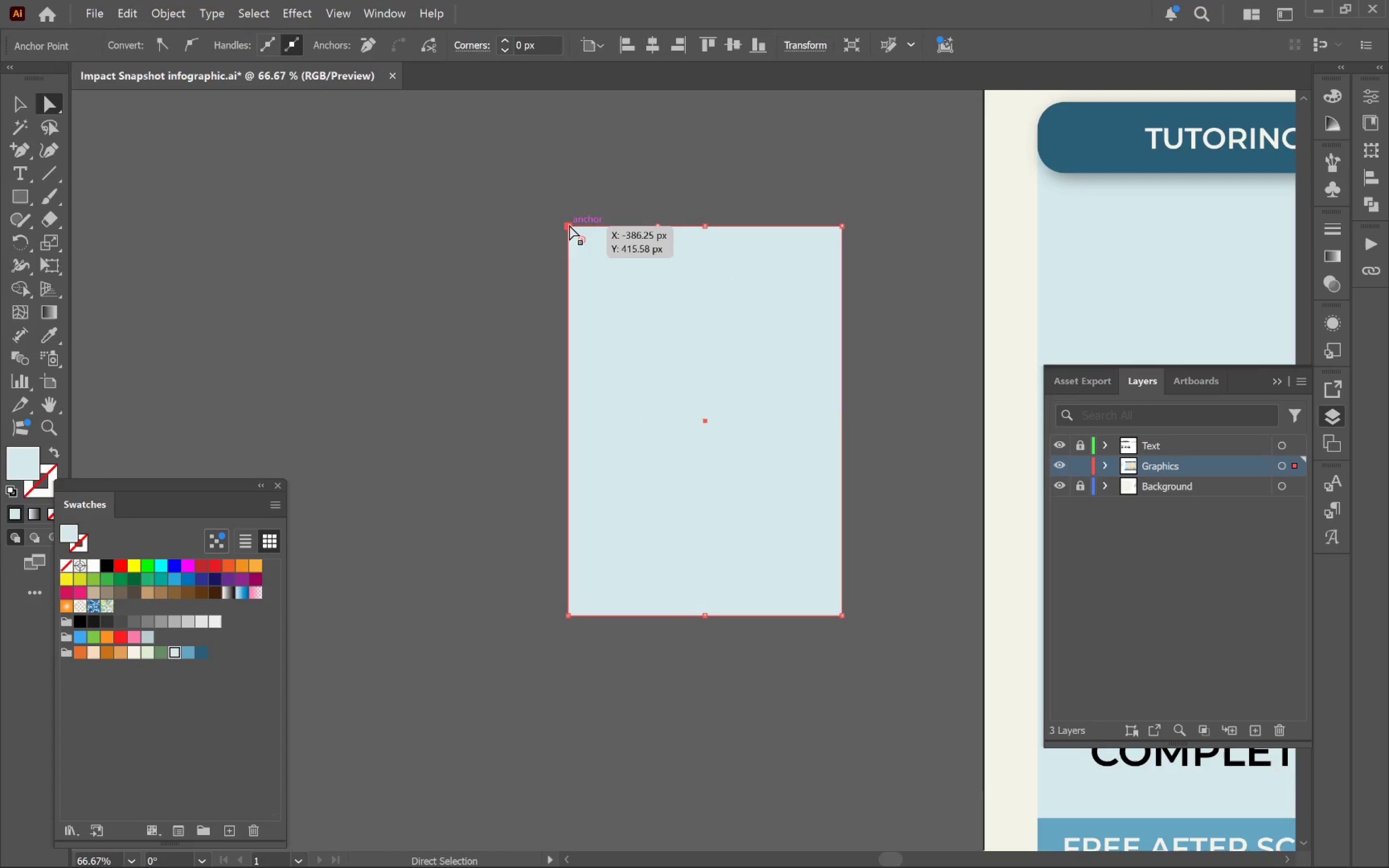 
left_click_drag(start_coordinate=[569, 223], to_coordinate=[625, 230])
 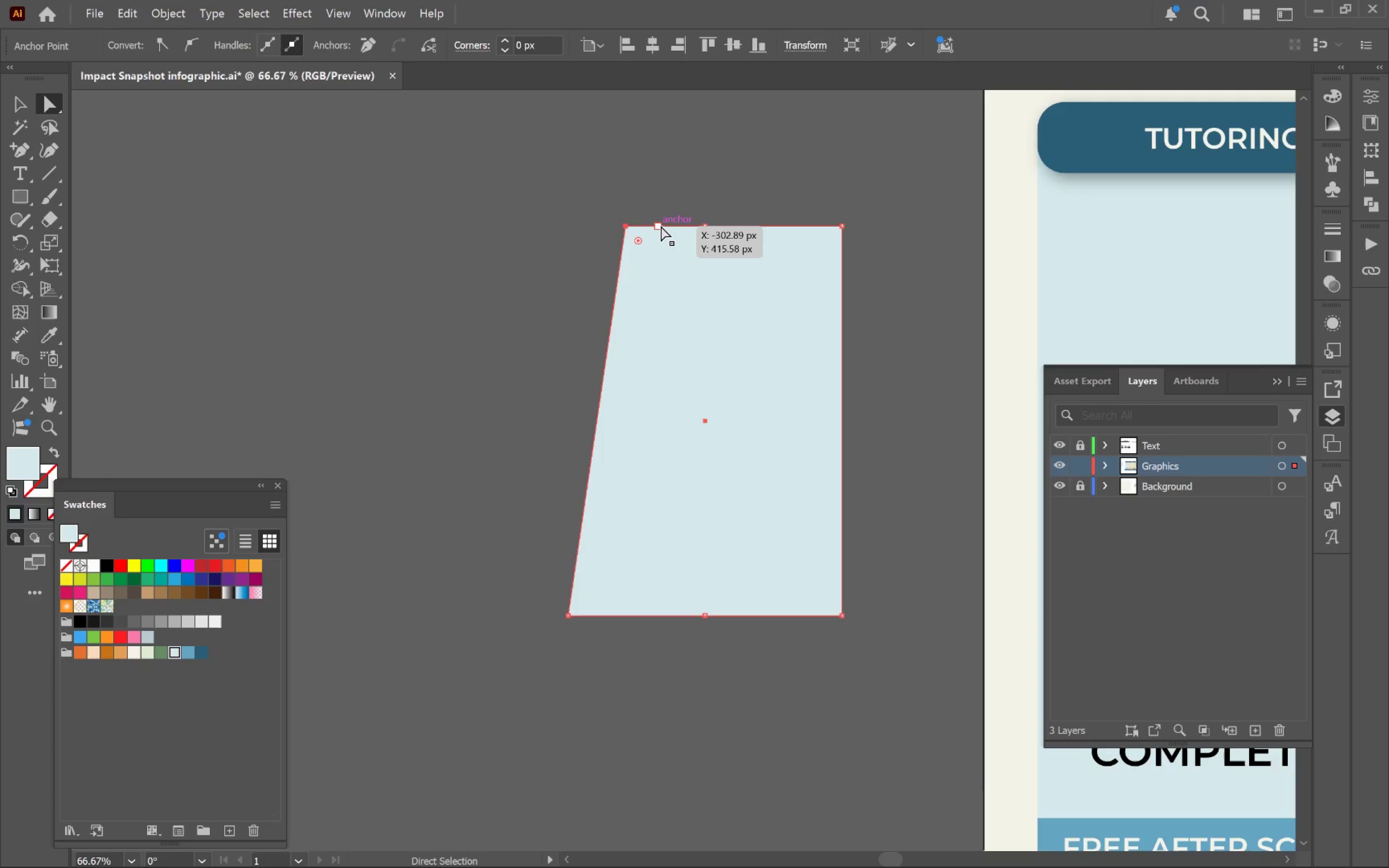 
hold_key(key=ShiftLeft, duration=2.1)
 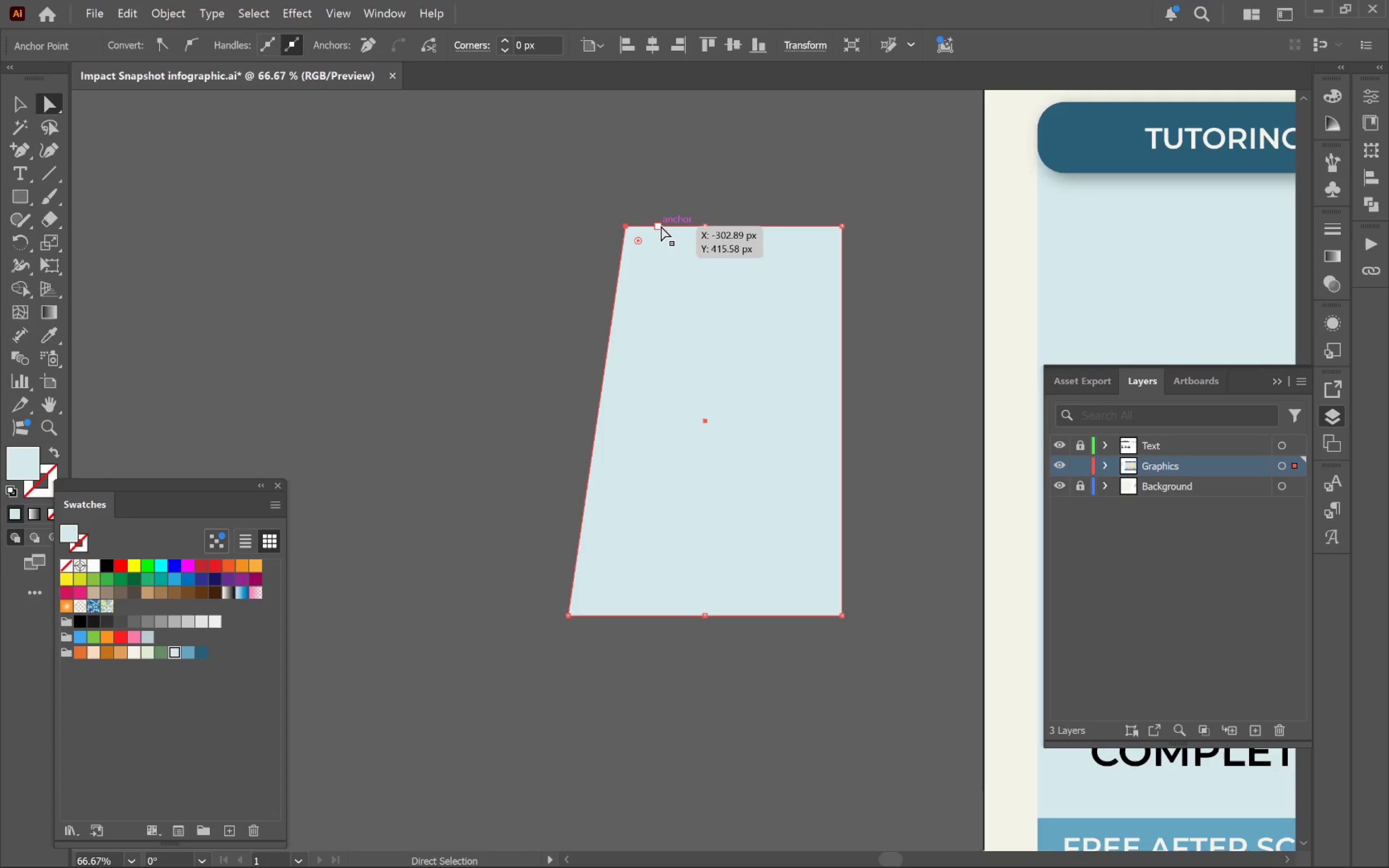 
key(Minus)
 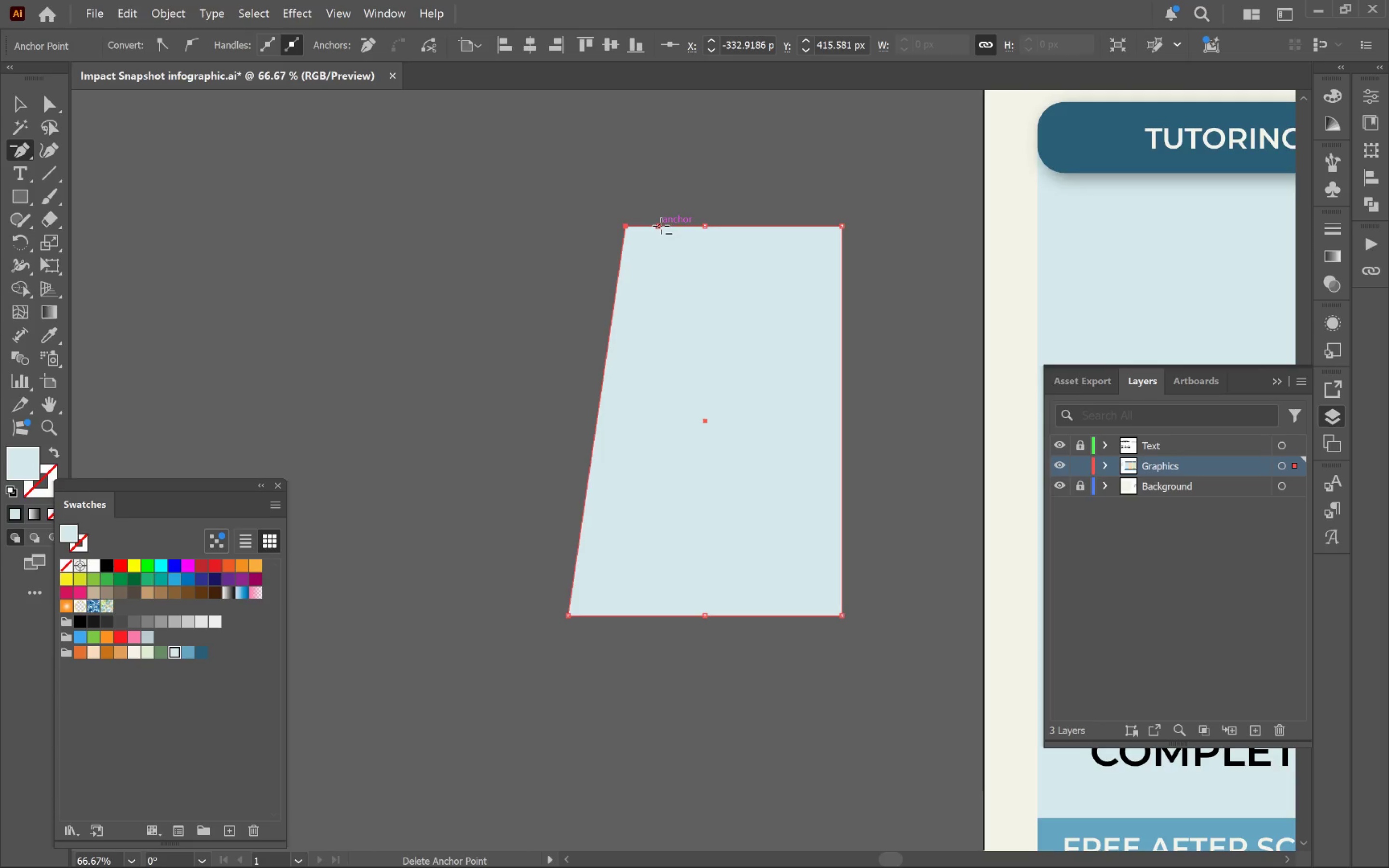 
left_click([661, 226])
 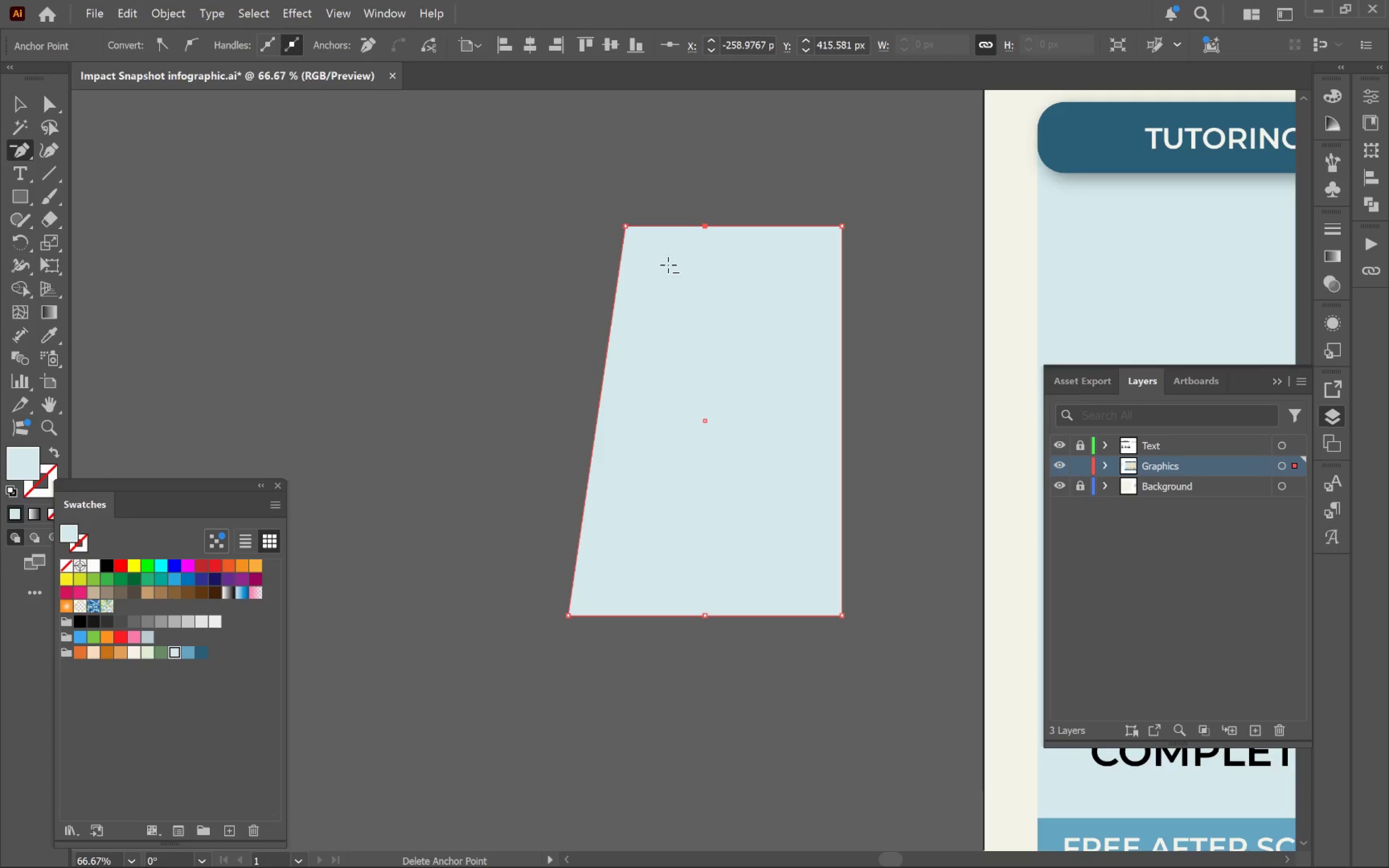 
key(Control+Z)
 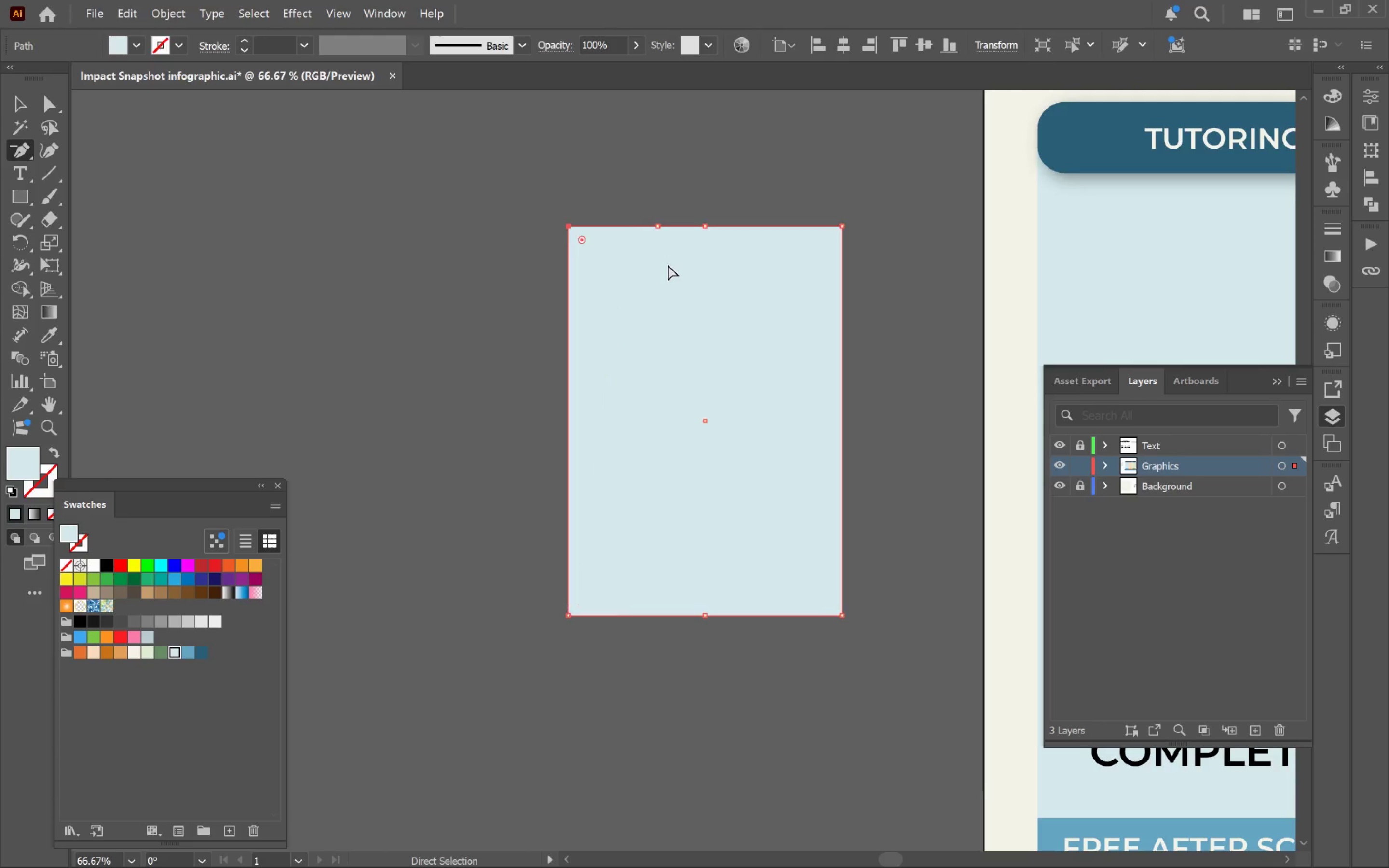 
key(Control+Z)
 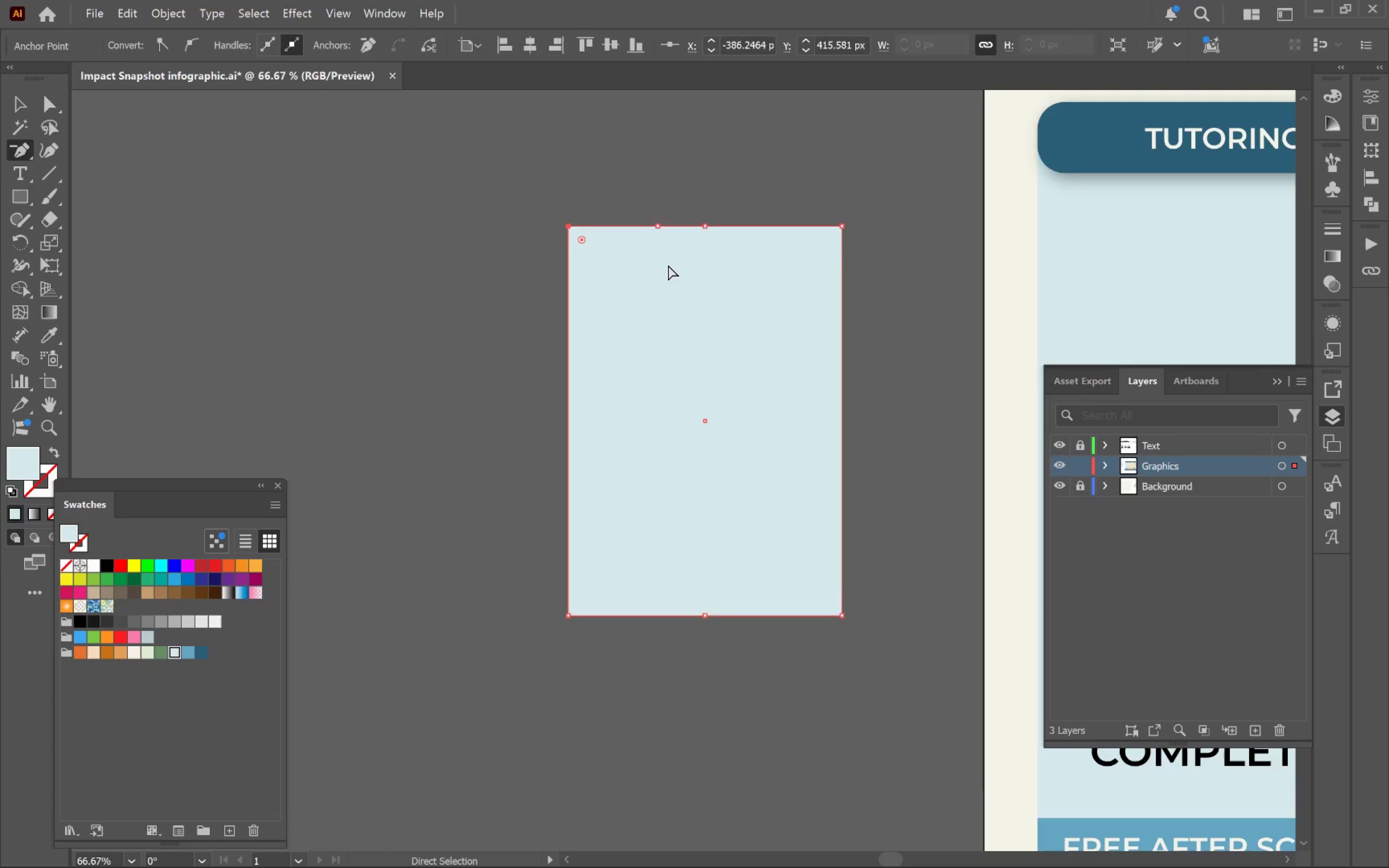 
key(Control+Z)
 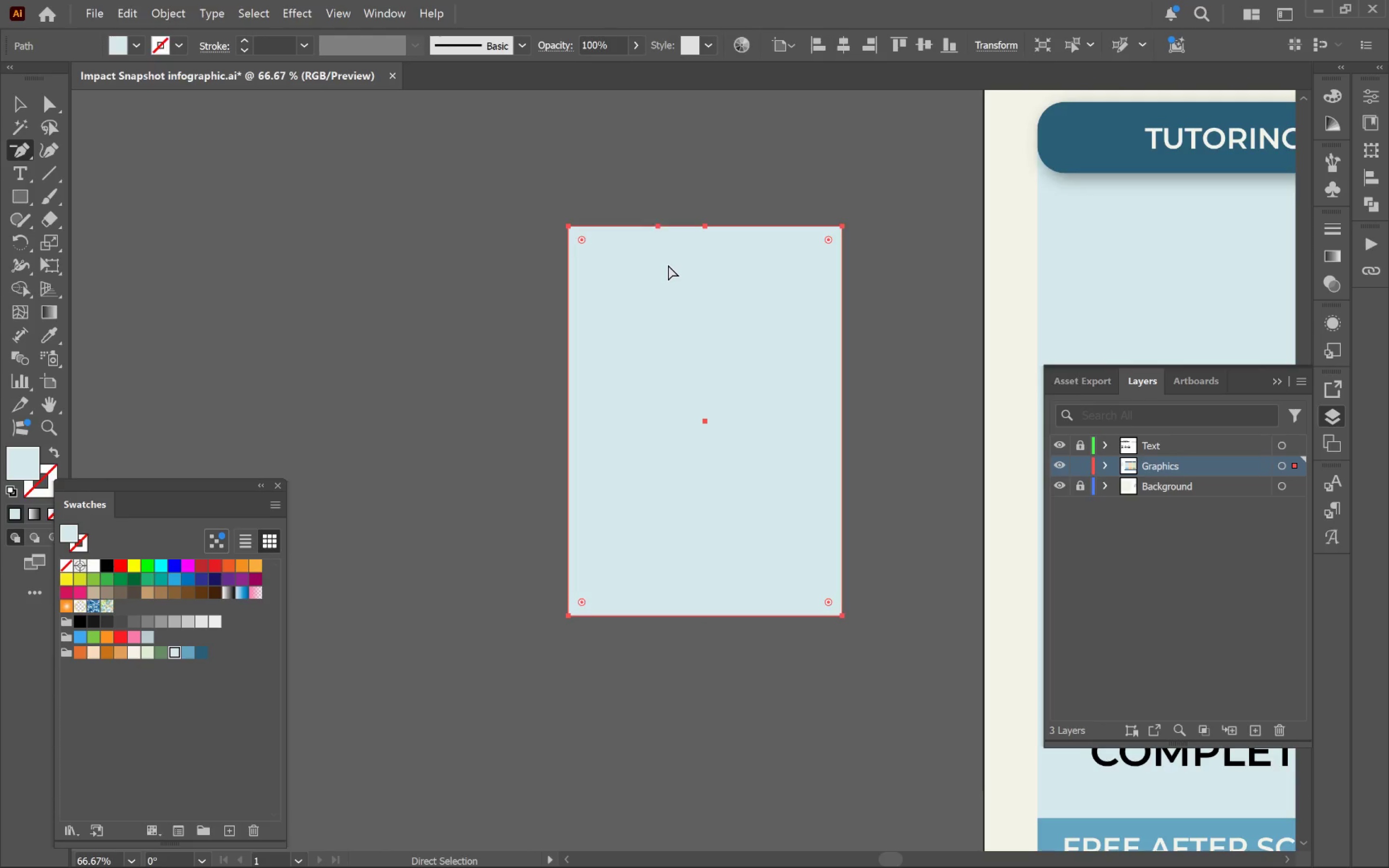 
key(Control+Z)
 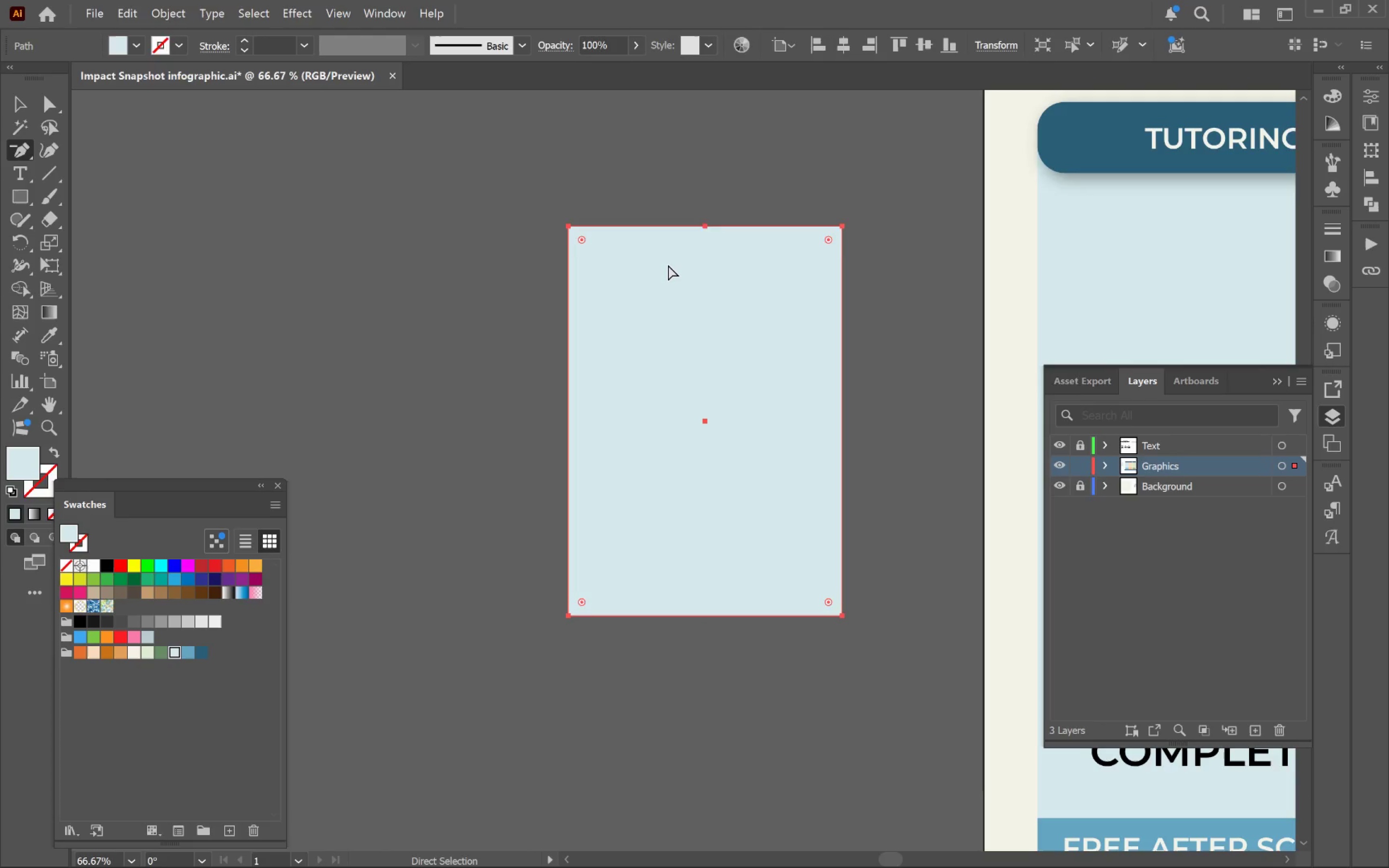 
key(Control+Z)
 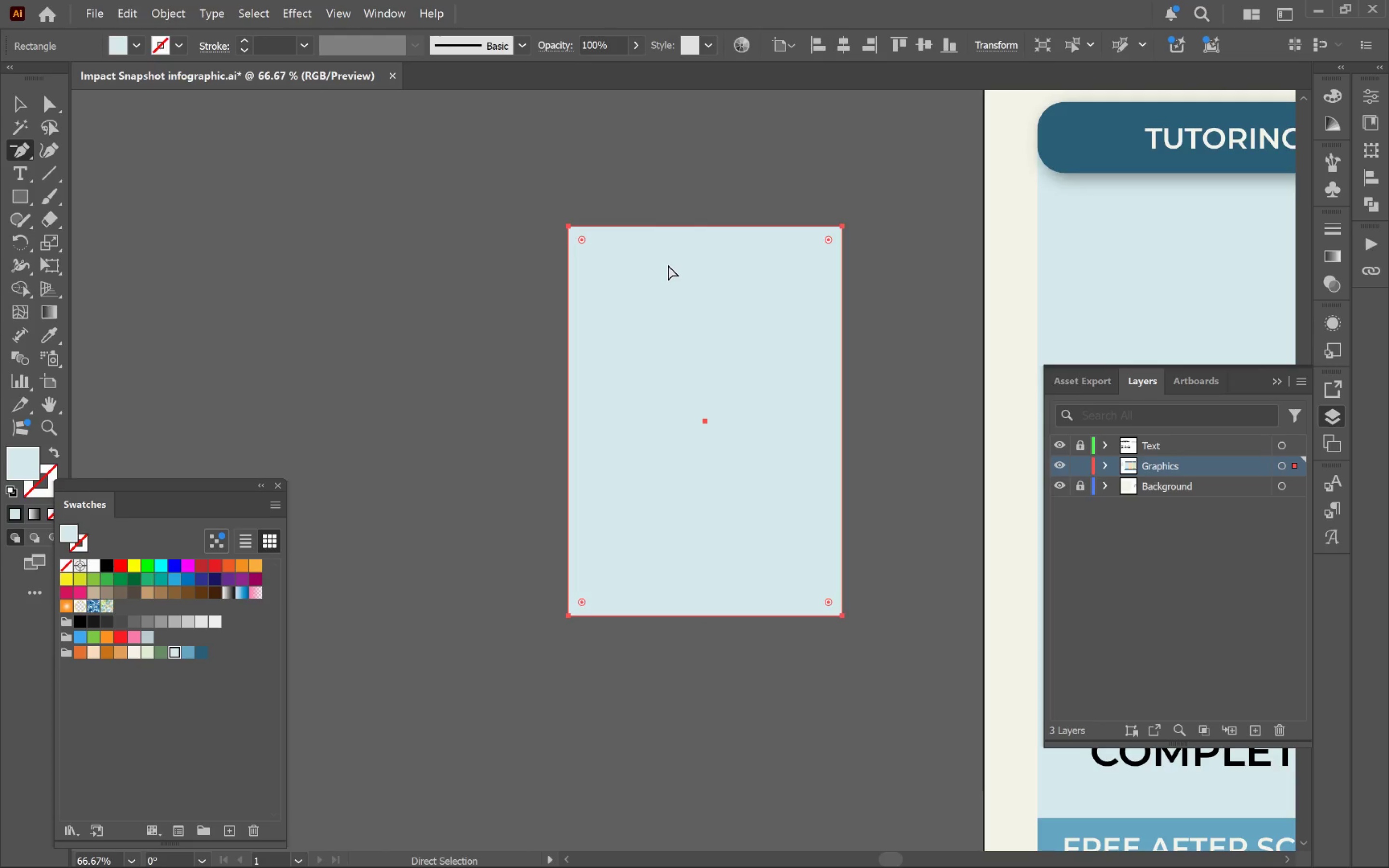 
key(Control+Z)
 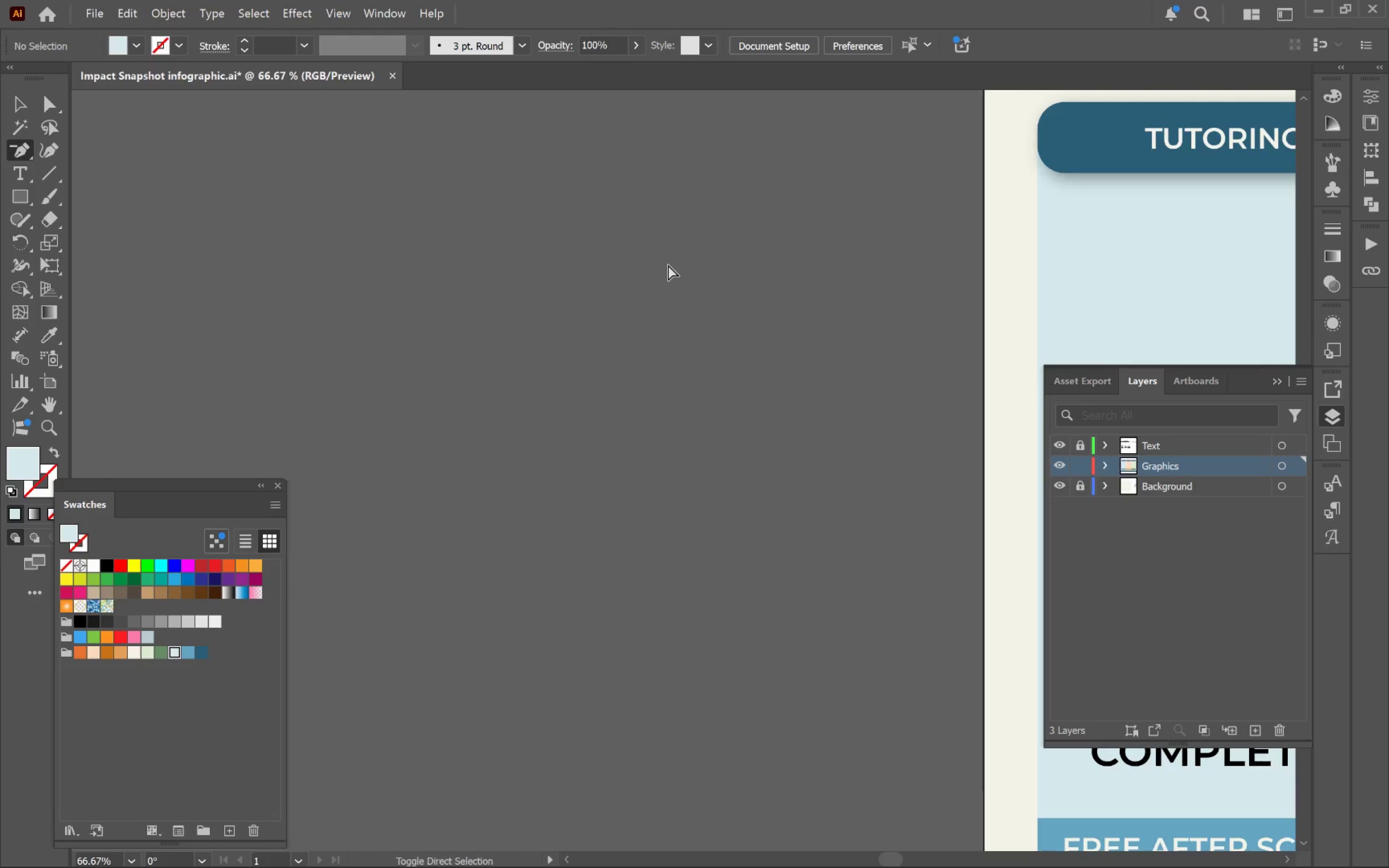 
key(Control+Shift+Z)
 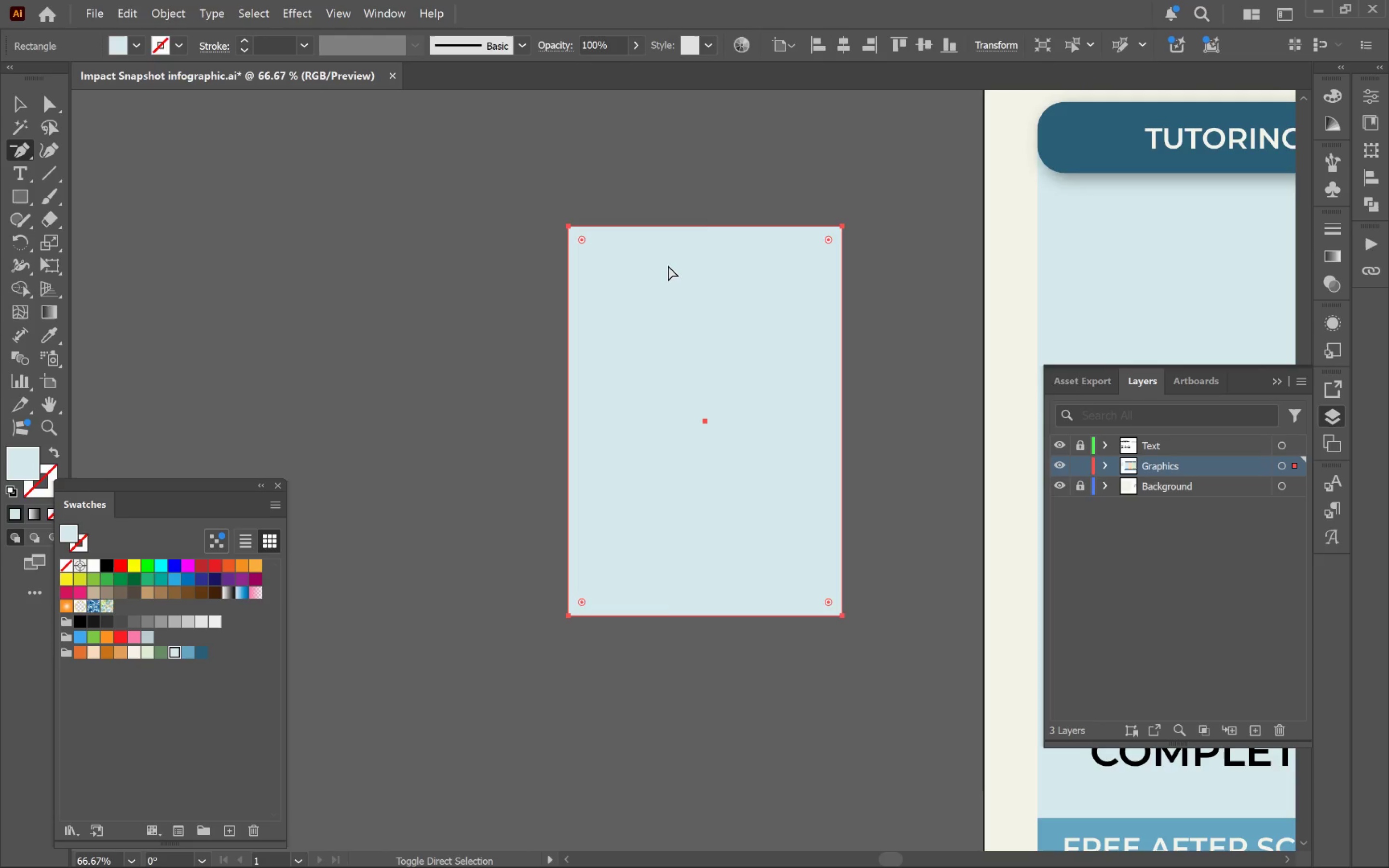 
key(Control+Shift+Z)
 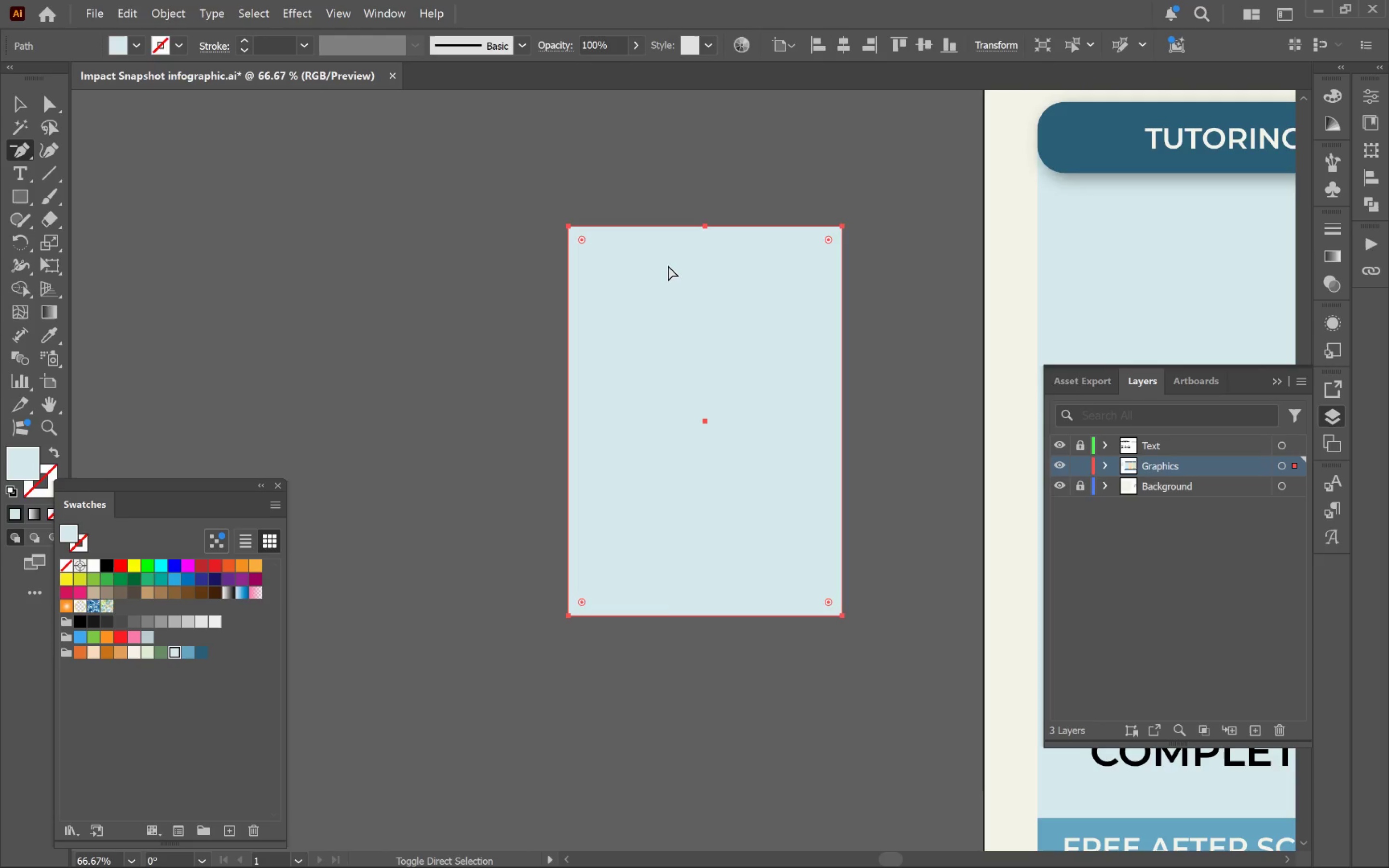 
key(Control+Shift+Z)
 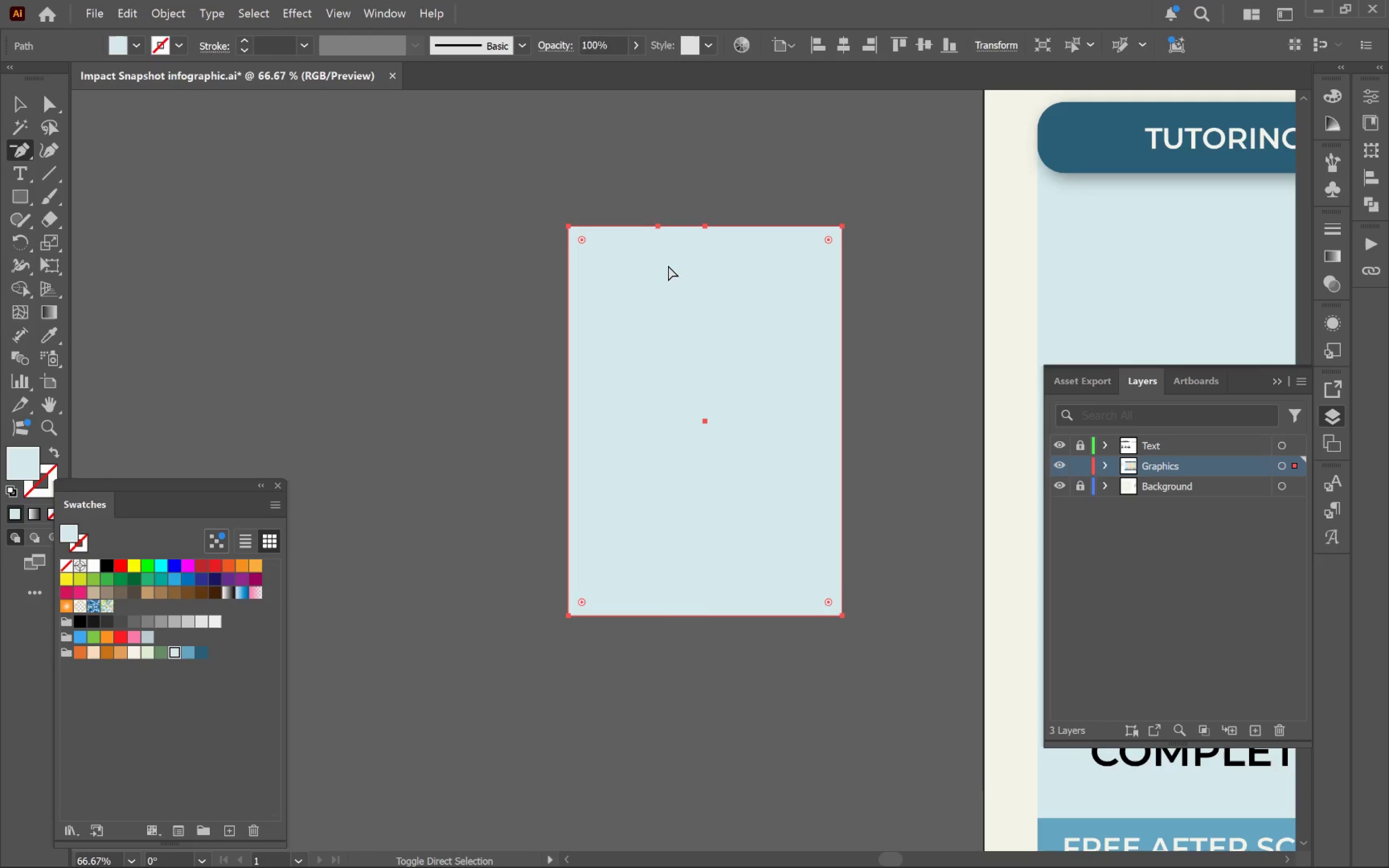 
key(Control+Shift+Z)
 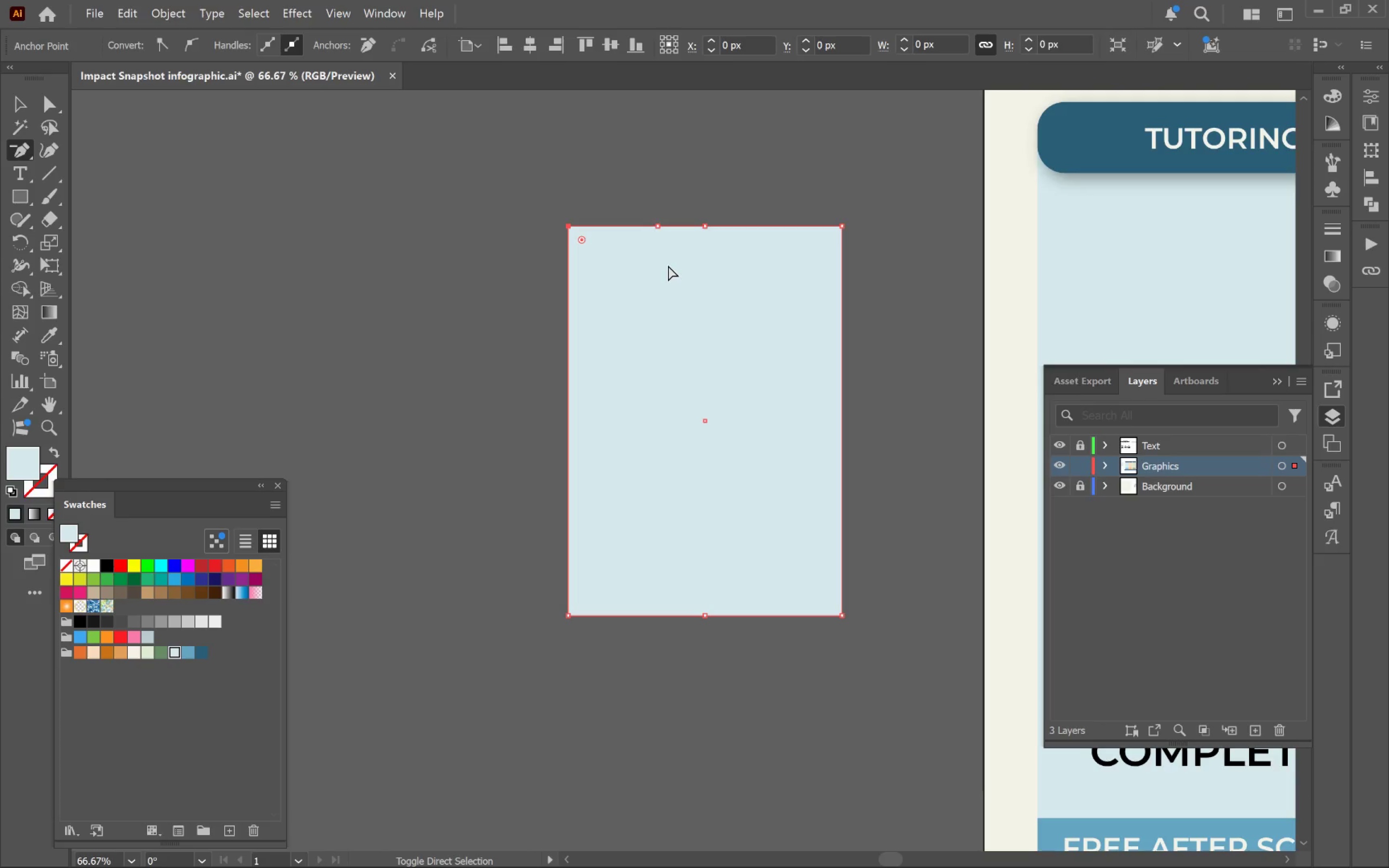 
key(Control+Shift+Z)
 